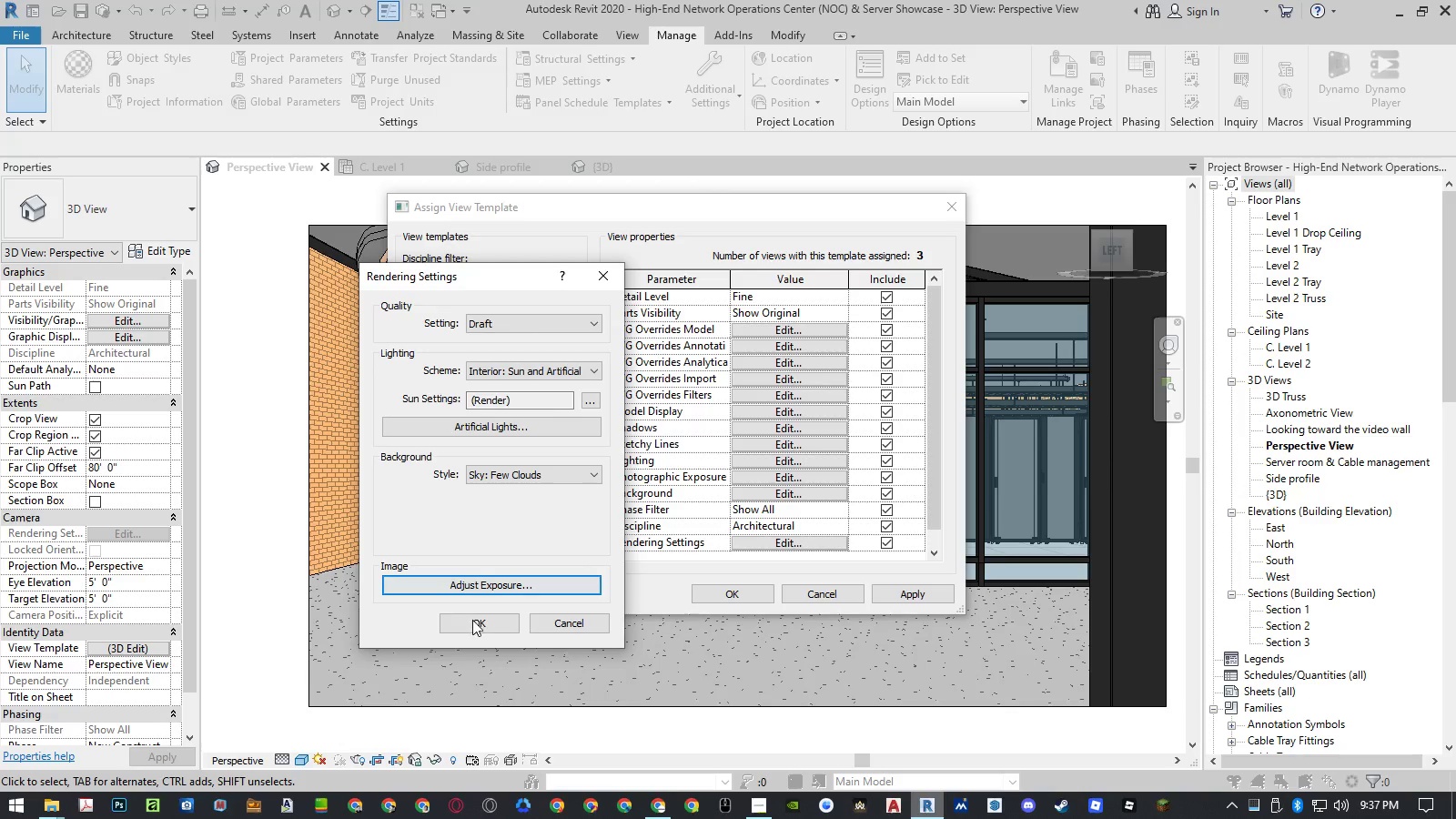 
left_click([473, 625])
 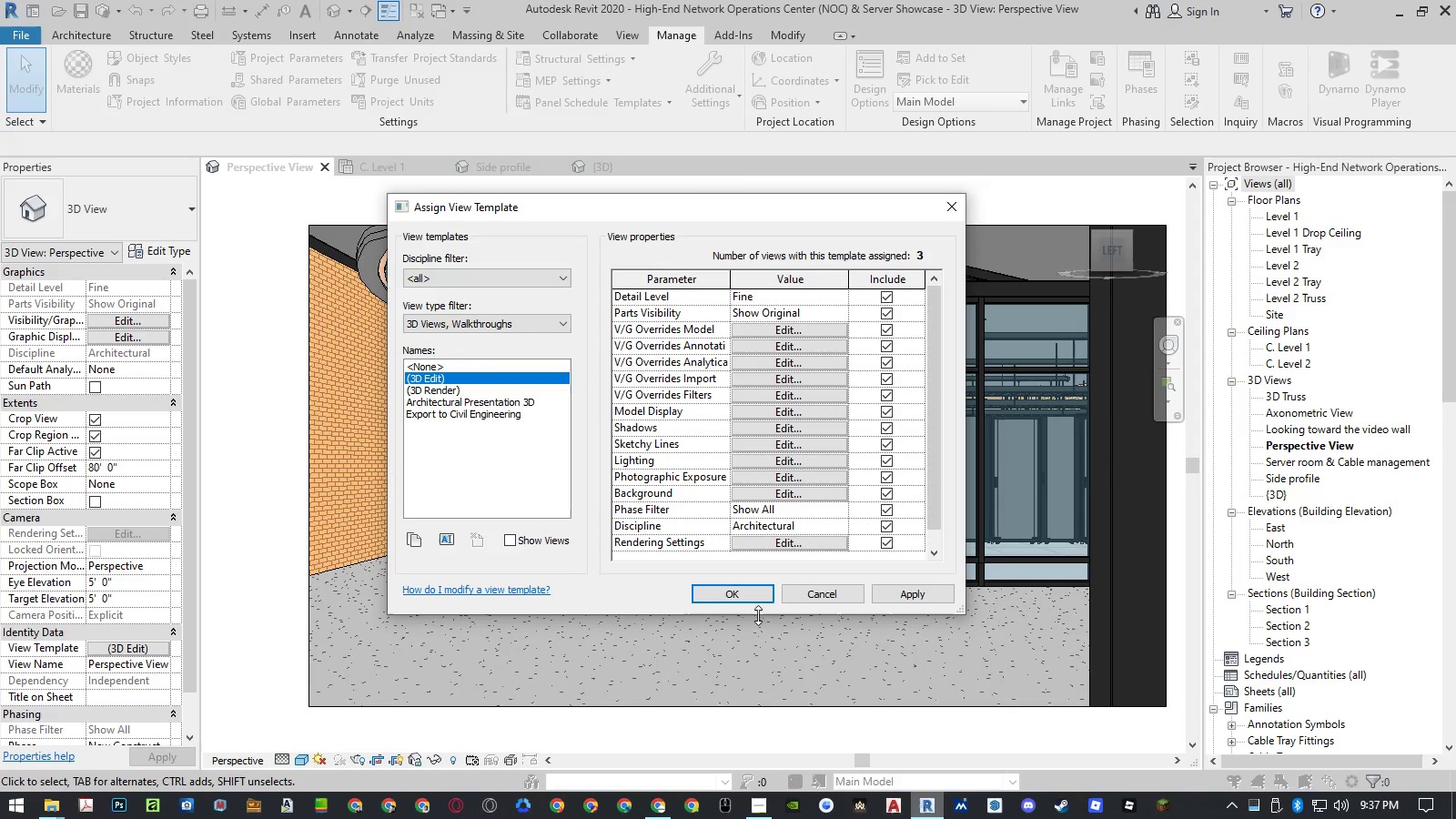 
left_click([760, 599])
 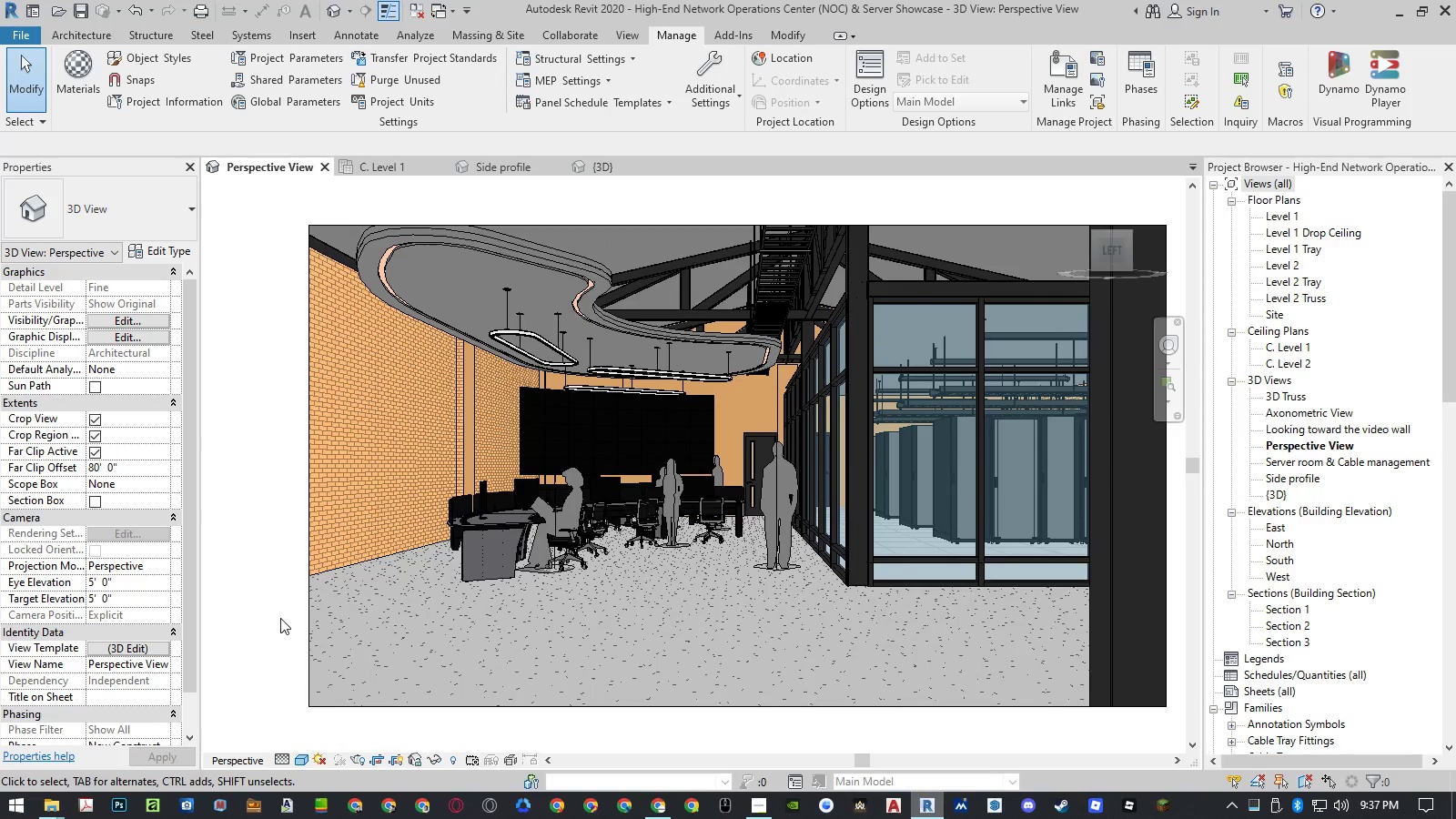 
left_click([280, 618])
 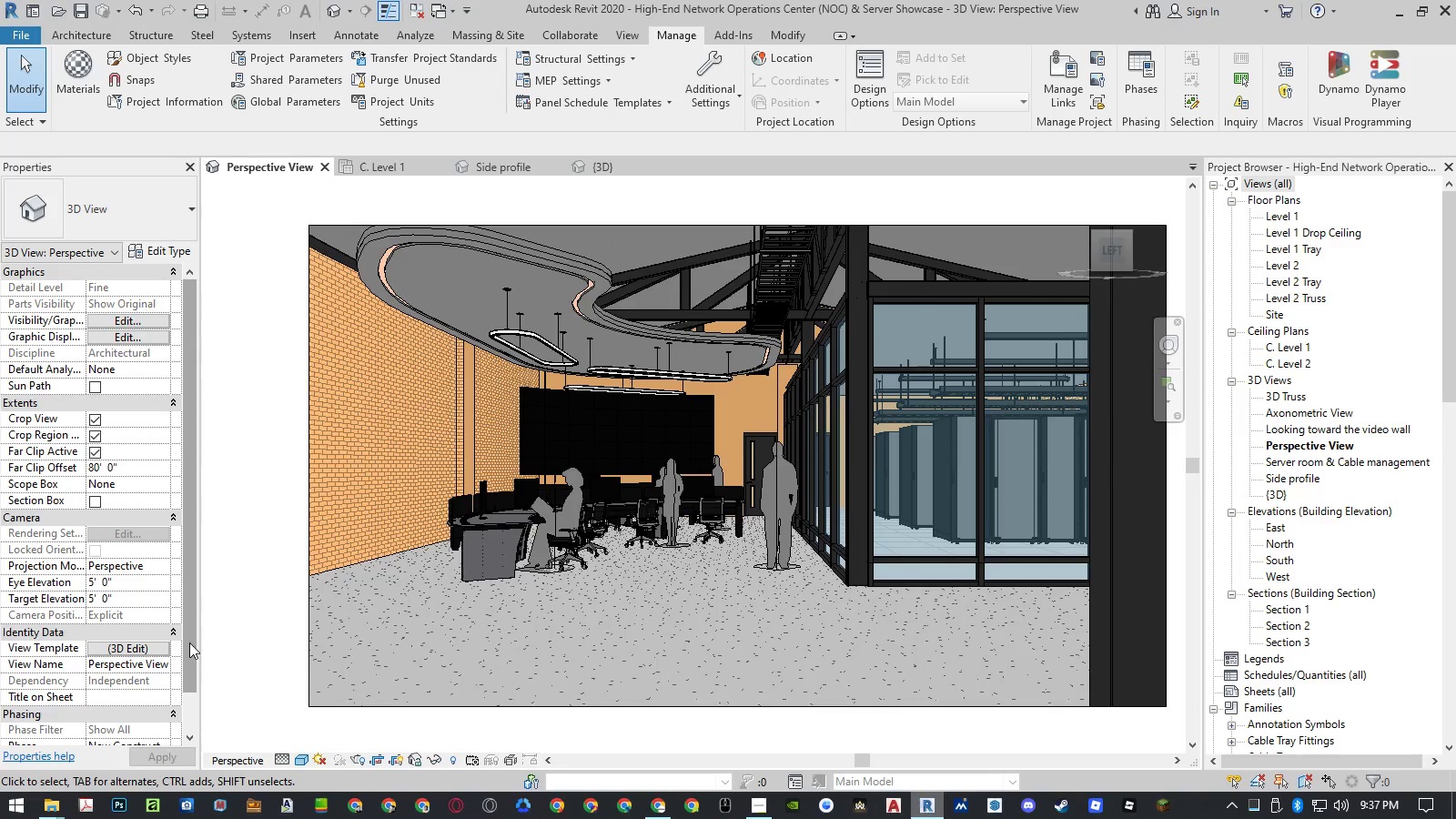 
type(rr)
 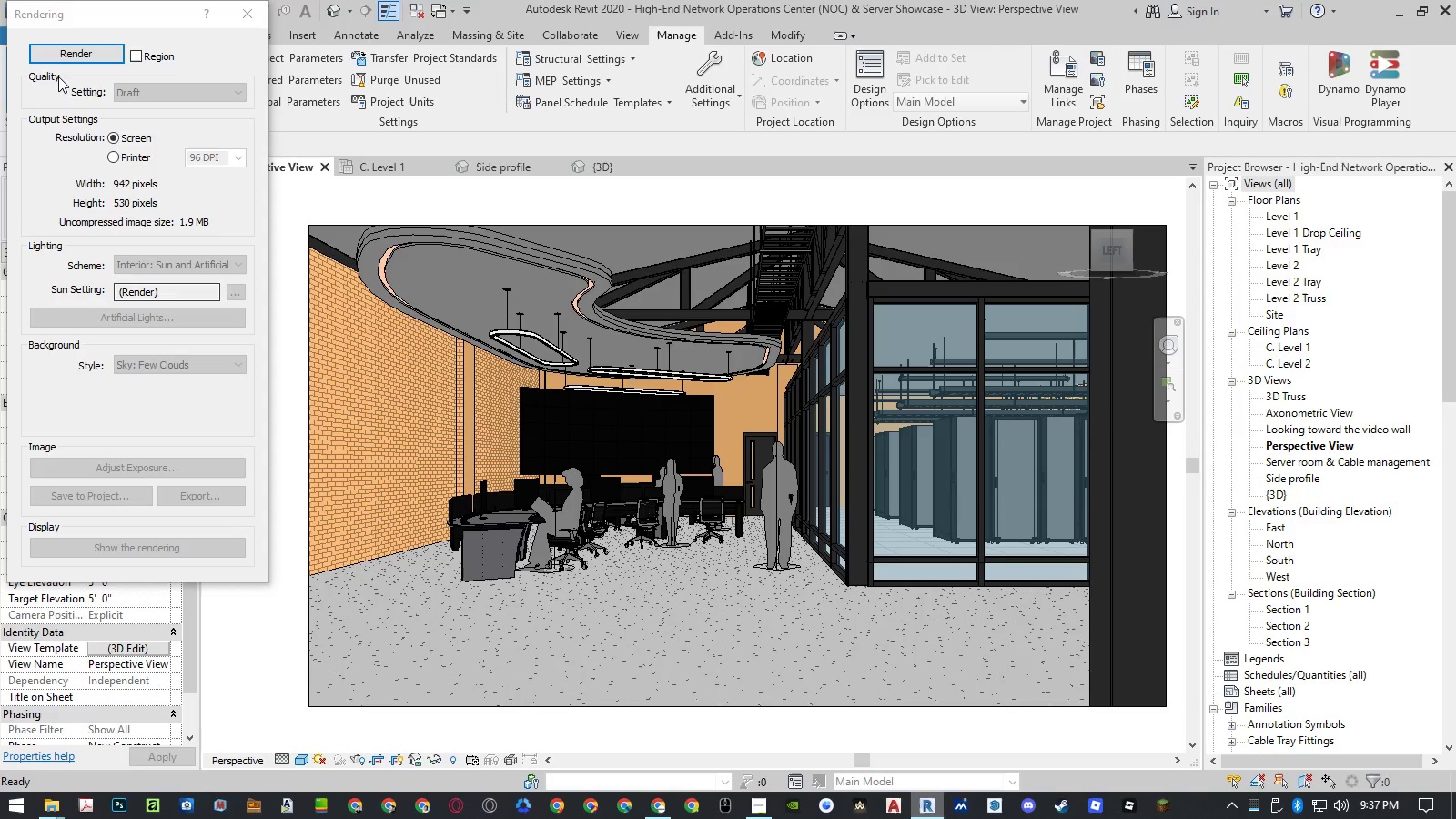 
left_click([62, 65])
 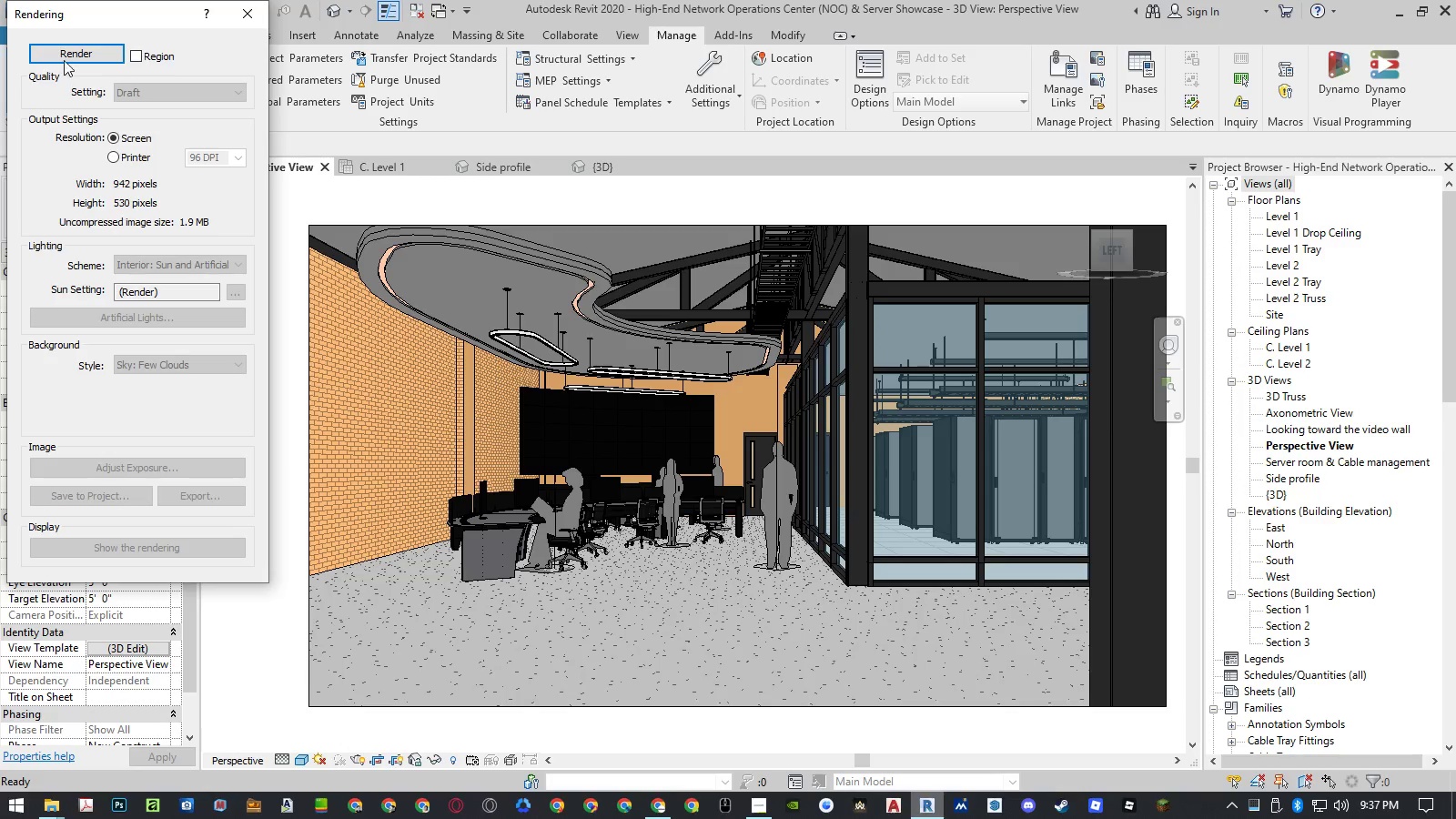 
left_click([66, 56])
 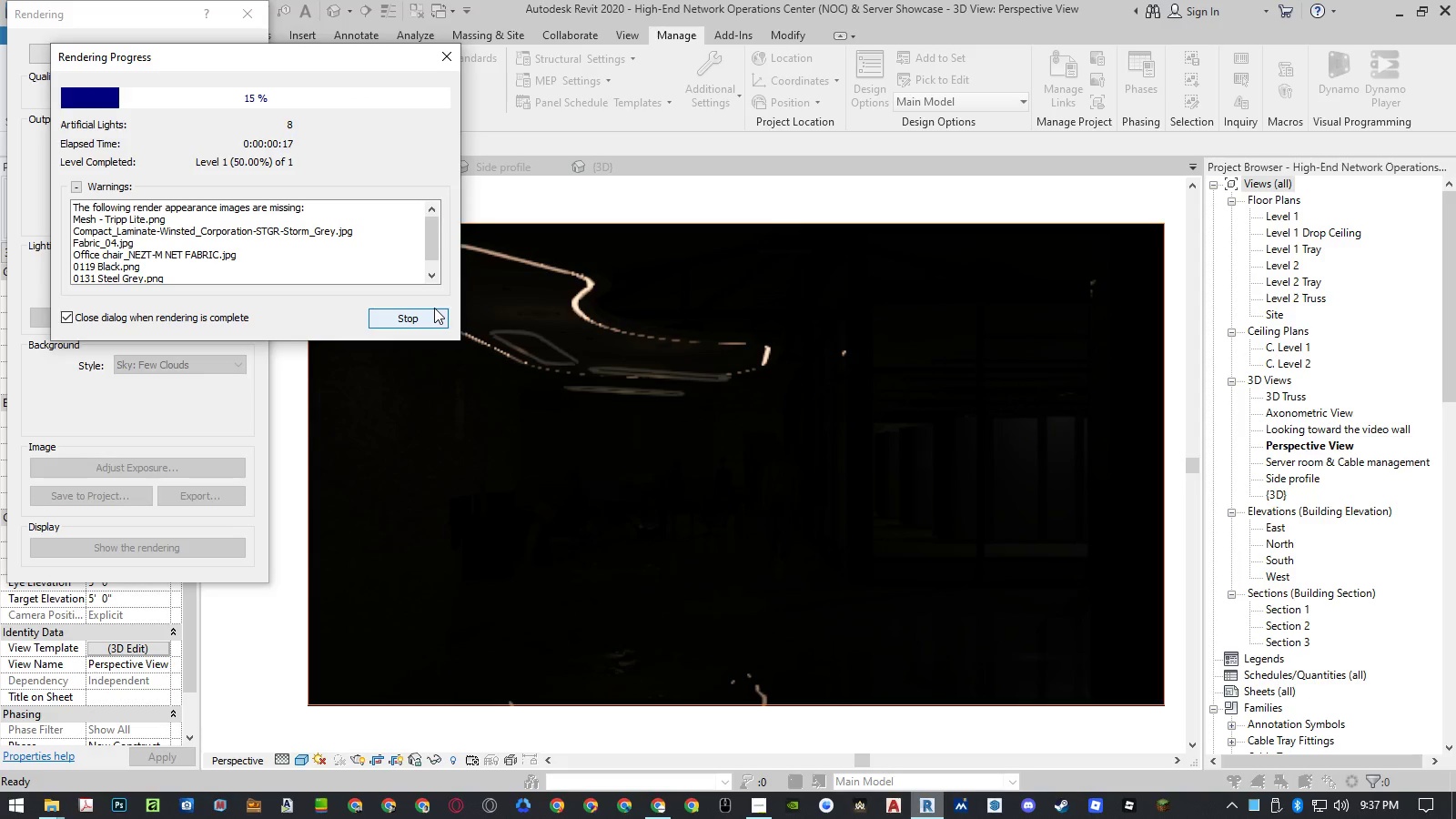 
wait(22.56)
 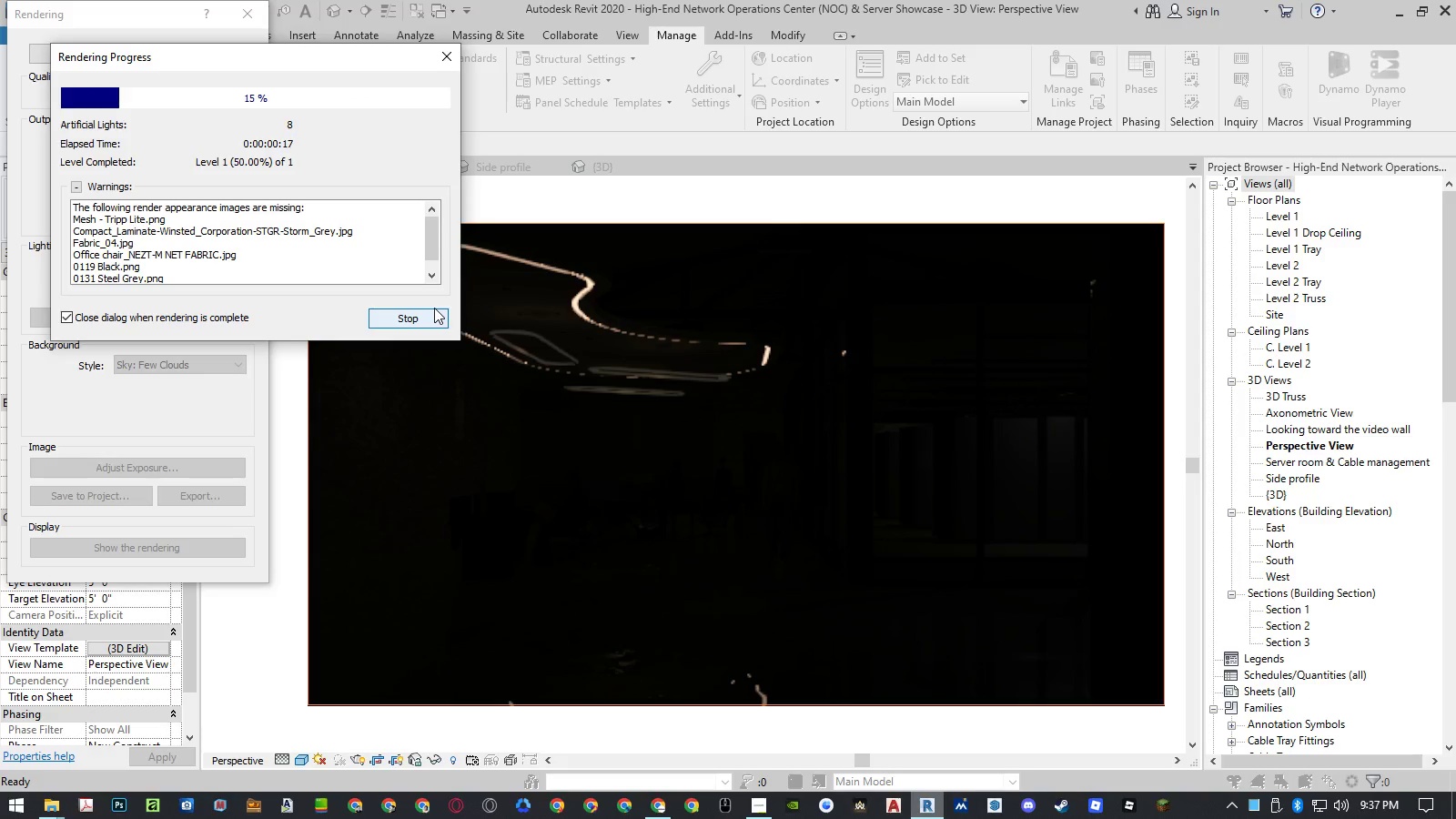 
left_click([250, 18])
 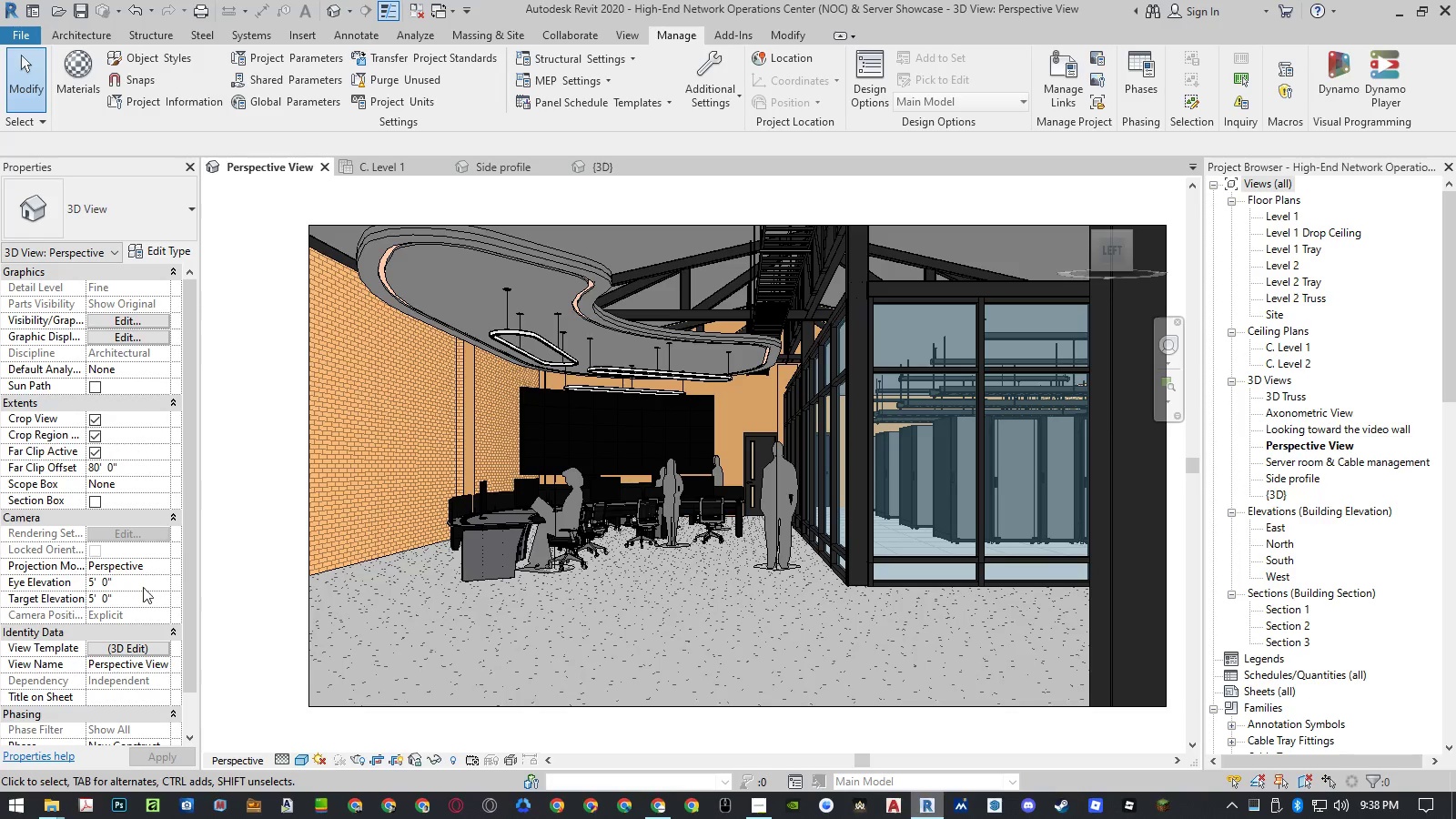 
left_click([136, 645])
 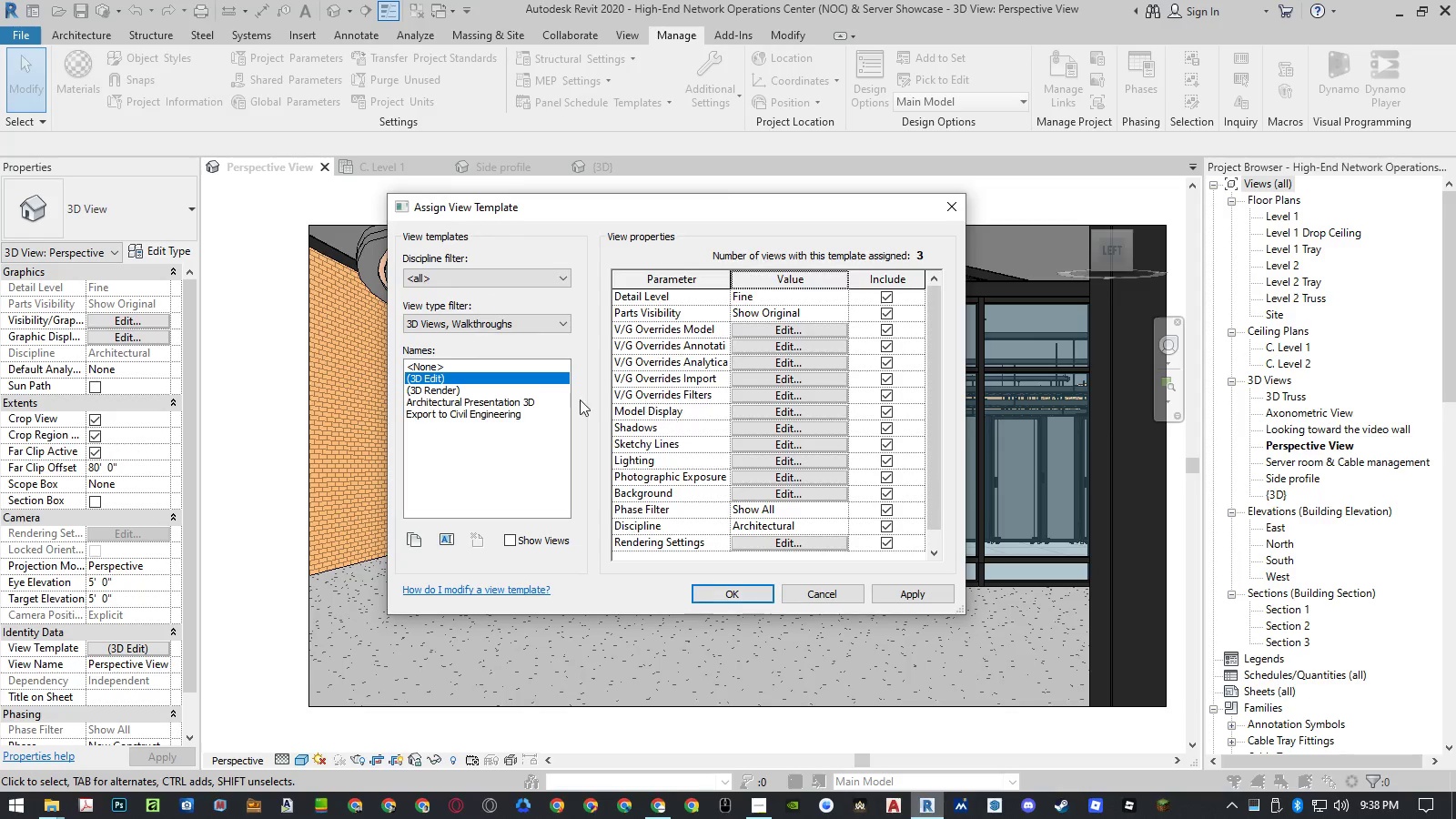 
left_click([505, 391])
 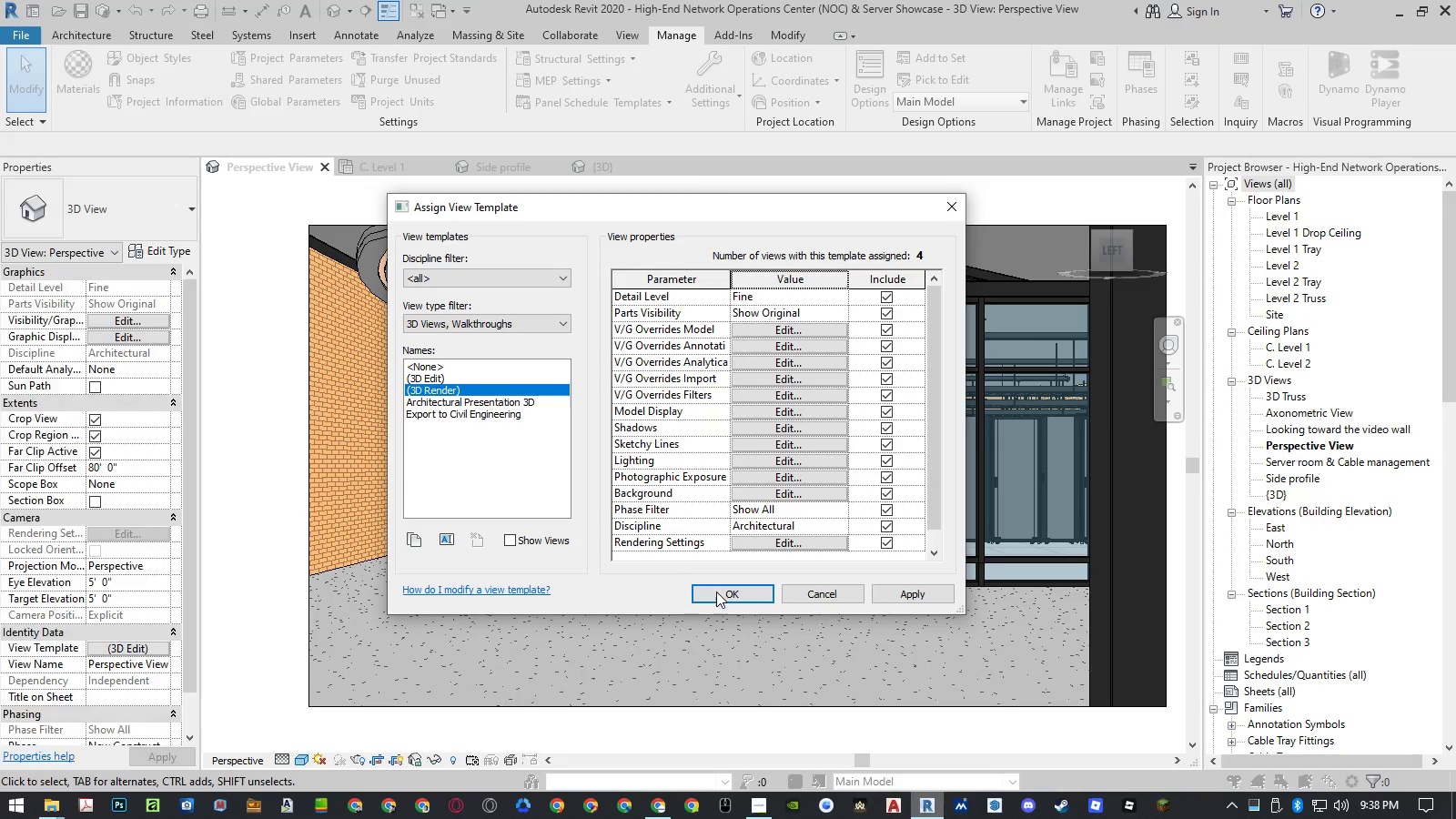 
left_click([717, 592])
 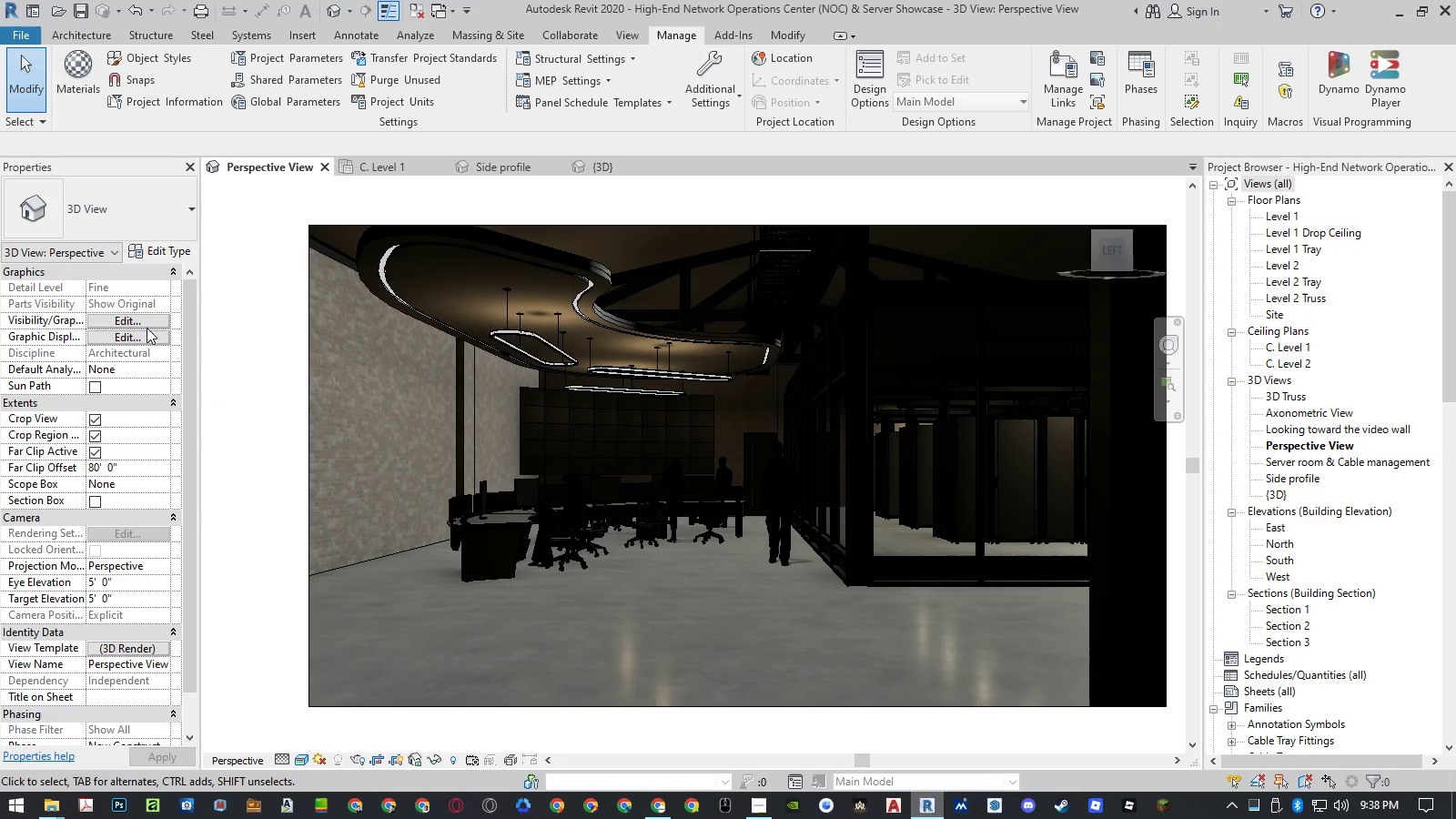 
wait(14.48)
 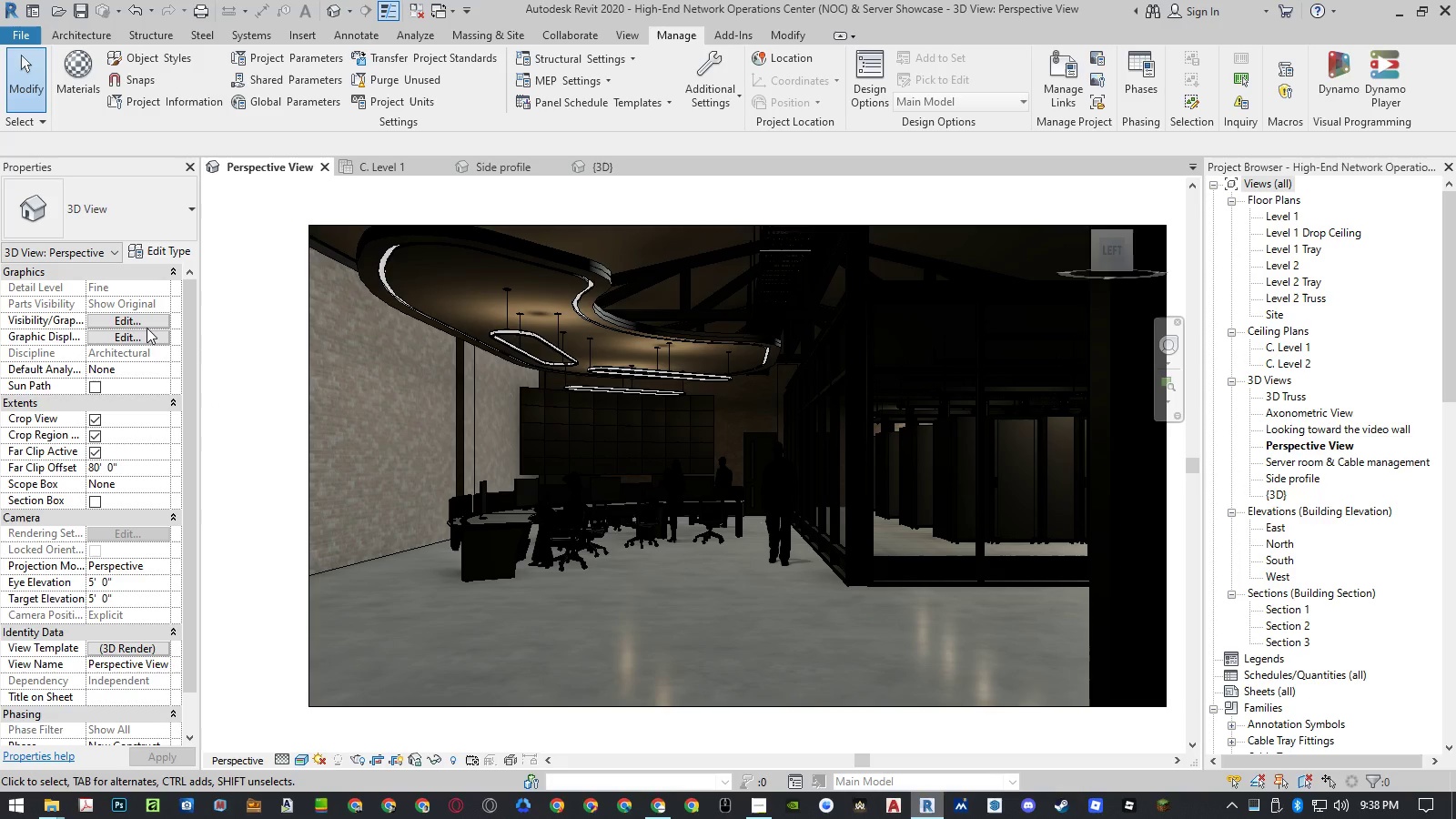 
left_click([407, 170])
 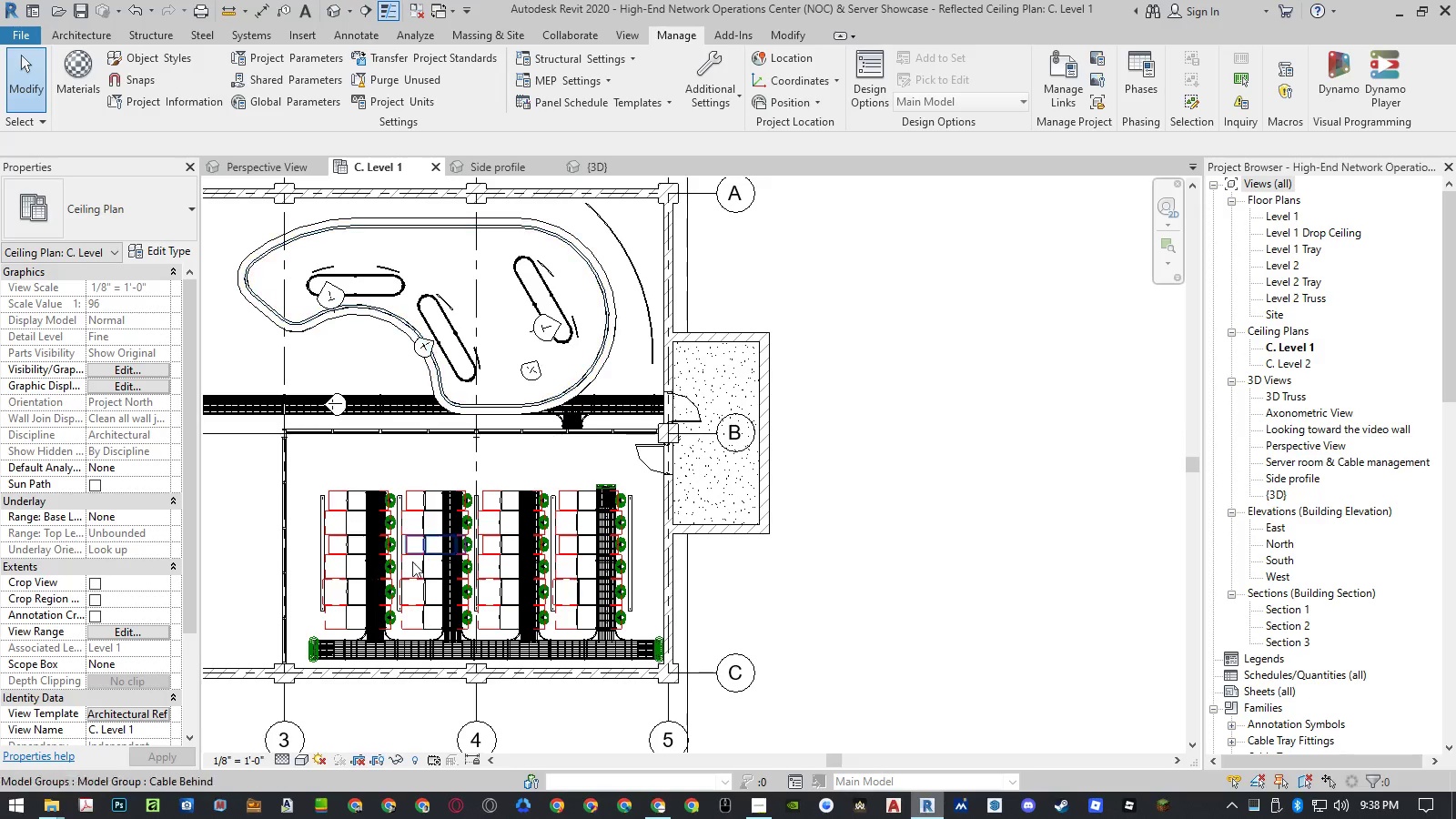 
scroll: coordinate [307, 609], scroll_direction: up, amount: 5.0
 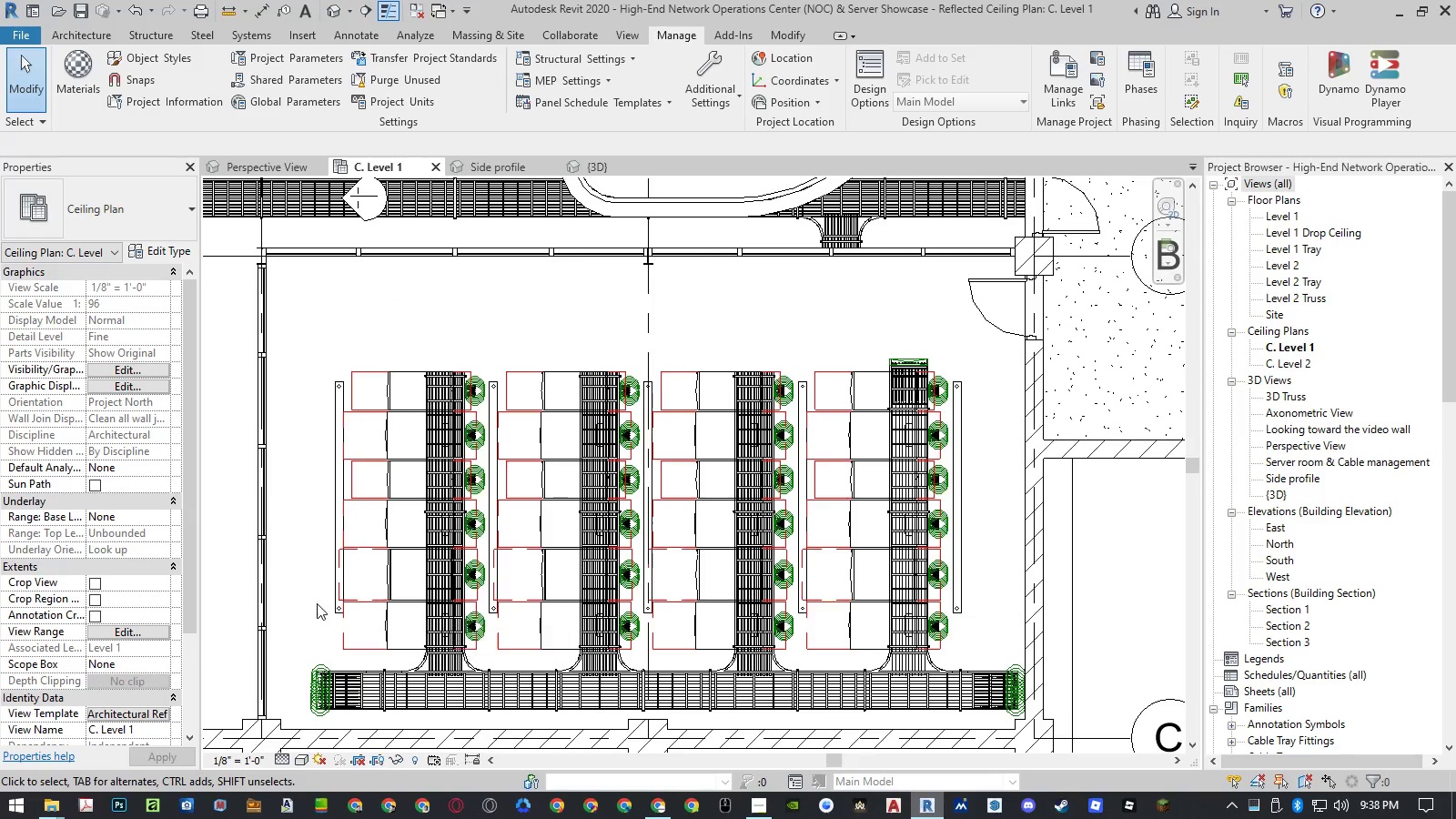 
mouse_move([417, 585])
 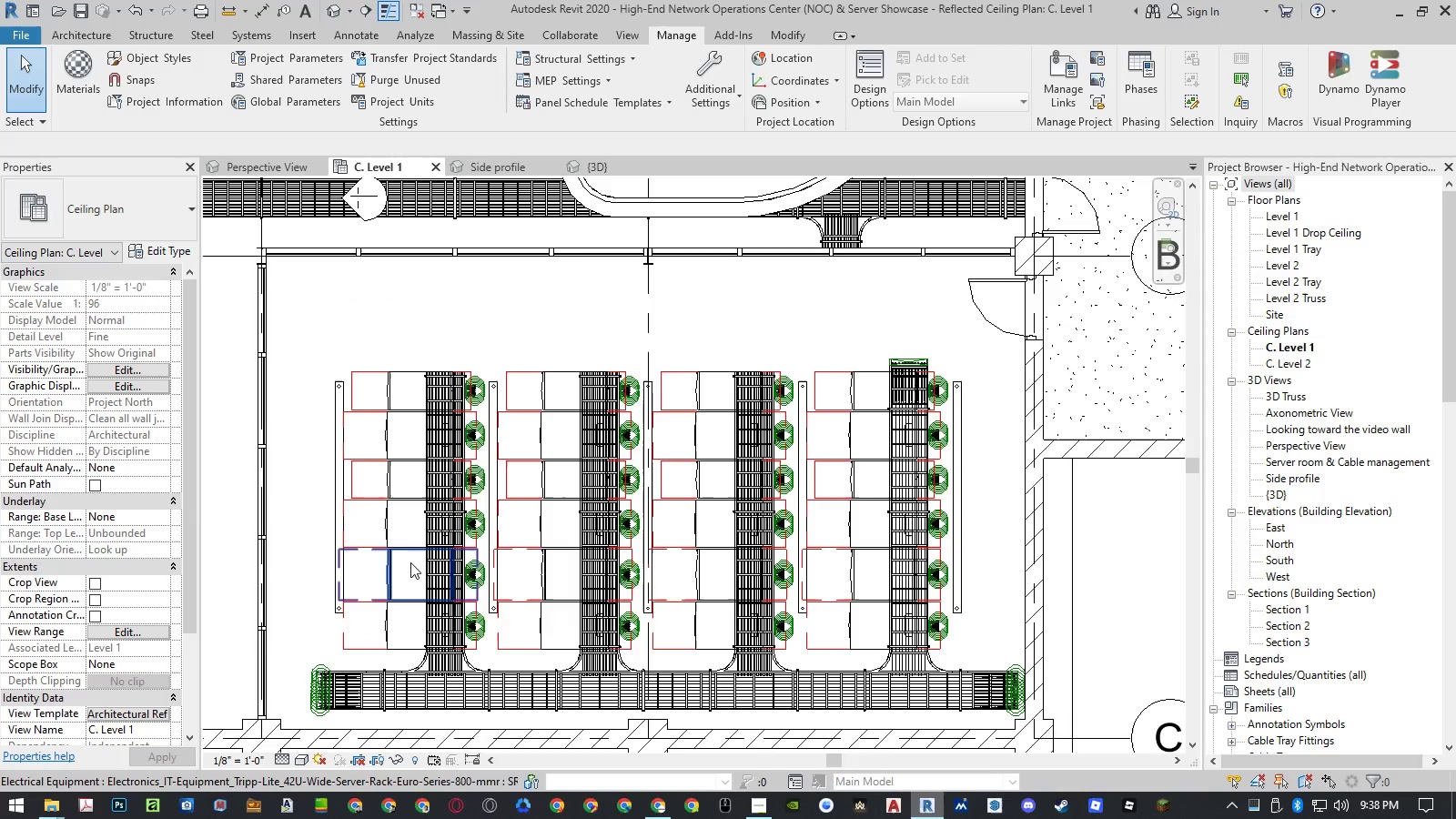 
scroll: coordinate [731, 515], scroll_direction: down, amount: 3.0
 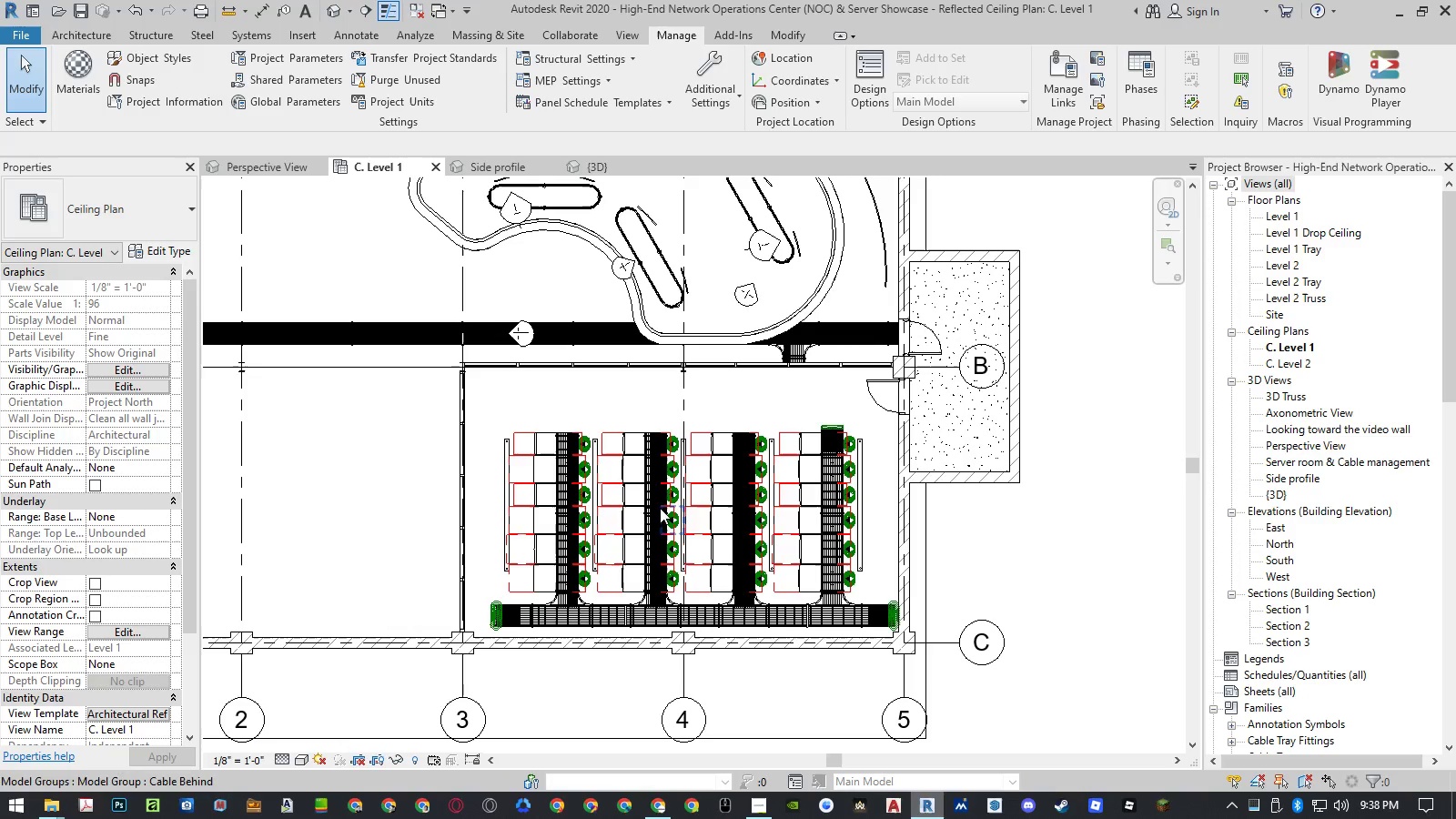 
mouse_move([235, 614])
 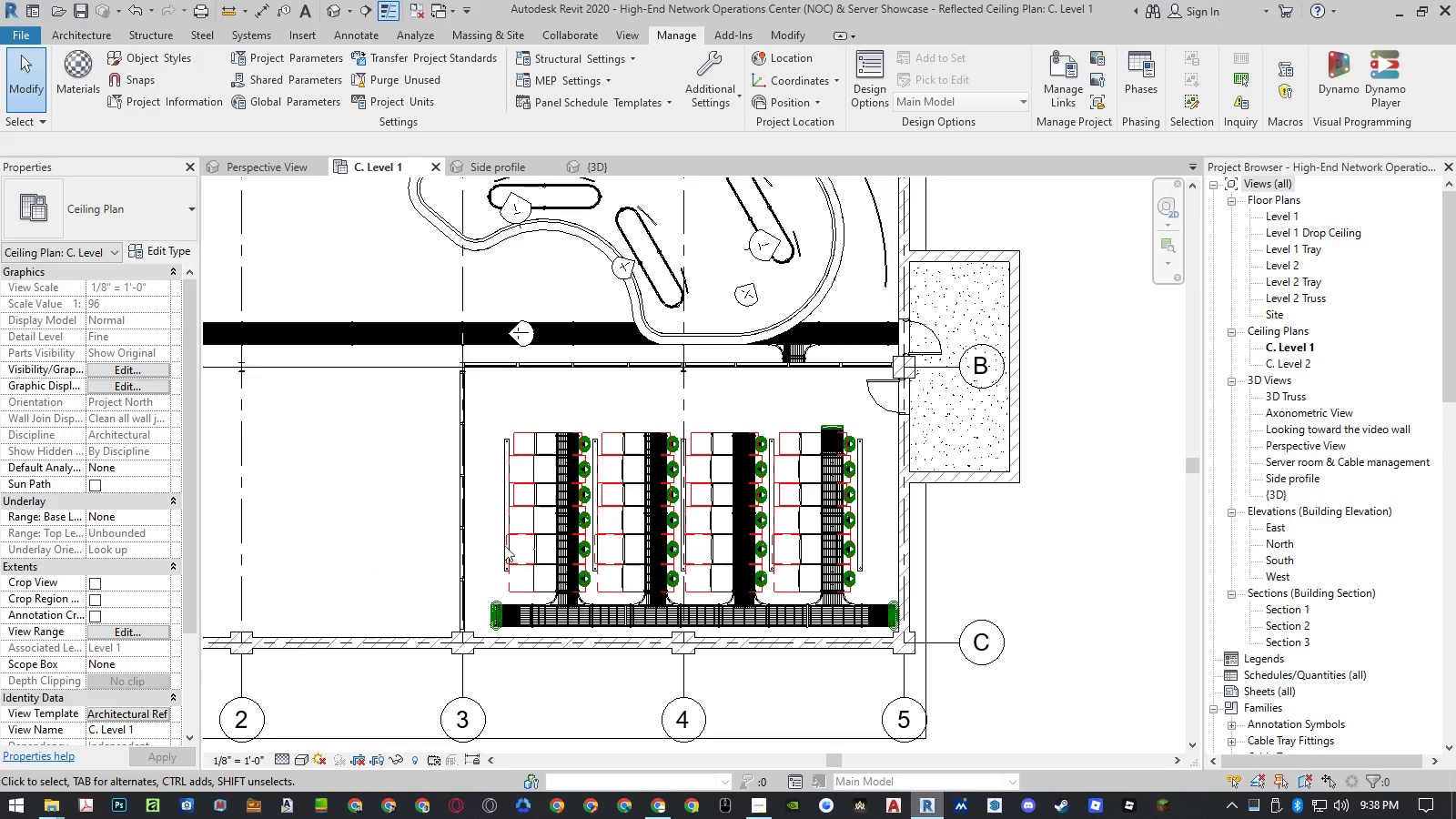 
scroll: coordinate [525, 546], scroll_direction: up, amount: 6.0
 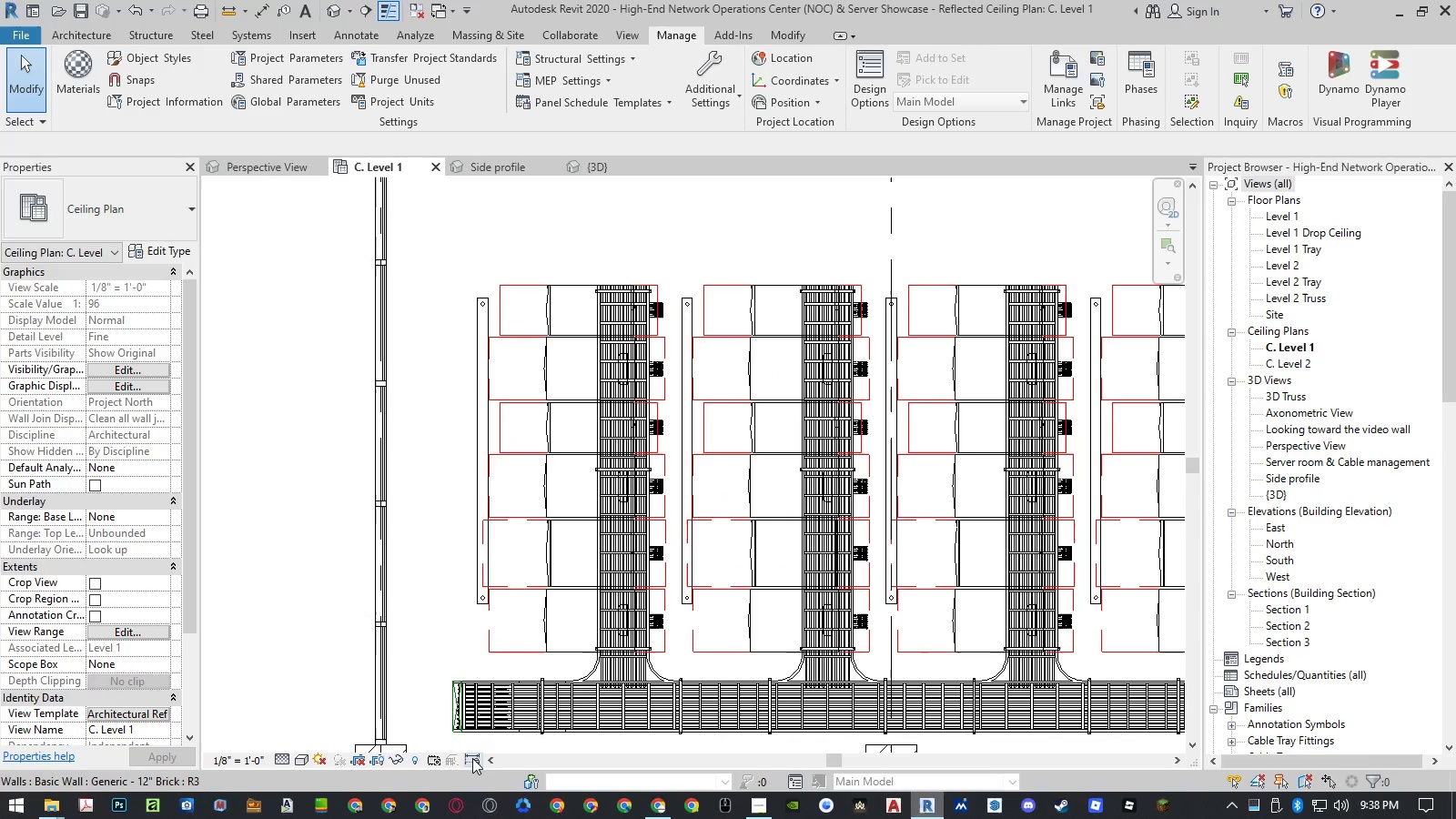 
left_click([417, 762])
 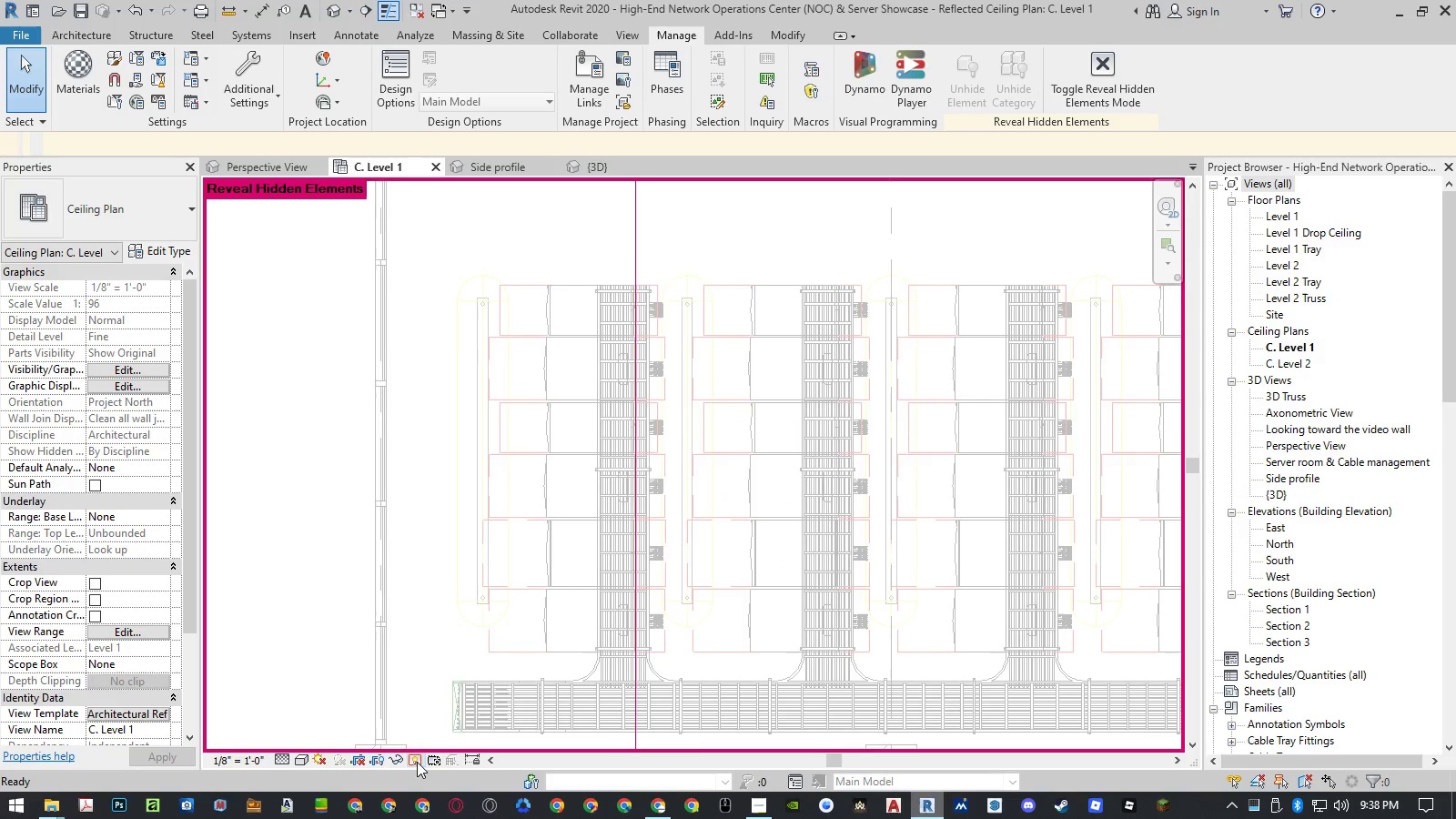 
left_click([417, 762])
 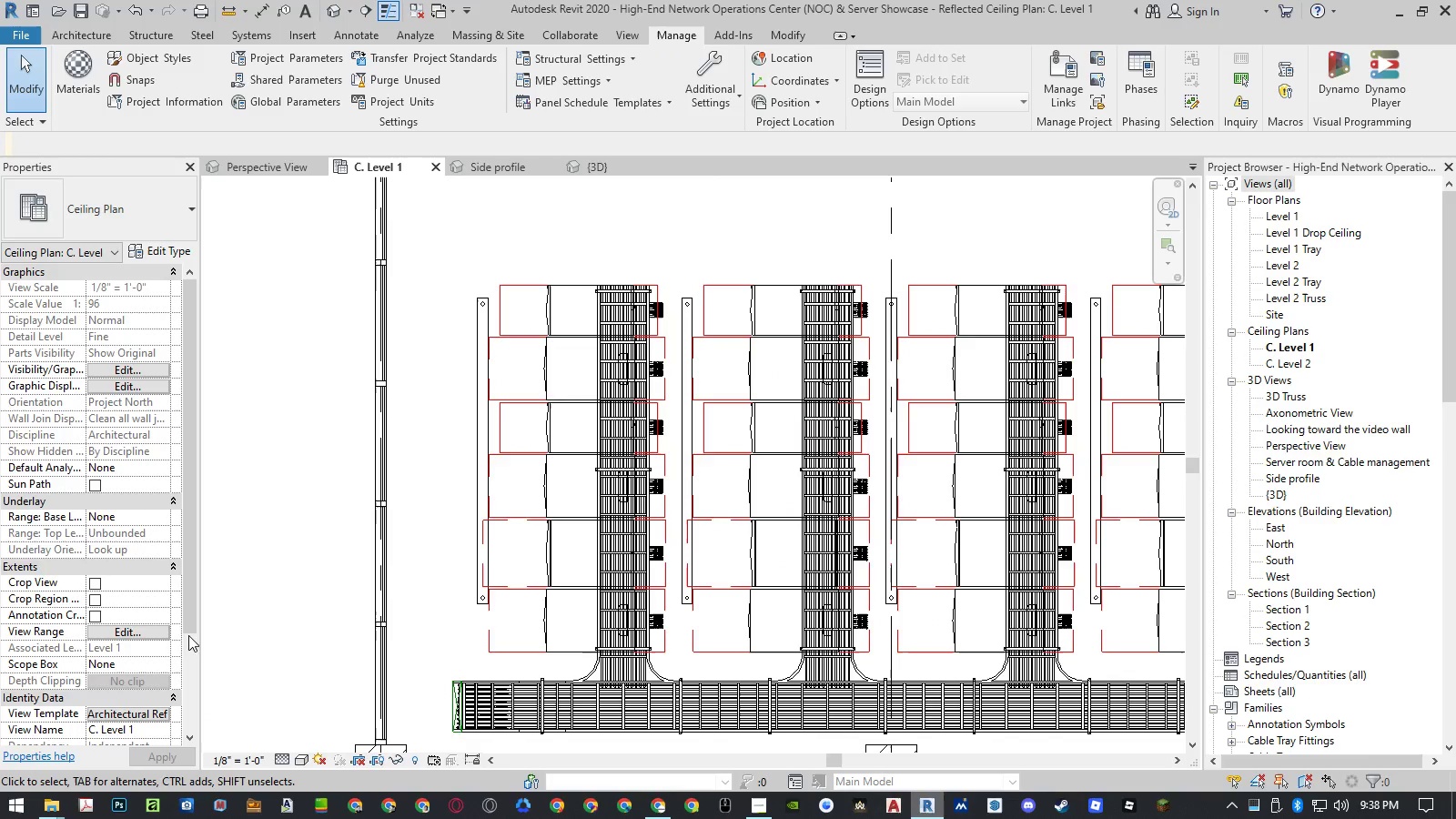 
left_click([152, 628])
 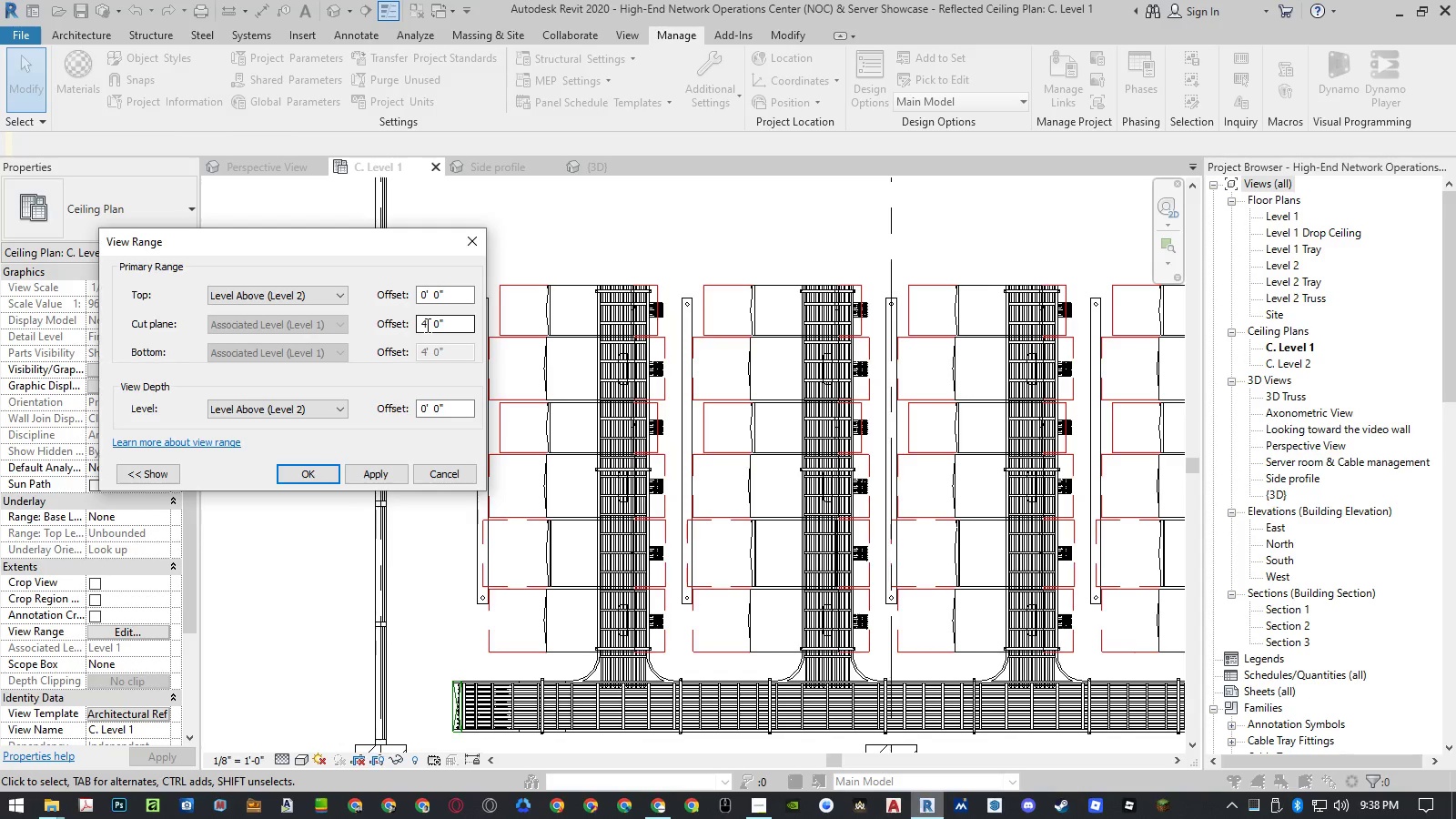 
wait(6.17)
 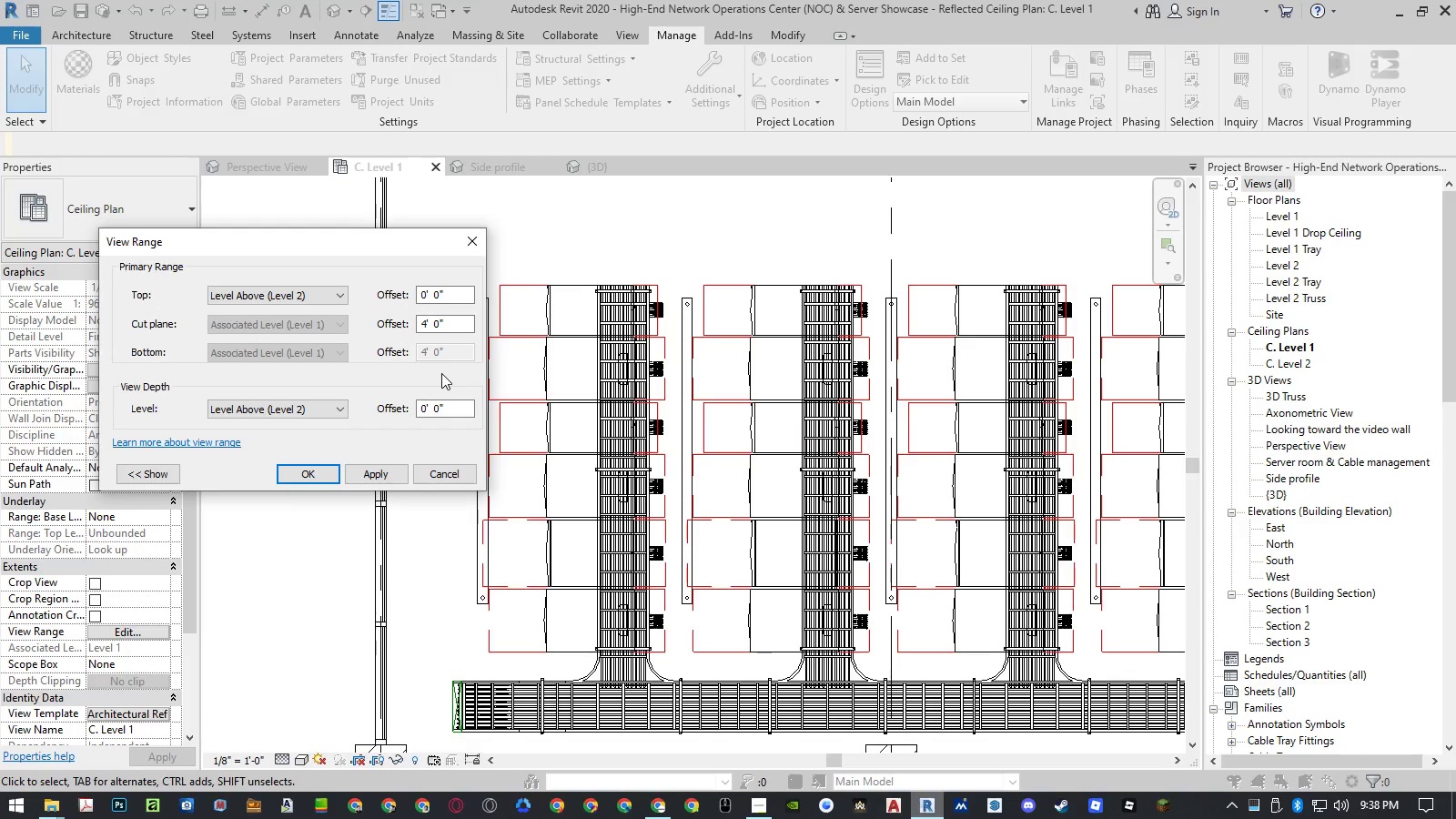 
left_click([436, 472])
 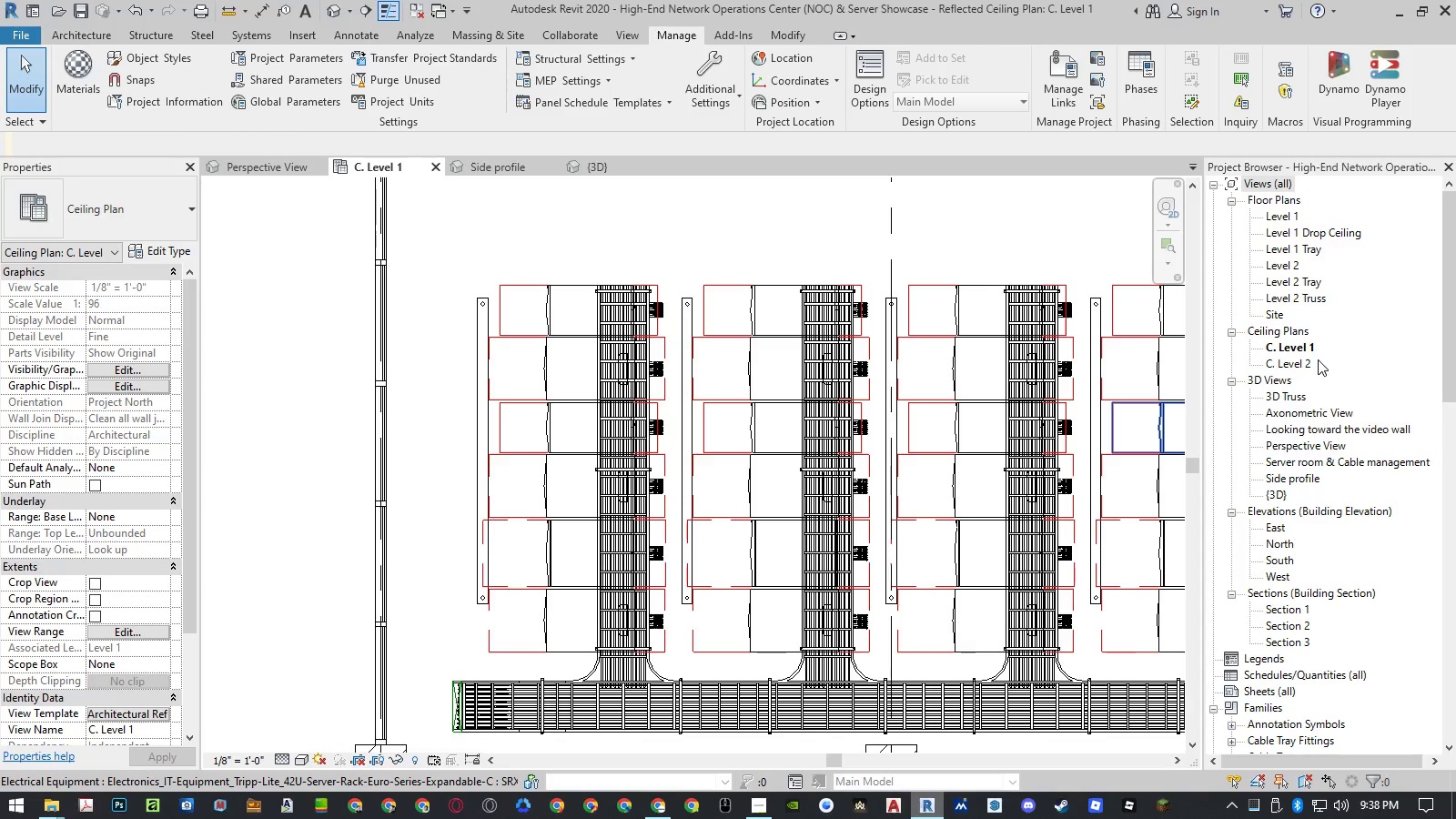 
double_click([1309, 371])
 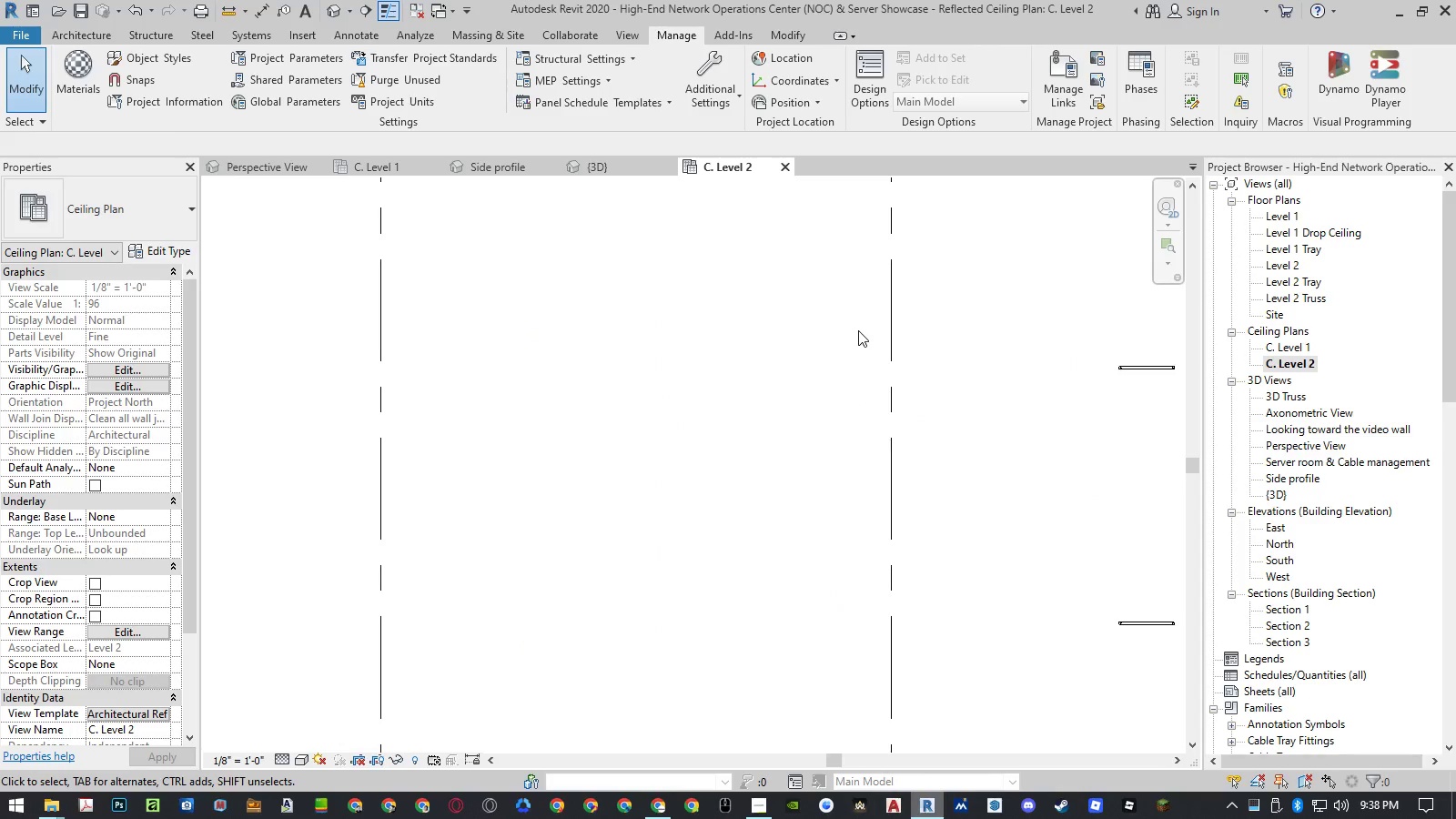 
scroll: coordinate [804, 452], scroll_direction: down, amount: 12.0
 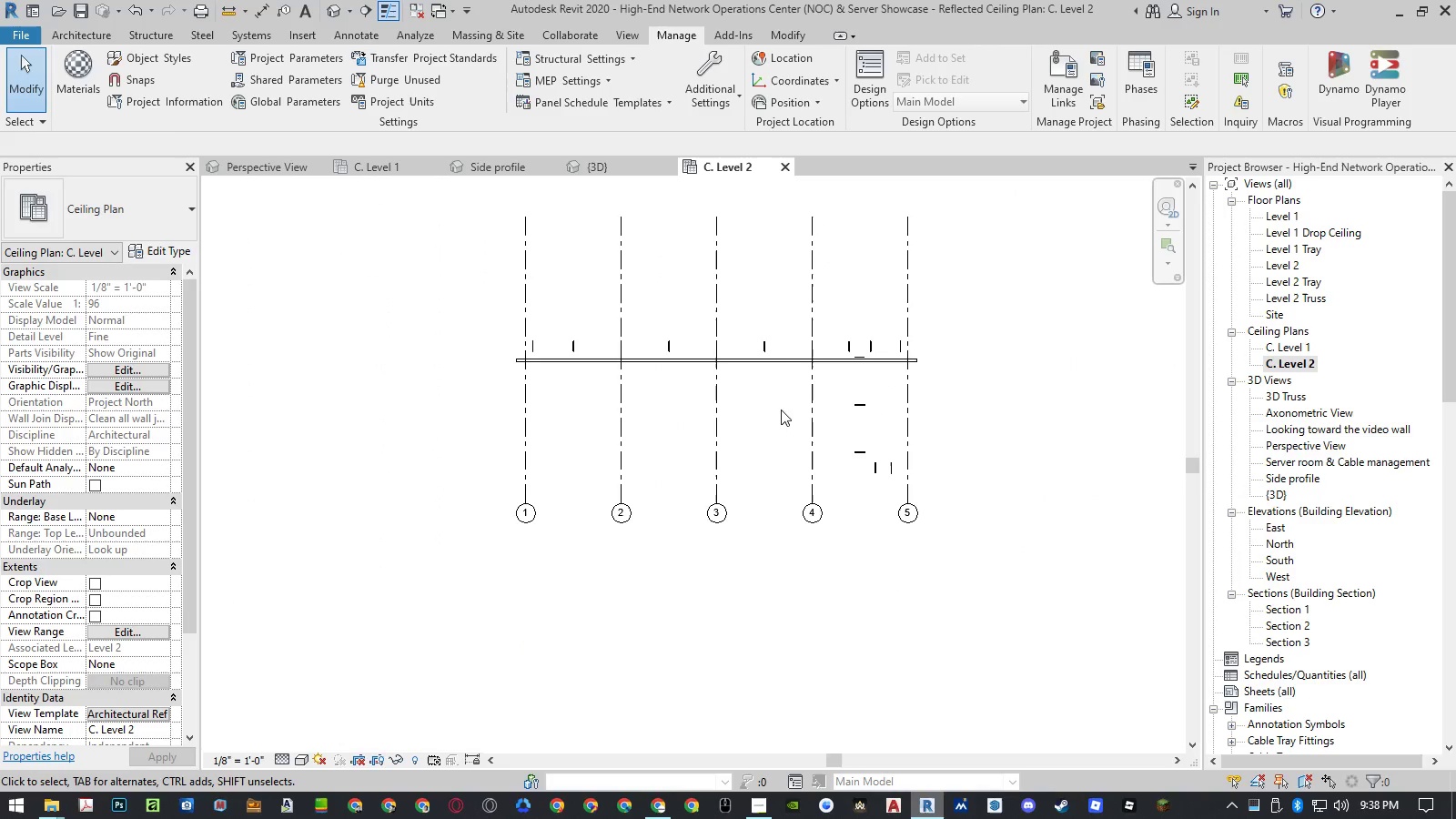 
scroll: coordinate [777, 401], scroll_direction: up, amount: 3.0
 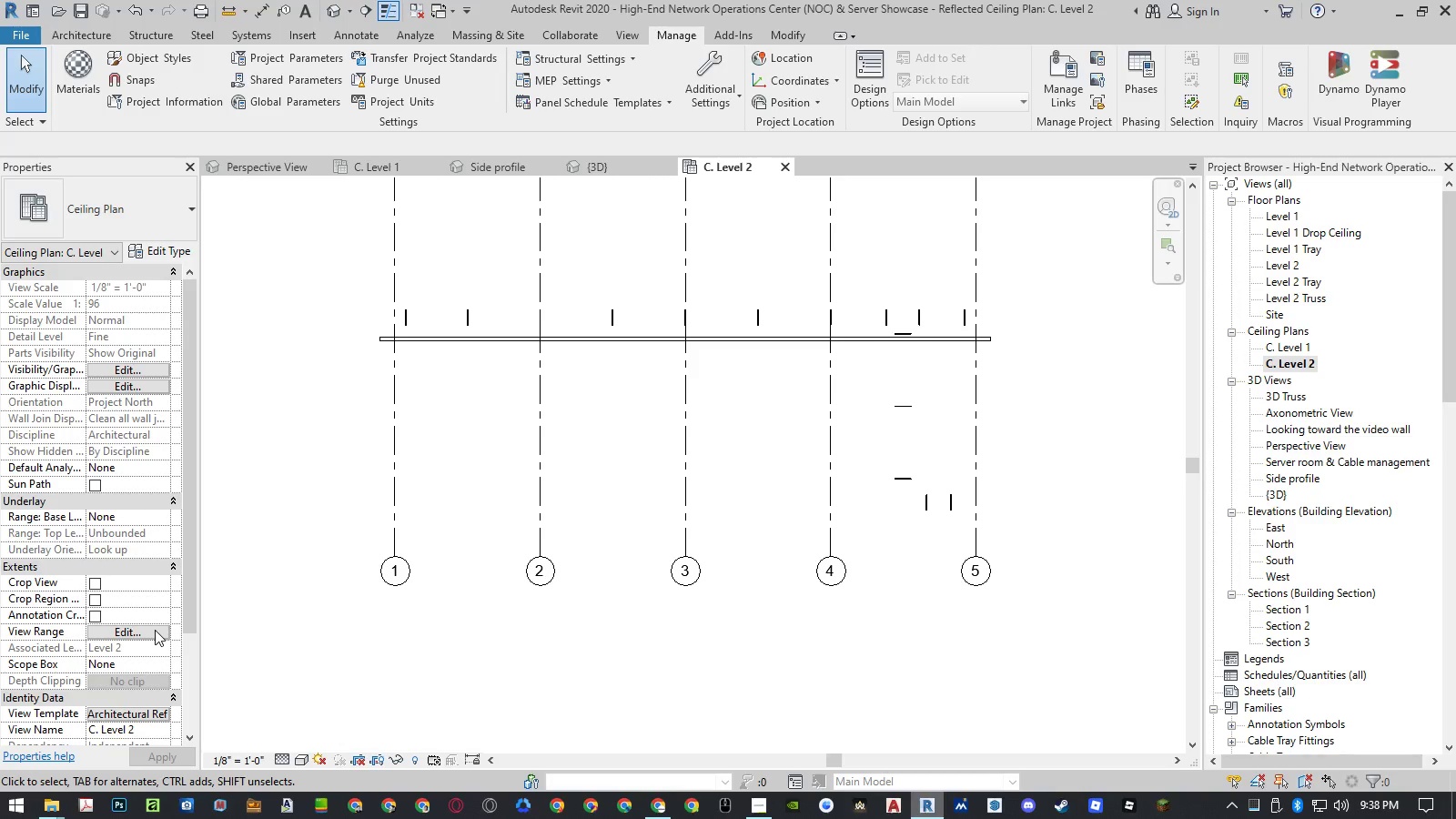 
scroll: coordinate [164, 689], scroll_direction: down, amount: 4.0
 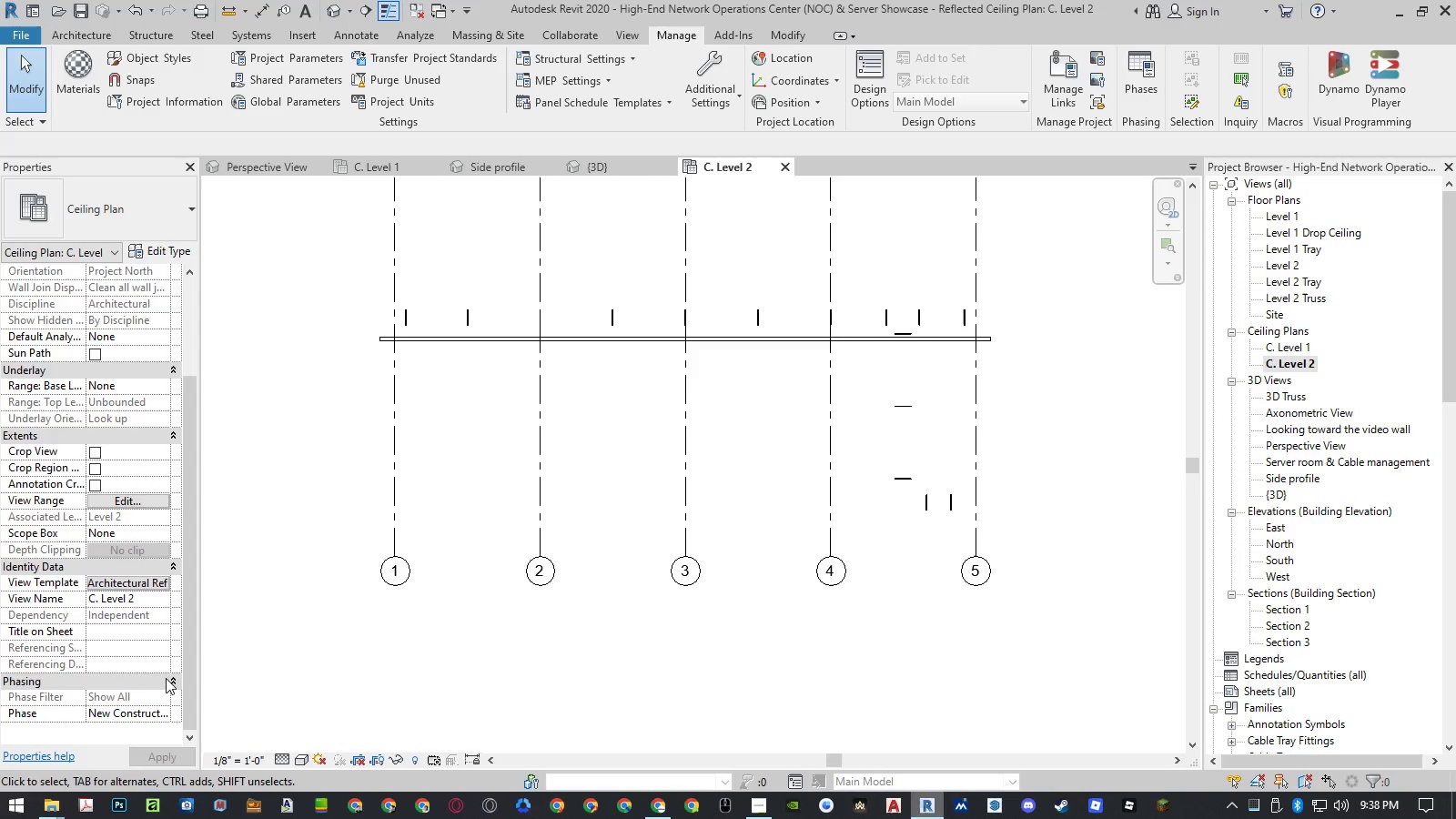 
scroll: coordinate [167, 657], scroll_direction: up, amount: 5.0
 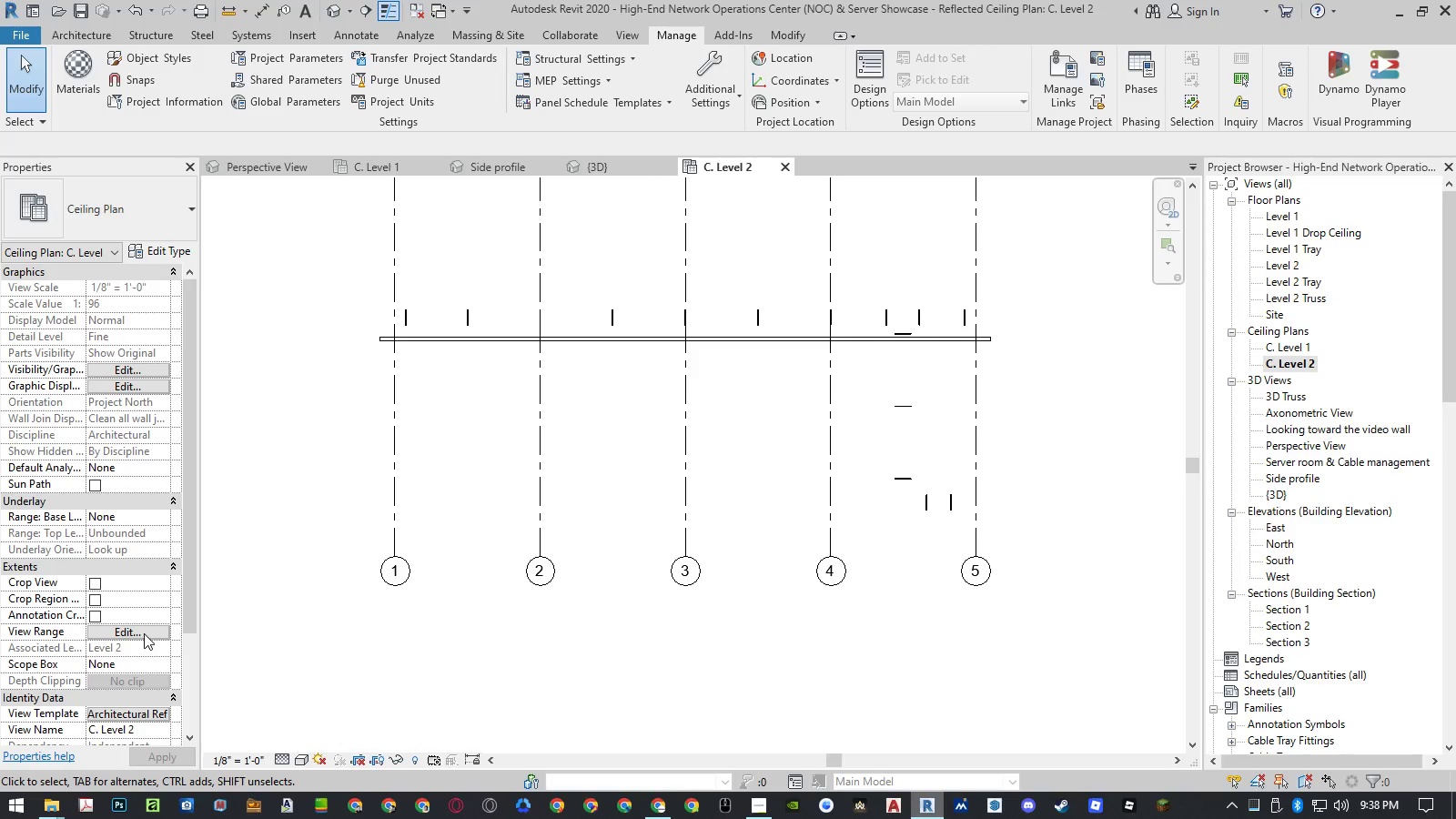 
left_click([144, 633])
 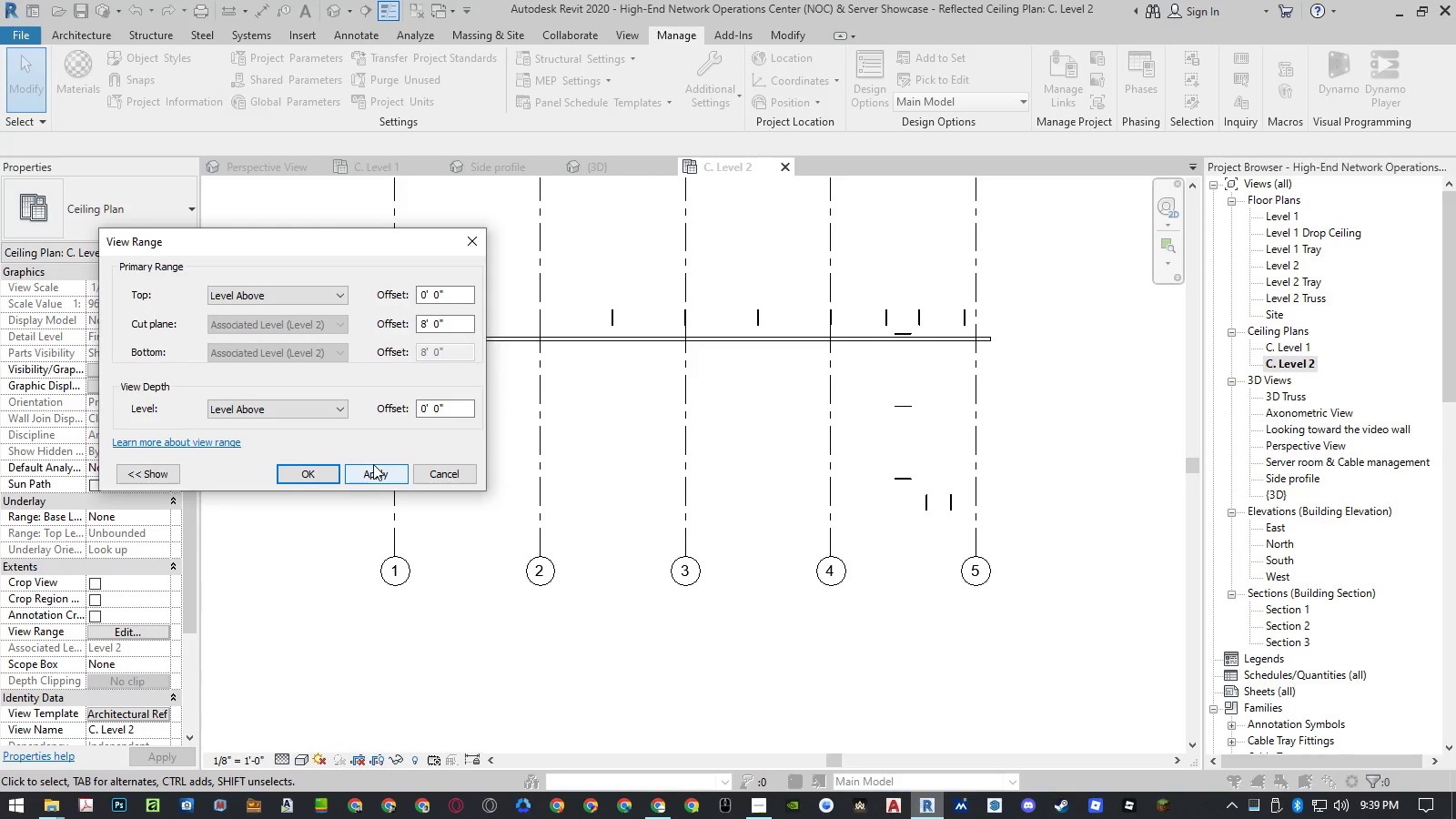 
left_click([434, 473])
 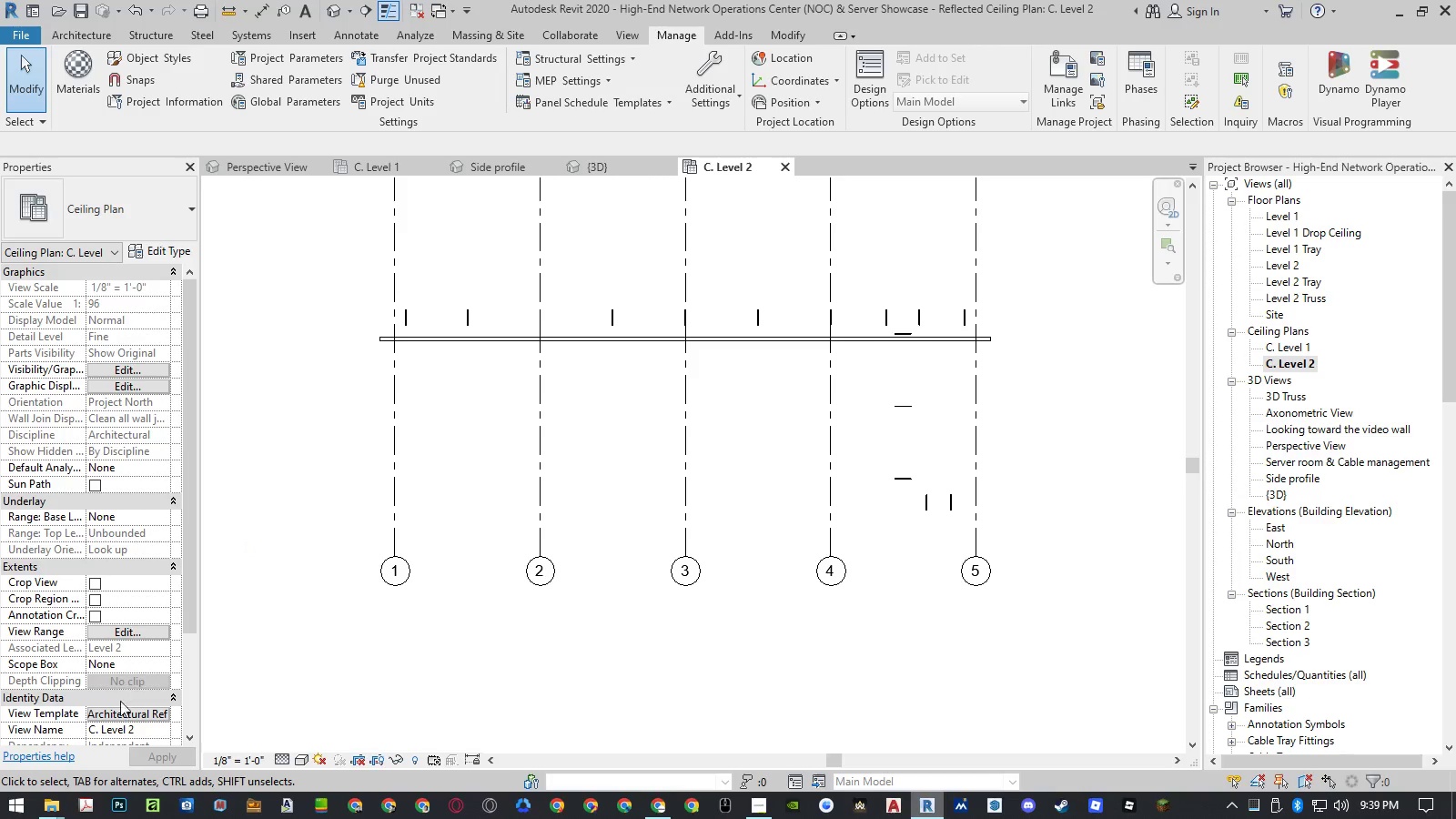 
left_click([120, 716])
 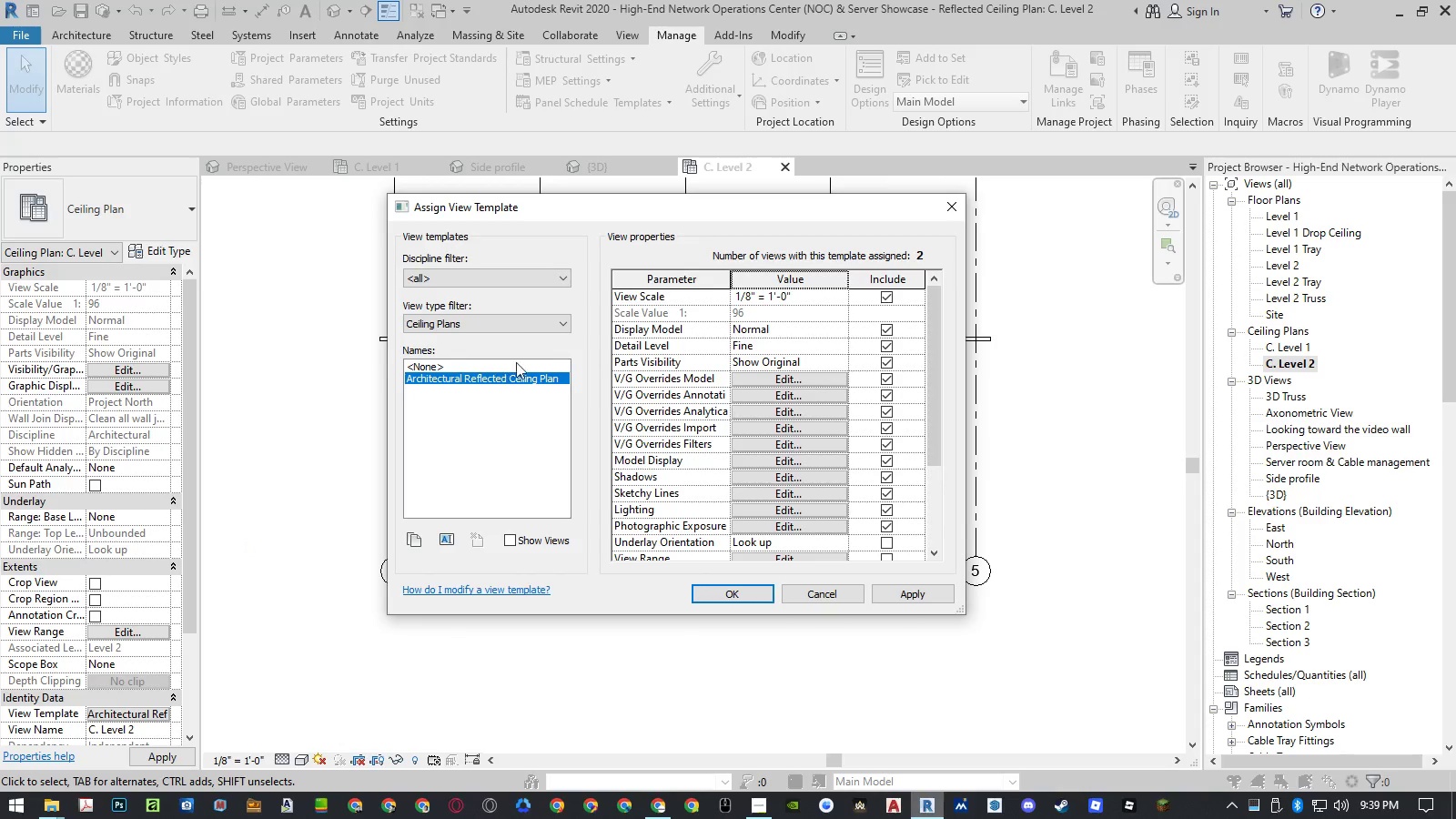 
scroll: coordinate [778, 346], scroll_direction: down, amount: 4.0
 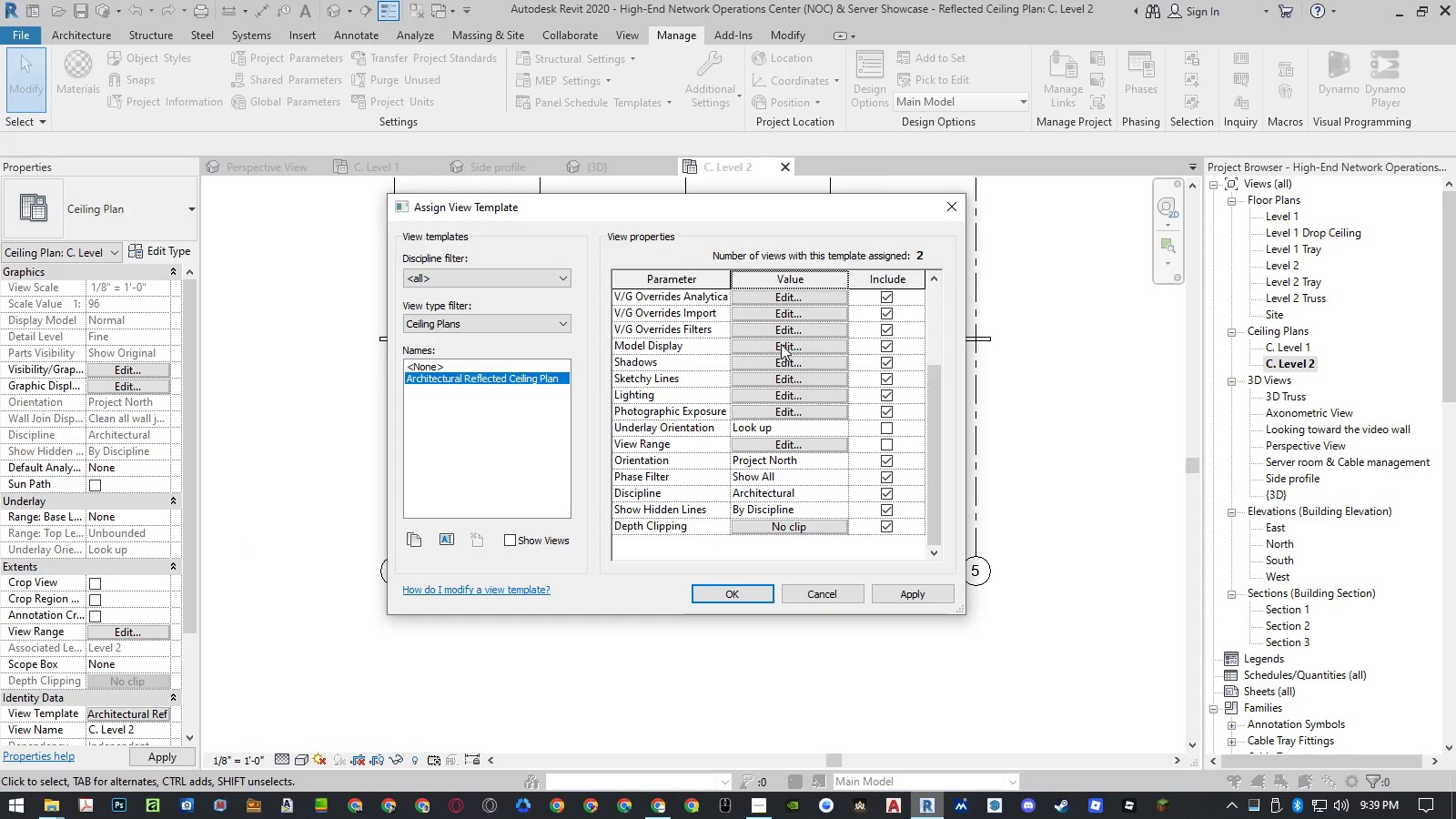 
scroll: coordinate [781, 344], scroll_direction: up, amount: 6.0
 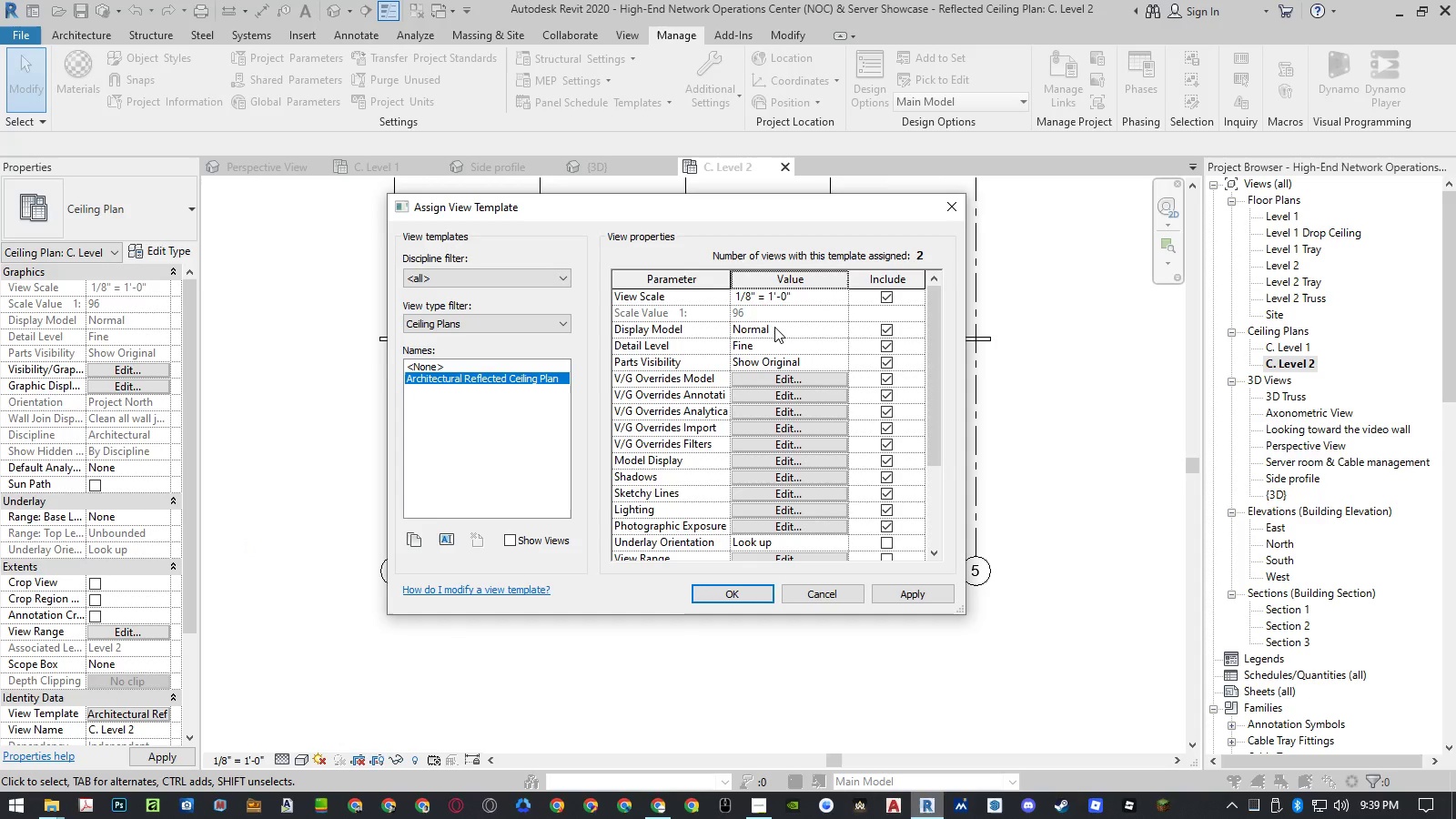 
wait(7.63)
 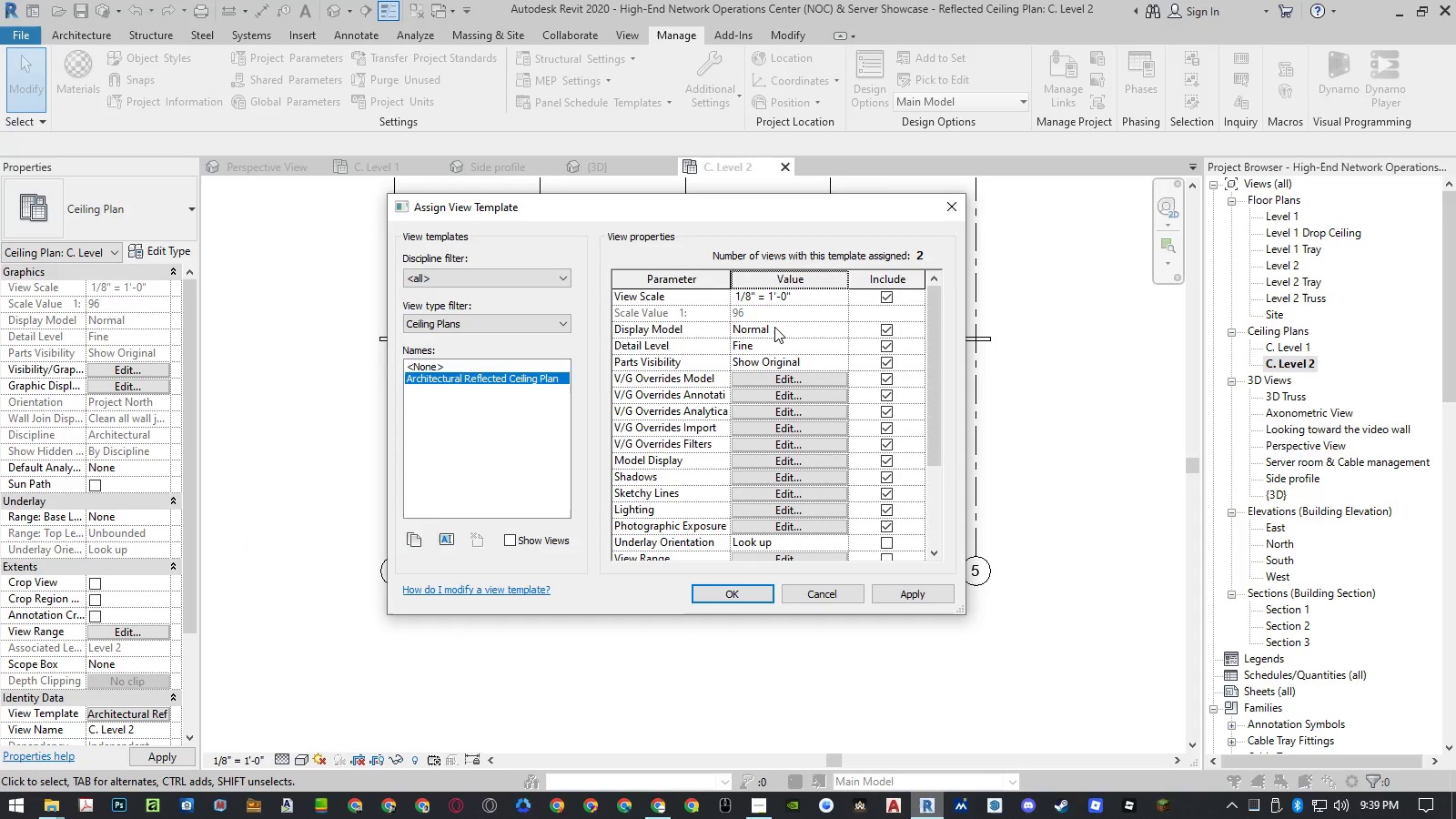 
left_click([824, 589])
 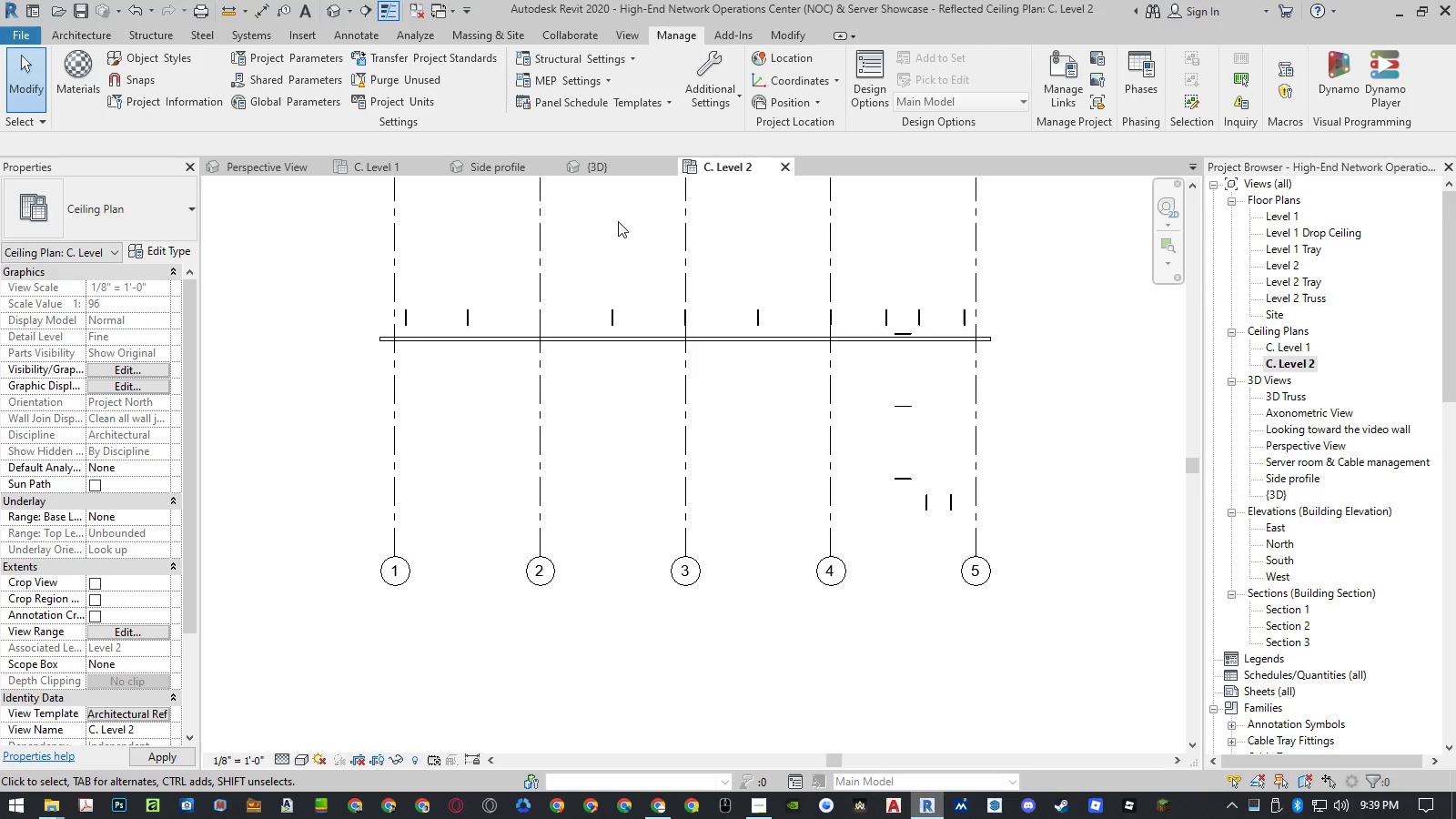 
left_click([372, 166])
 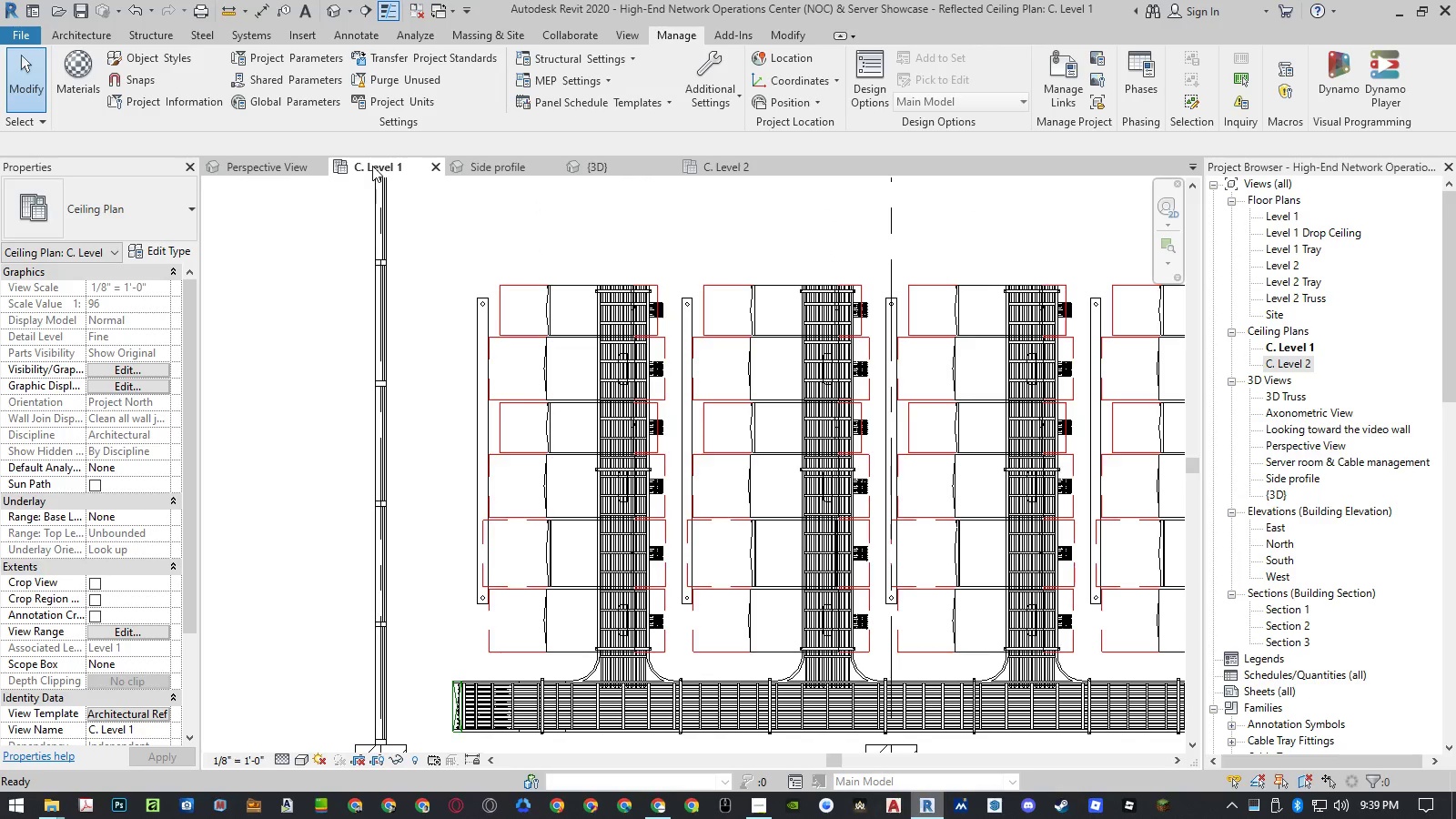 
left_click_drag(start_coordinate=[372, 166], to_coordinate=[603, 162])
 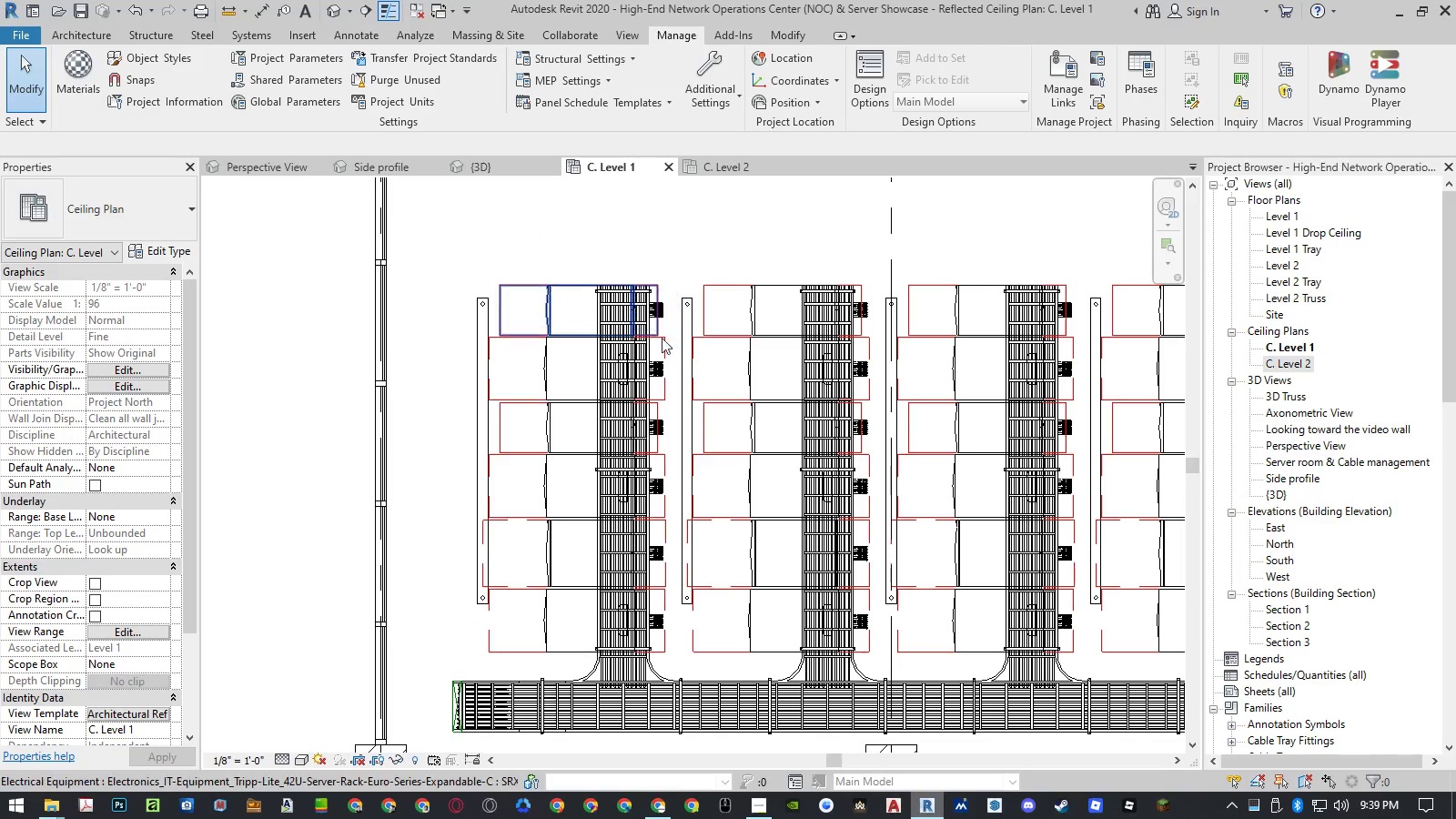 
scroll: coordinate [649, 403], scroll_direction: up, amount: 5.0
 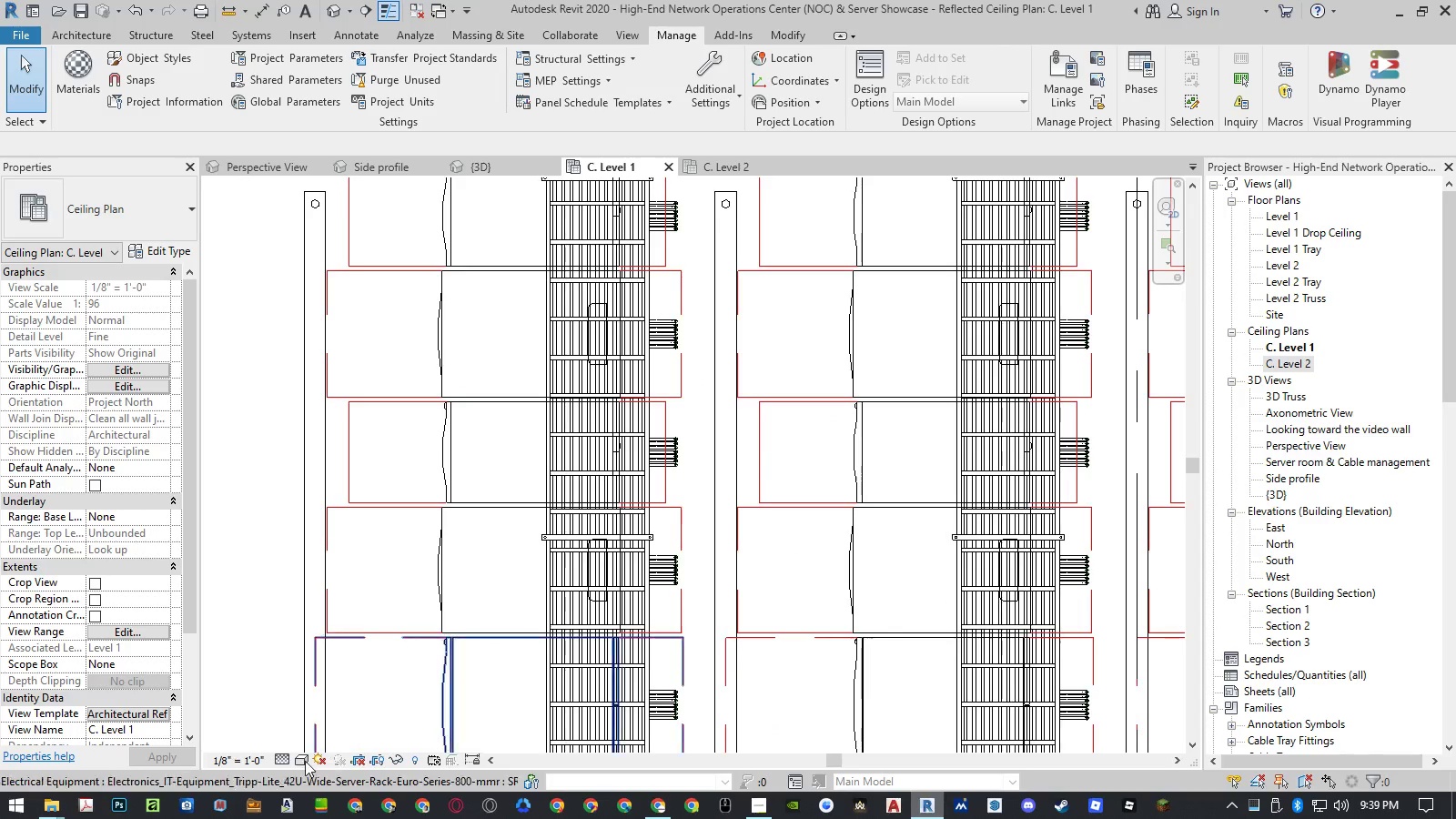 
left_click([288, 761])
 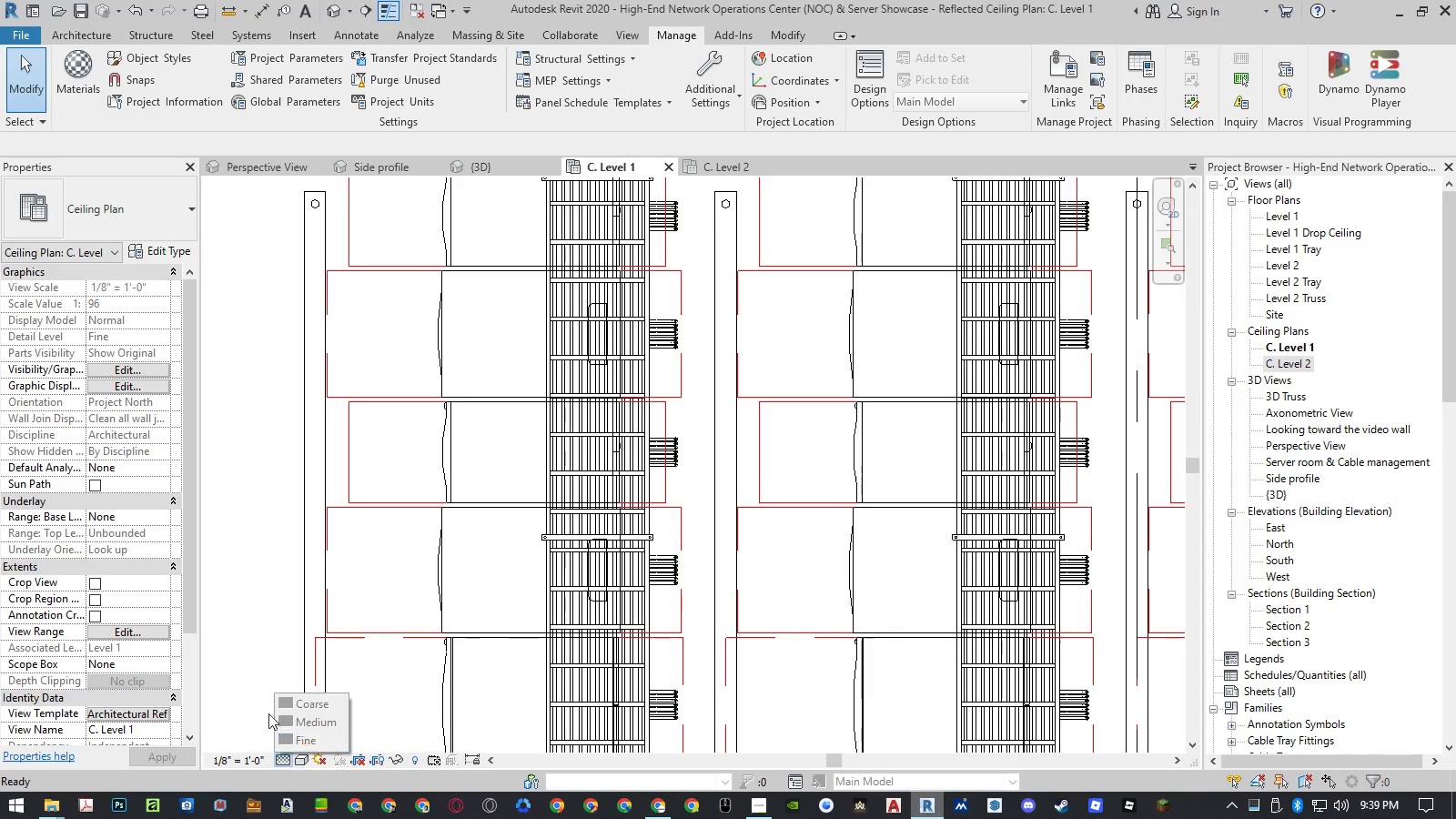 
left_click([257, 674])
 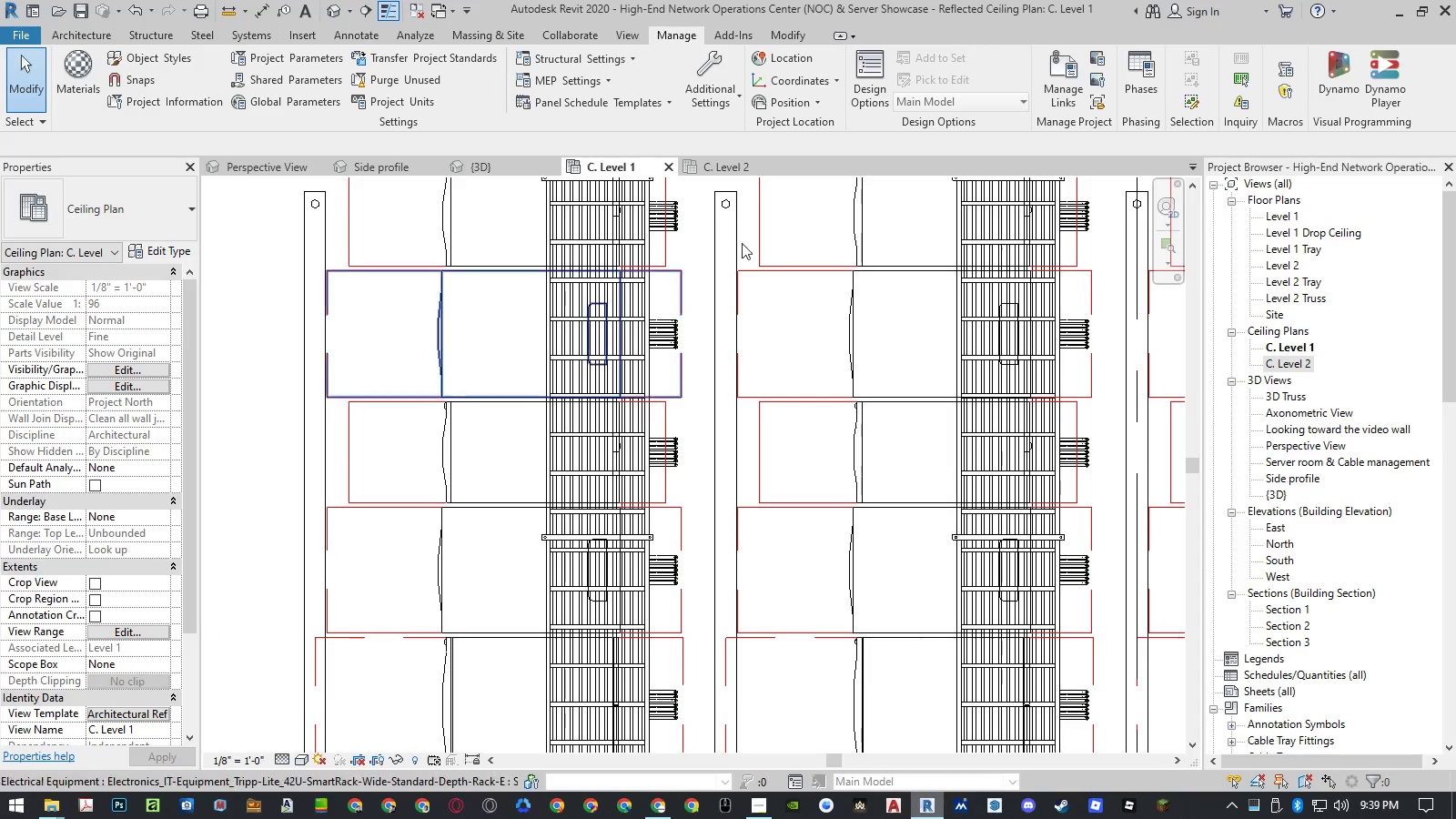 
left_click([736, 169])
 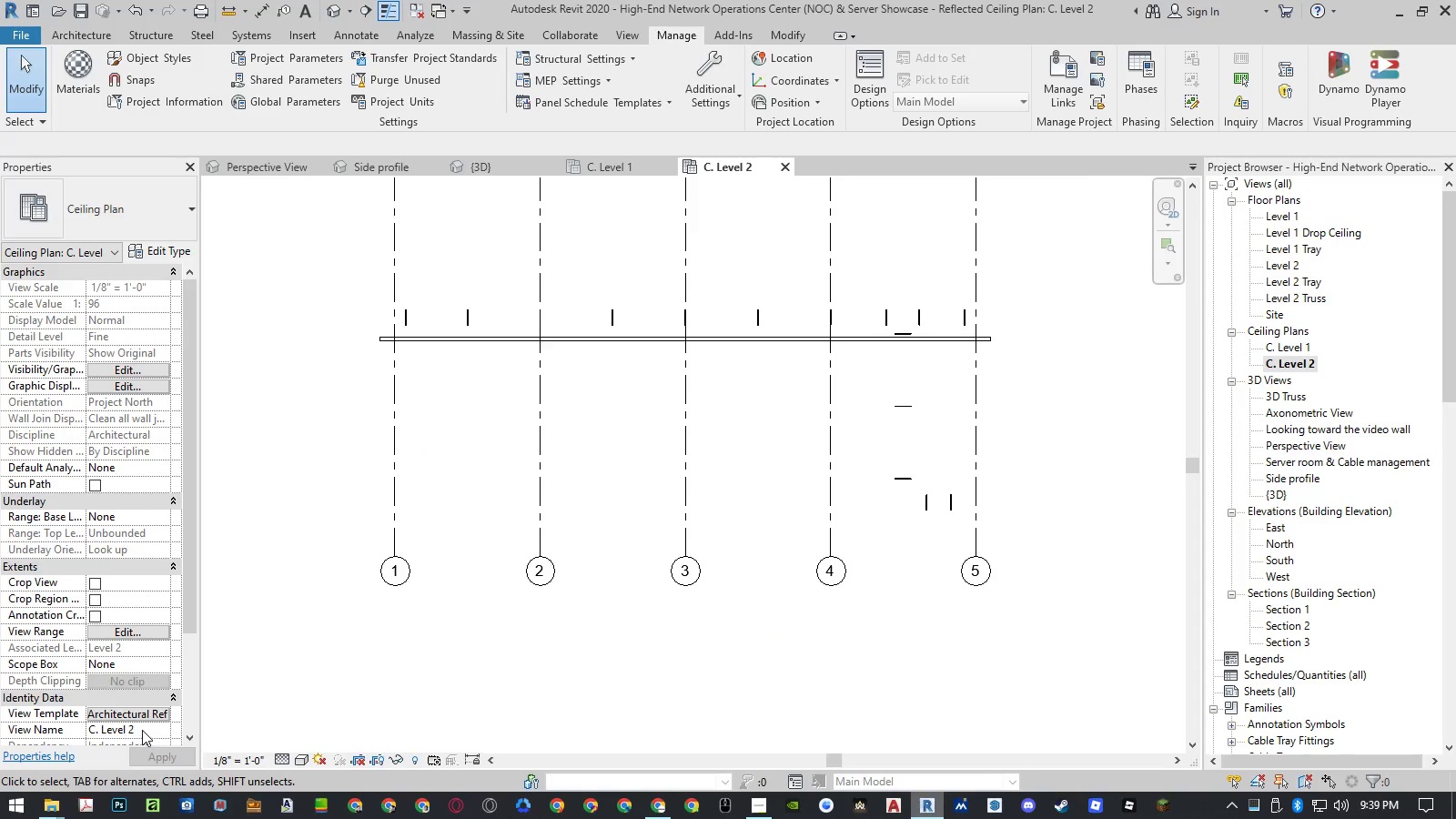 
scroll: coordinate [140, 672], scroll_direction: down, amount: 7.0
 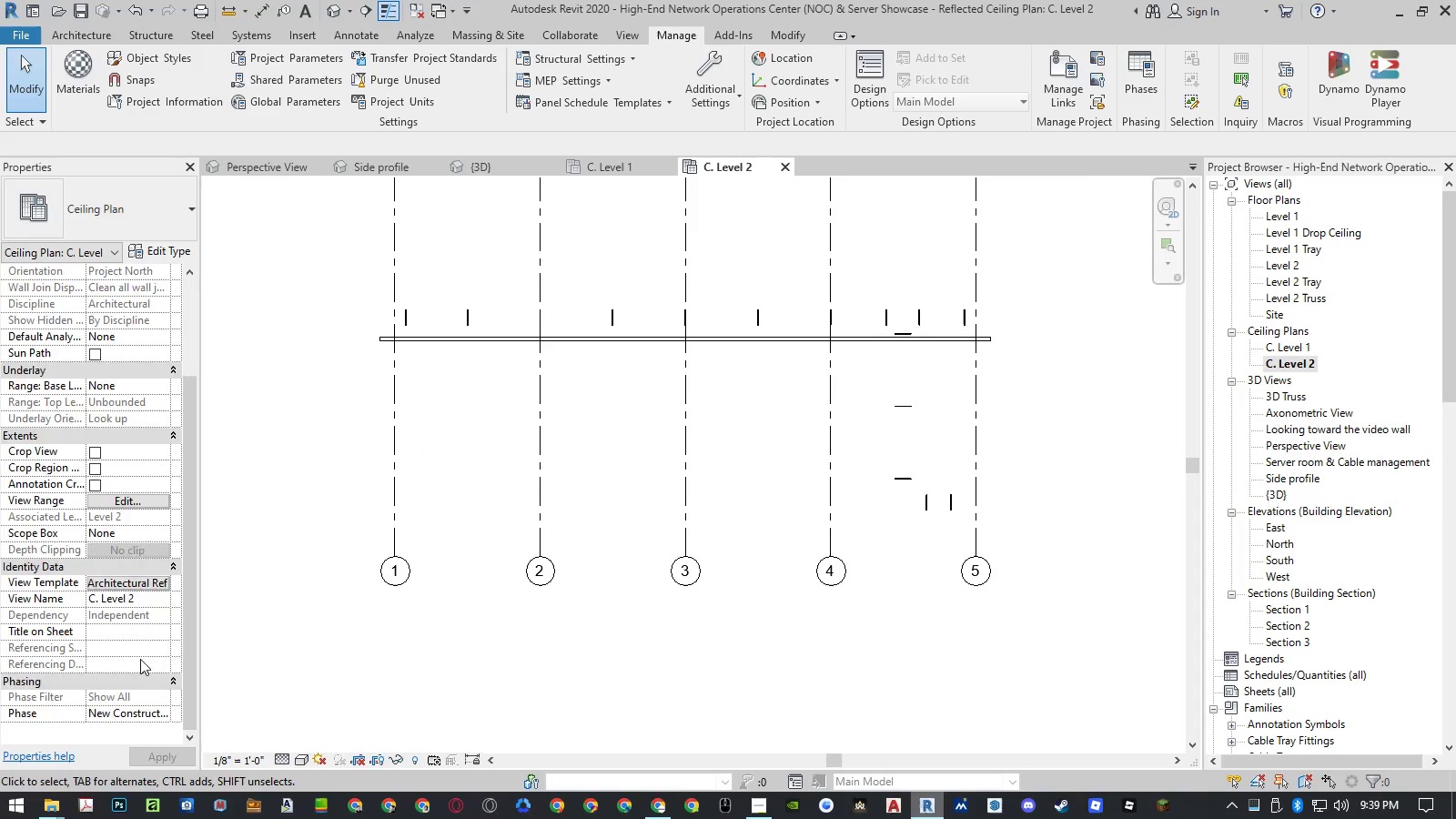 
scroll: coordinate [140, 656], scroll_direction: up, amount: 5.0
 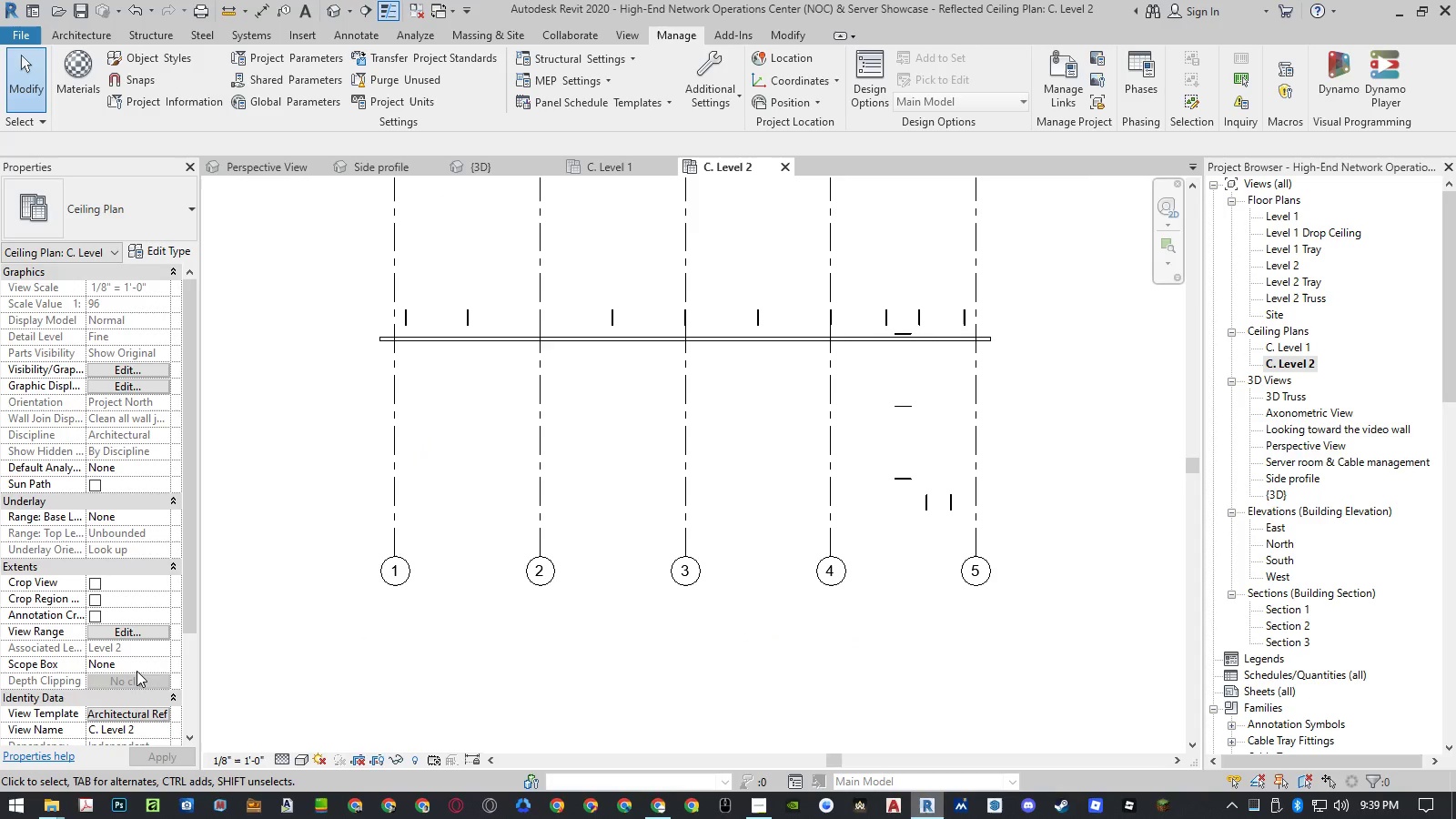 
left_click([130, 713])
 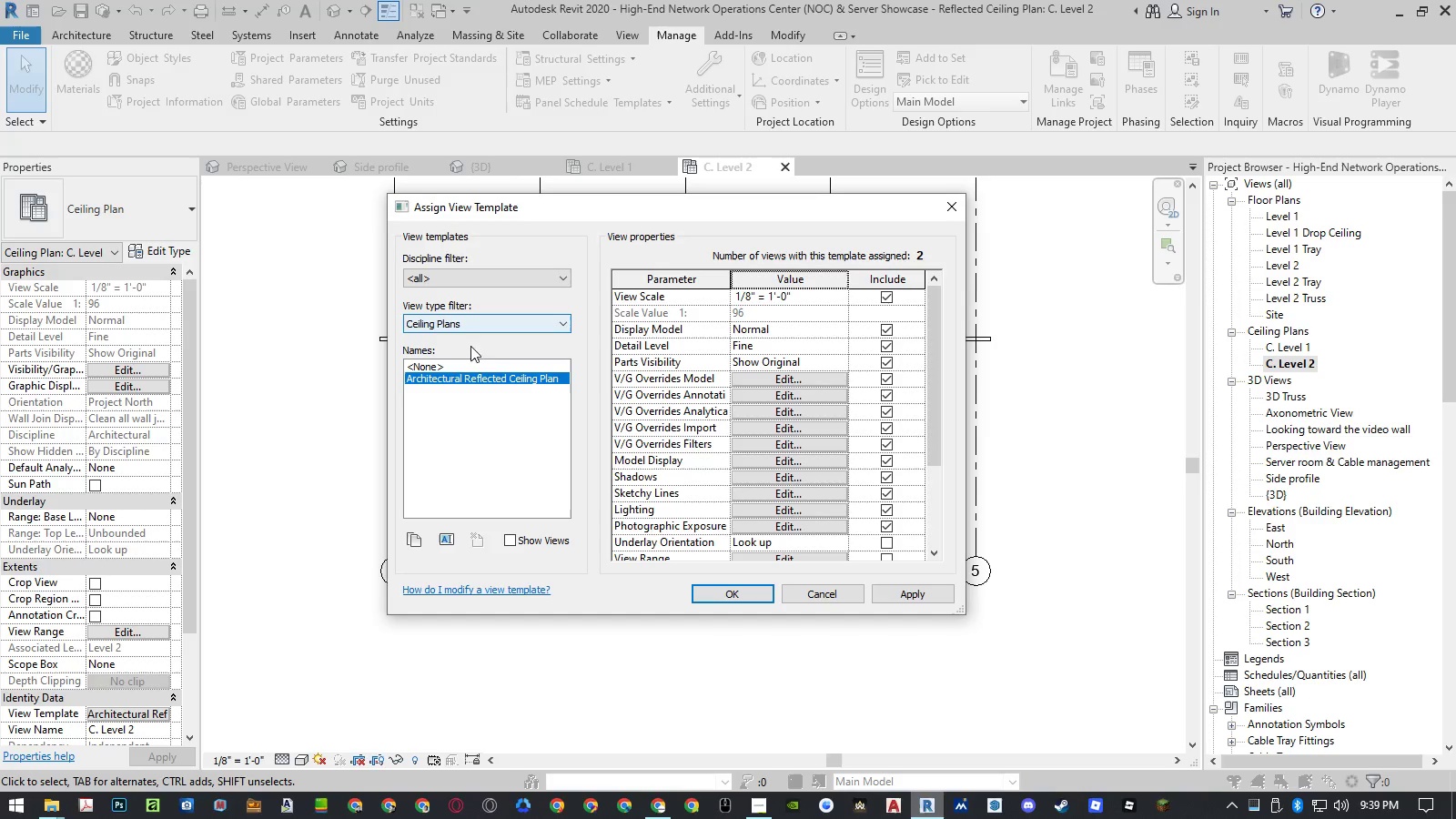 
left_click([464, 363])
 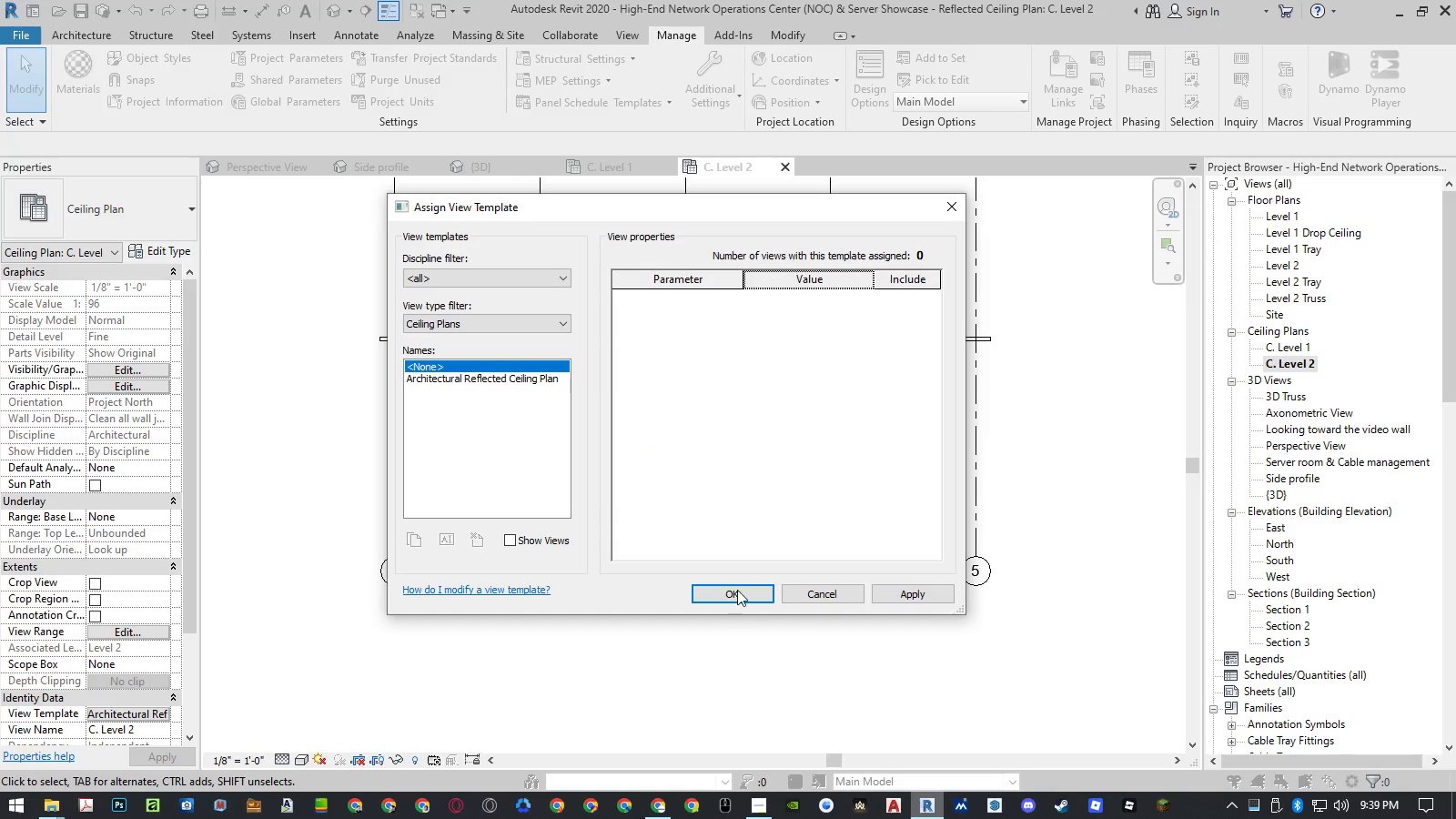 
left_click([736, 592])
 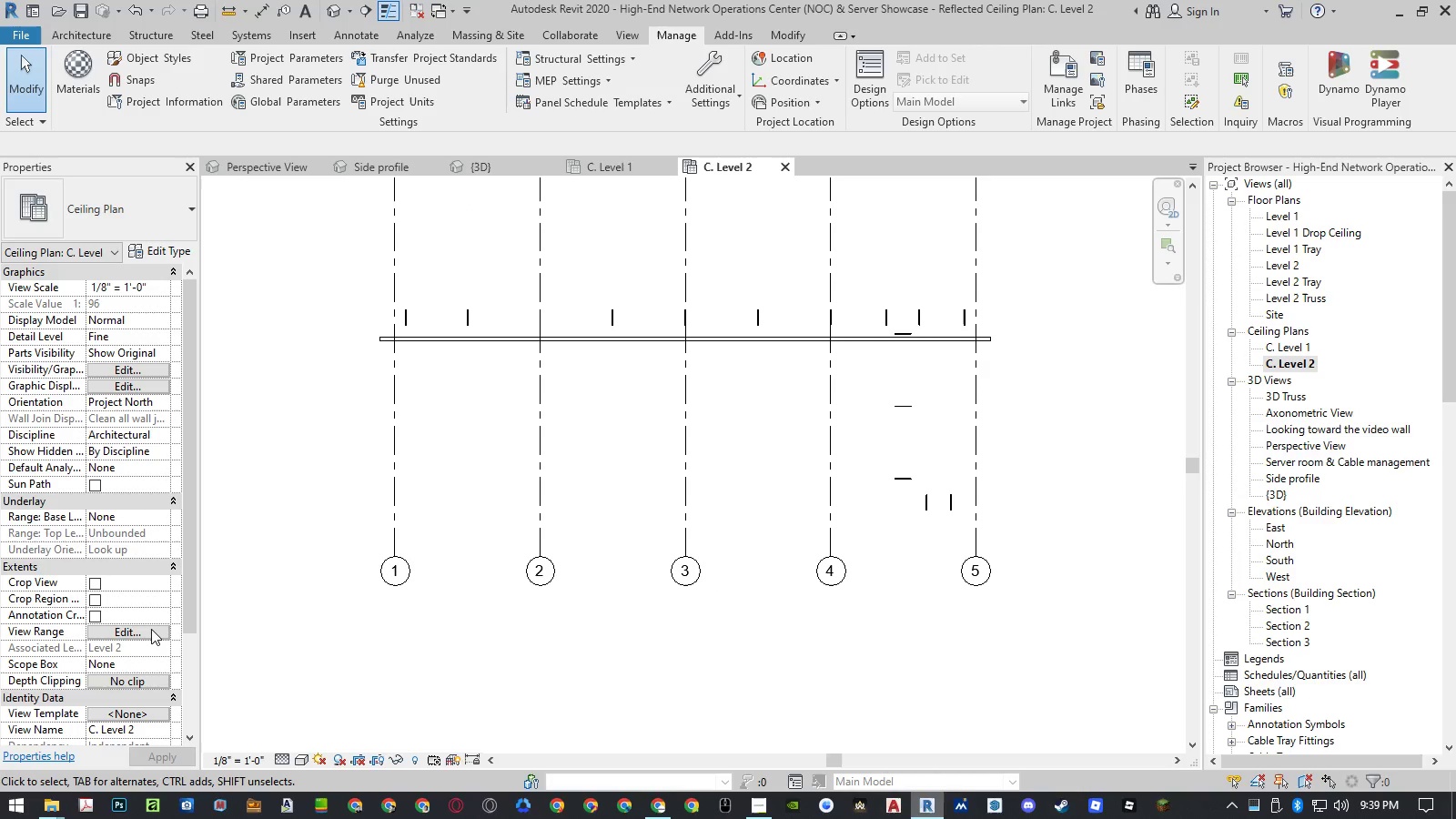 
left_click([144, 642])
 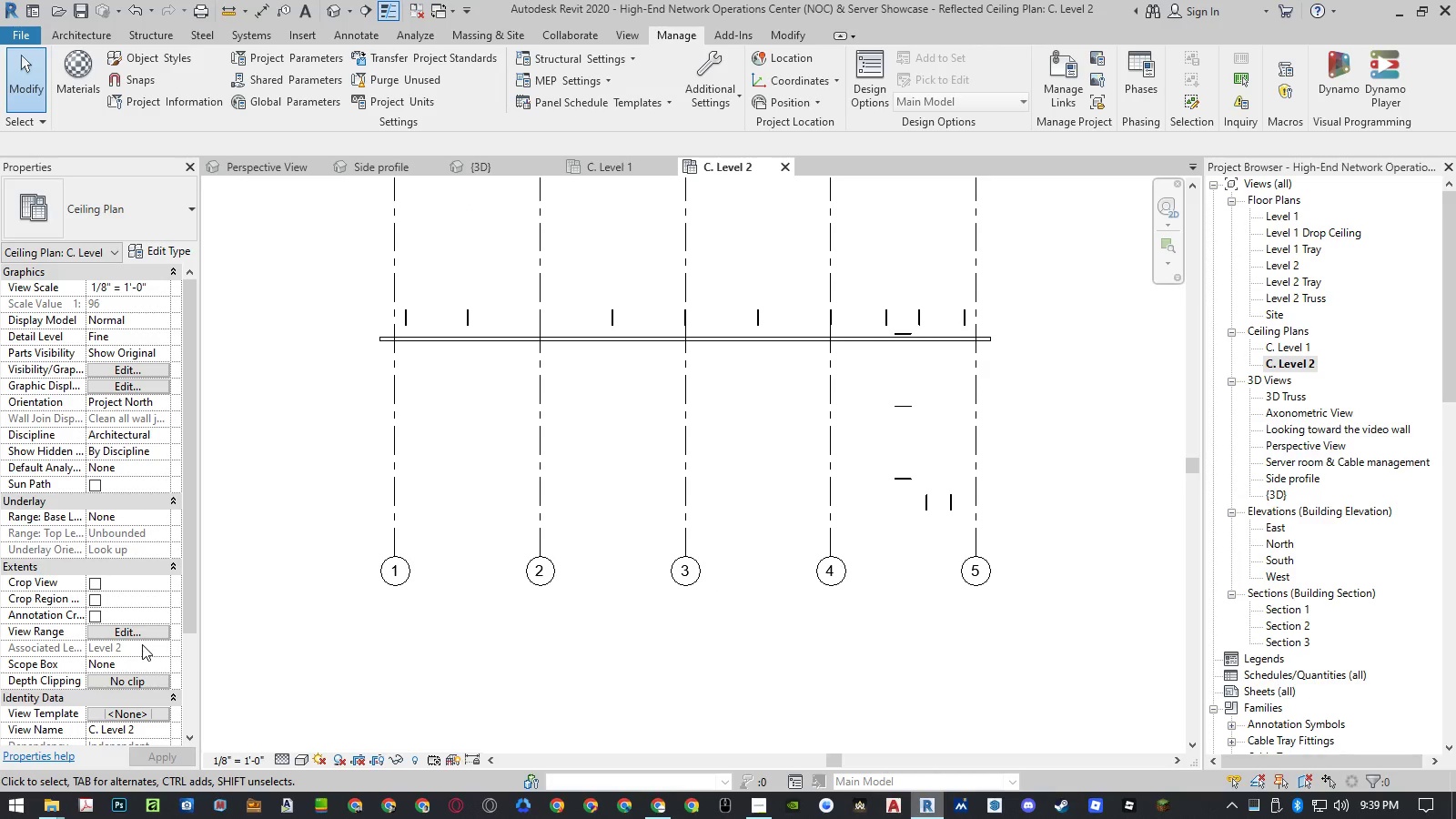 
double_click([142, 644])
 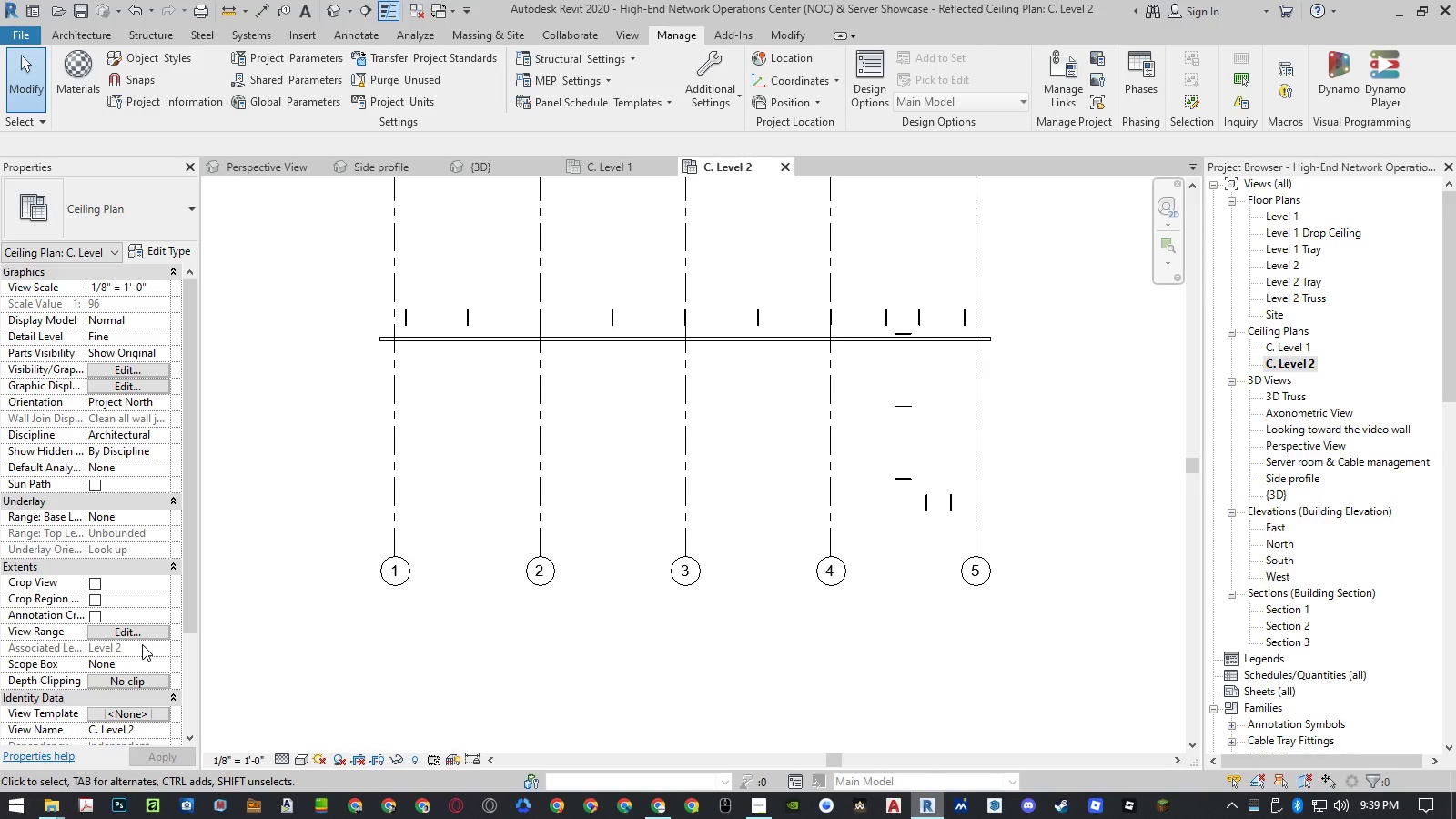 
triple_click([142, 644])
 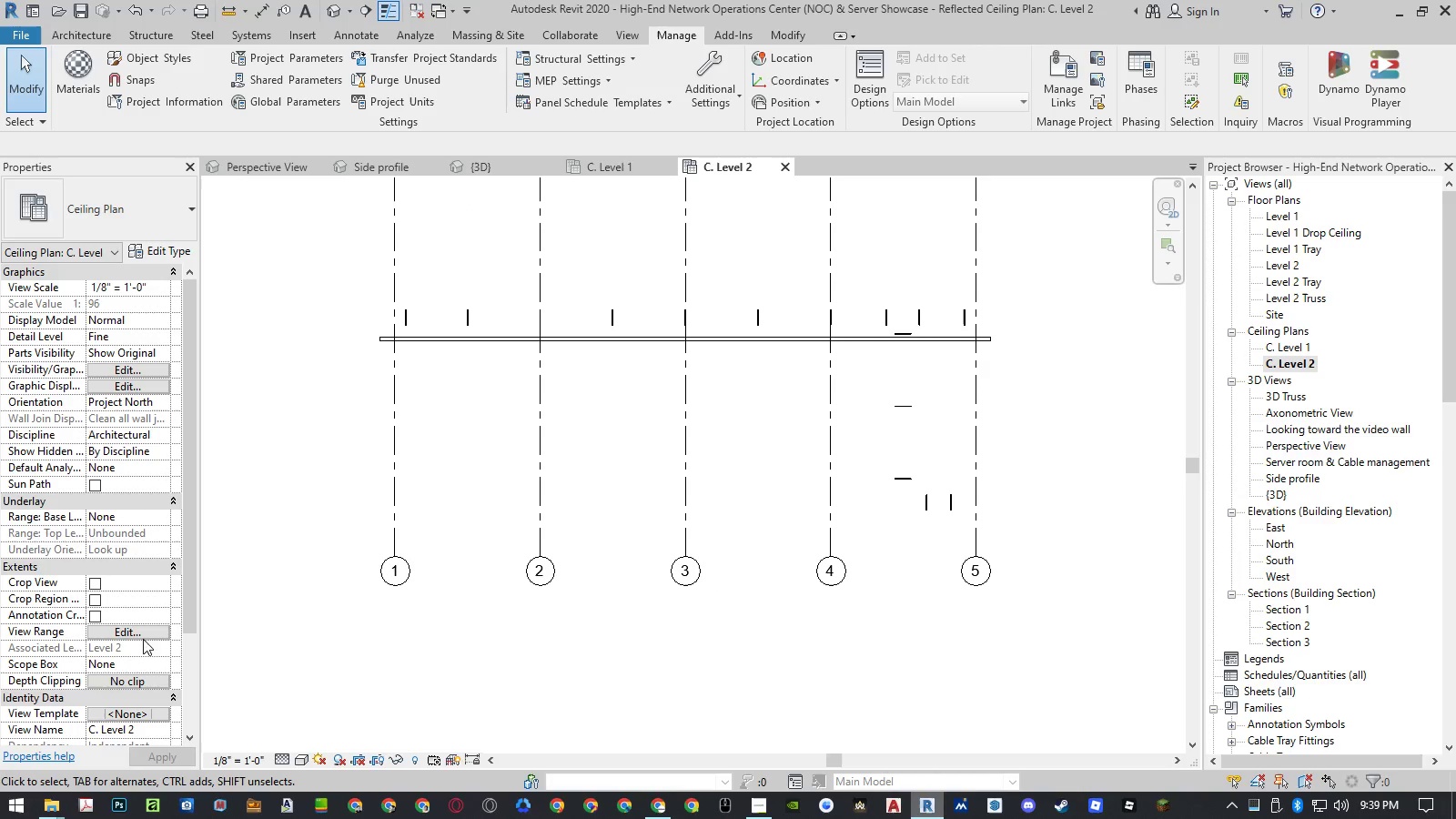 
triple_click([145, 627])
 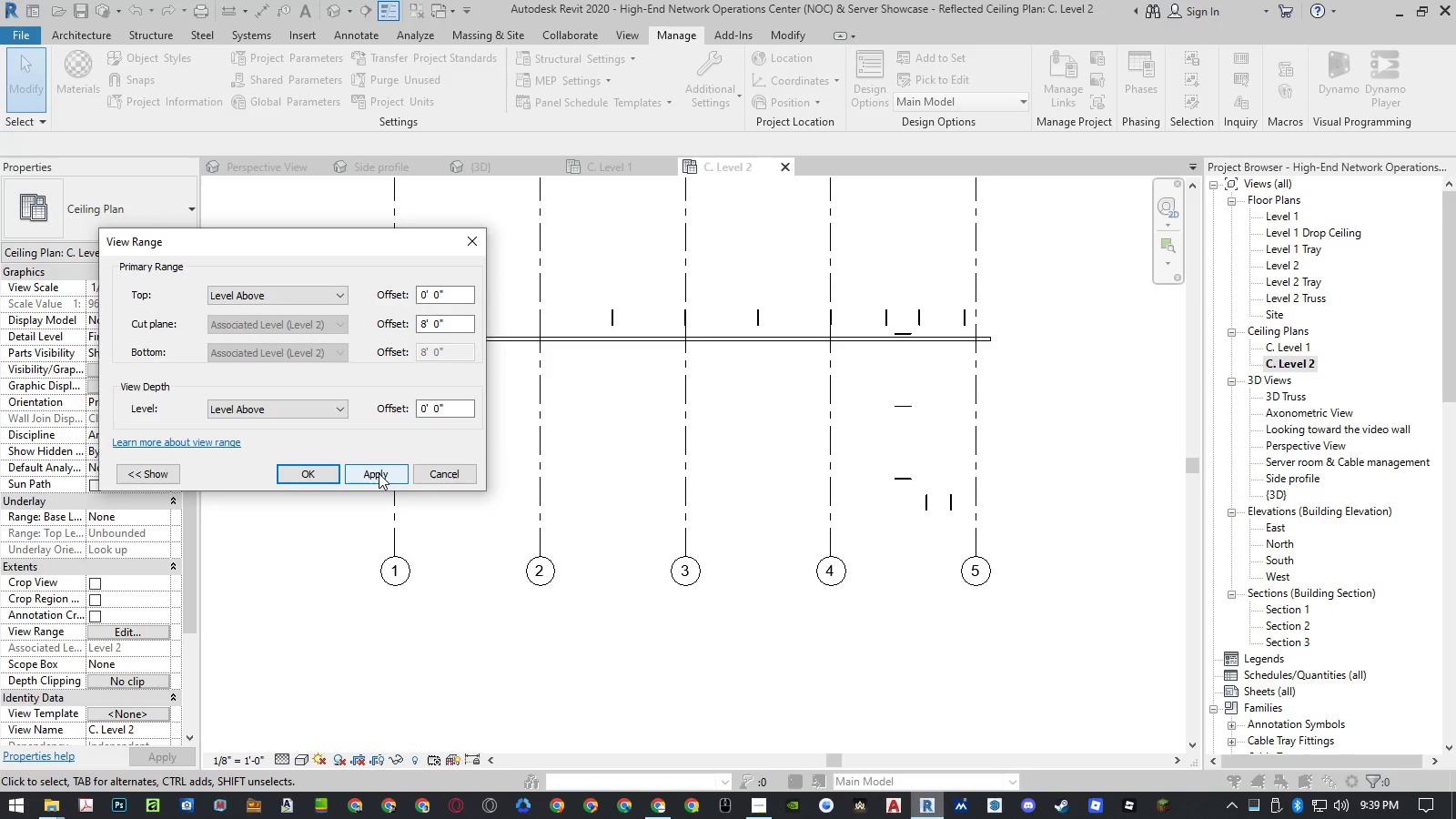 
left_click([471, 476])
 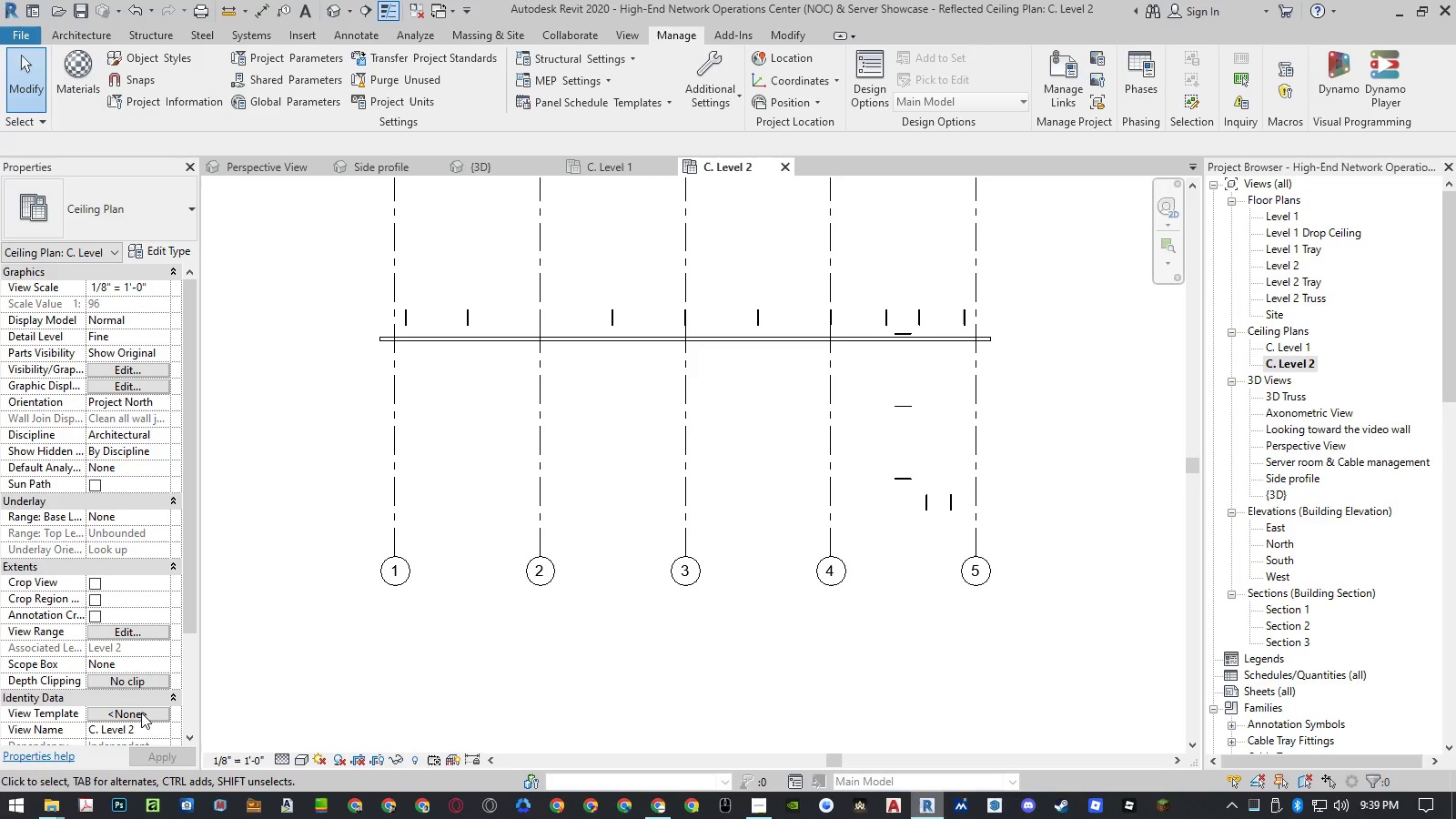 
wait(10.94)
 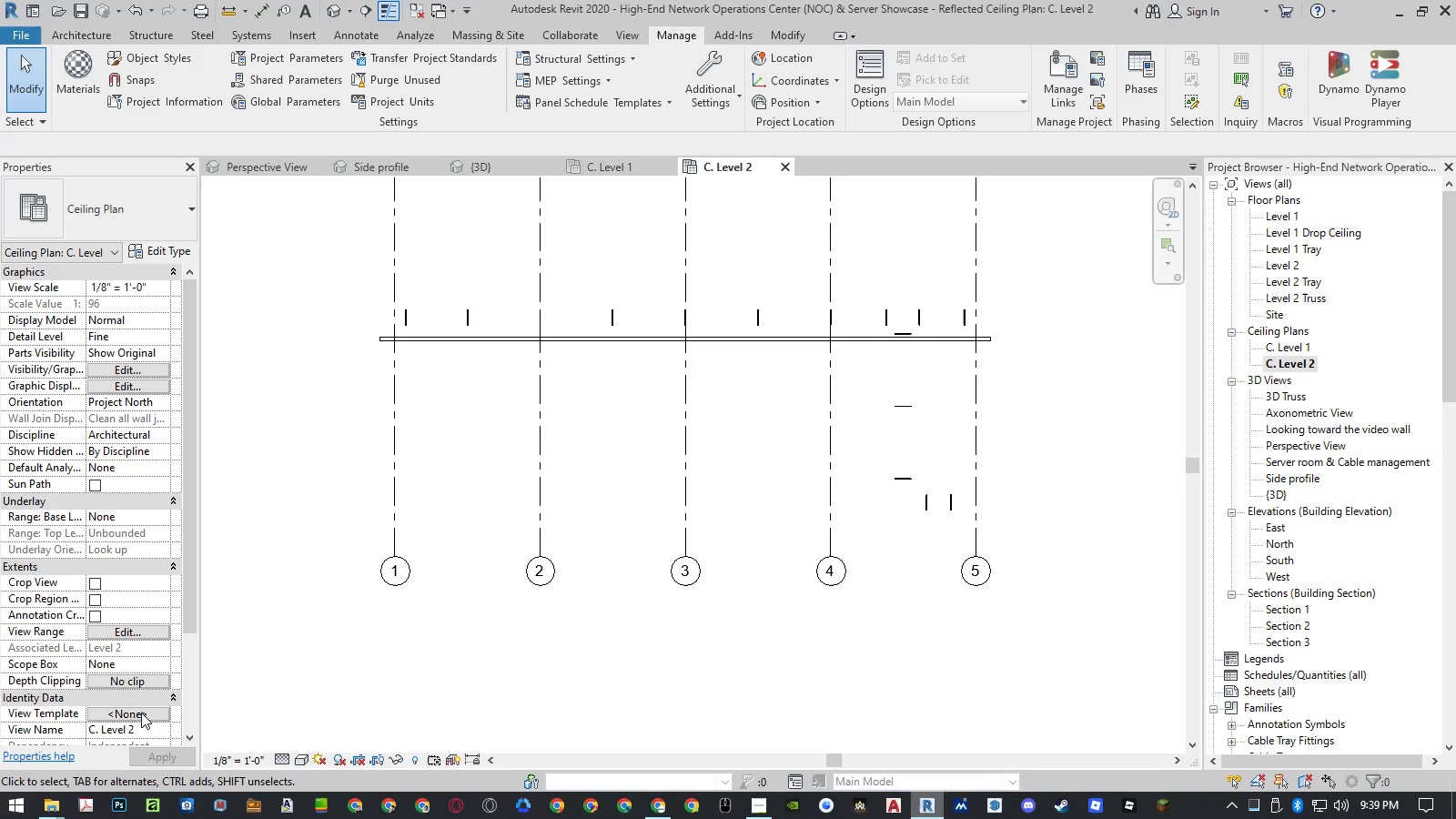 
left_click([137, 719])
 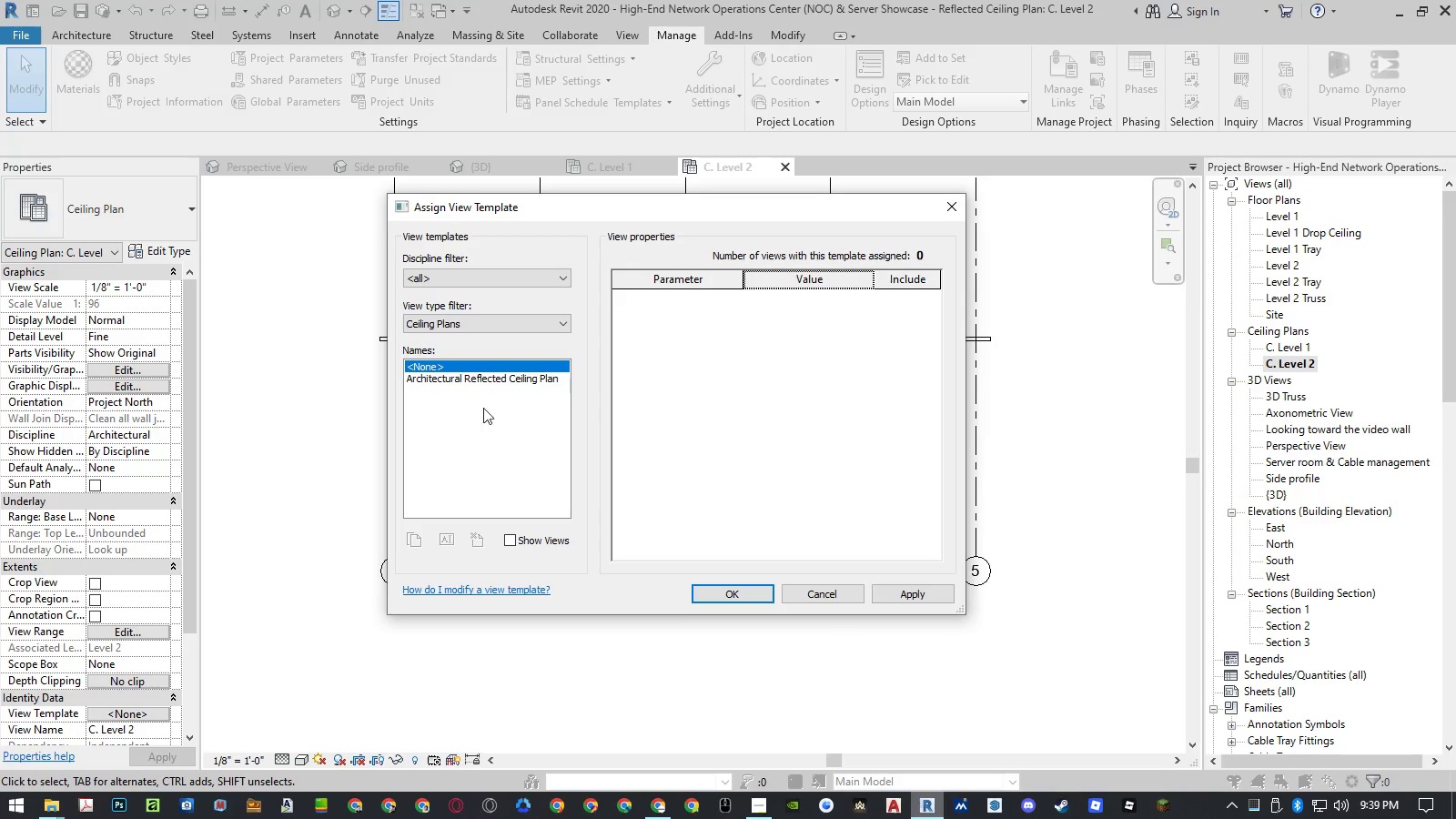 
left_click([484, 383])
 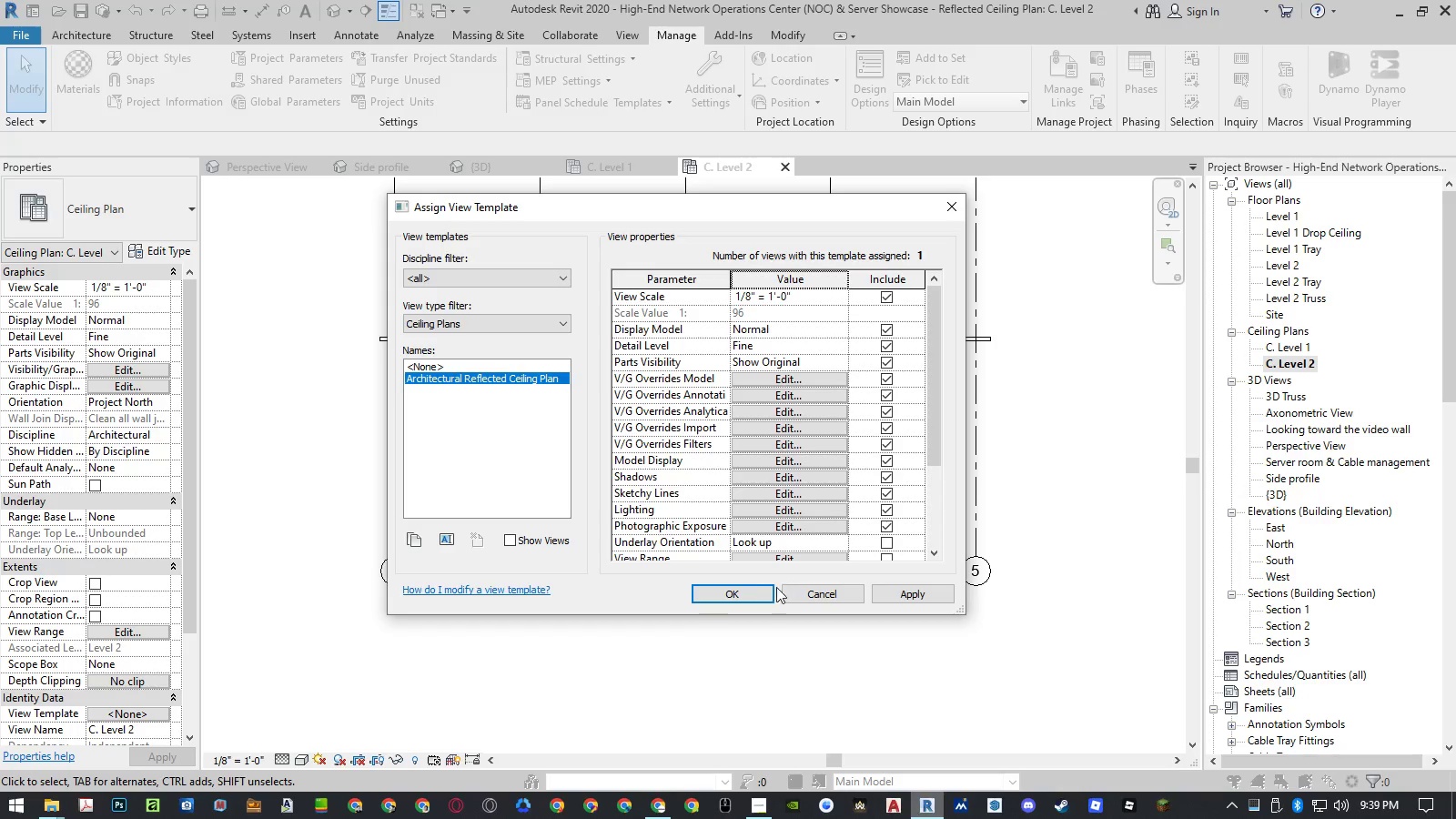 
left_click([753, 594])
 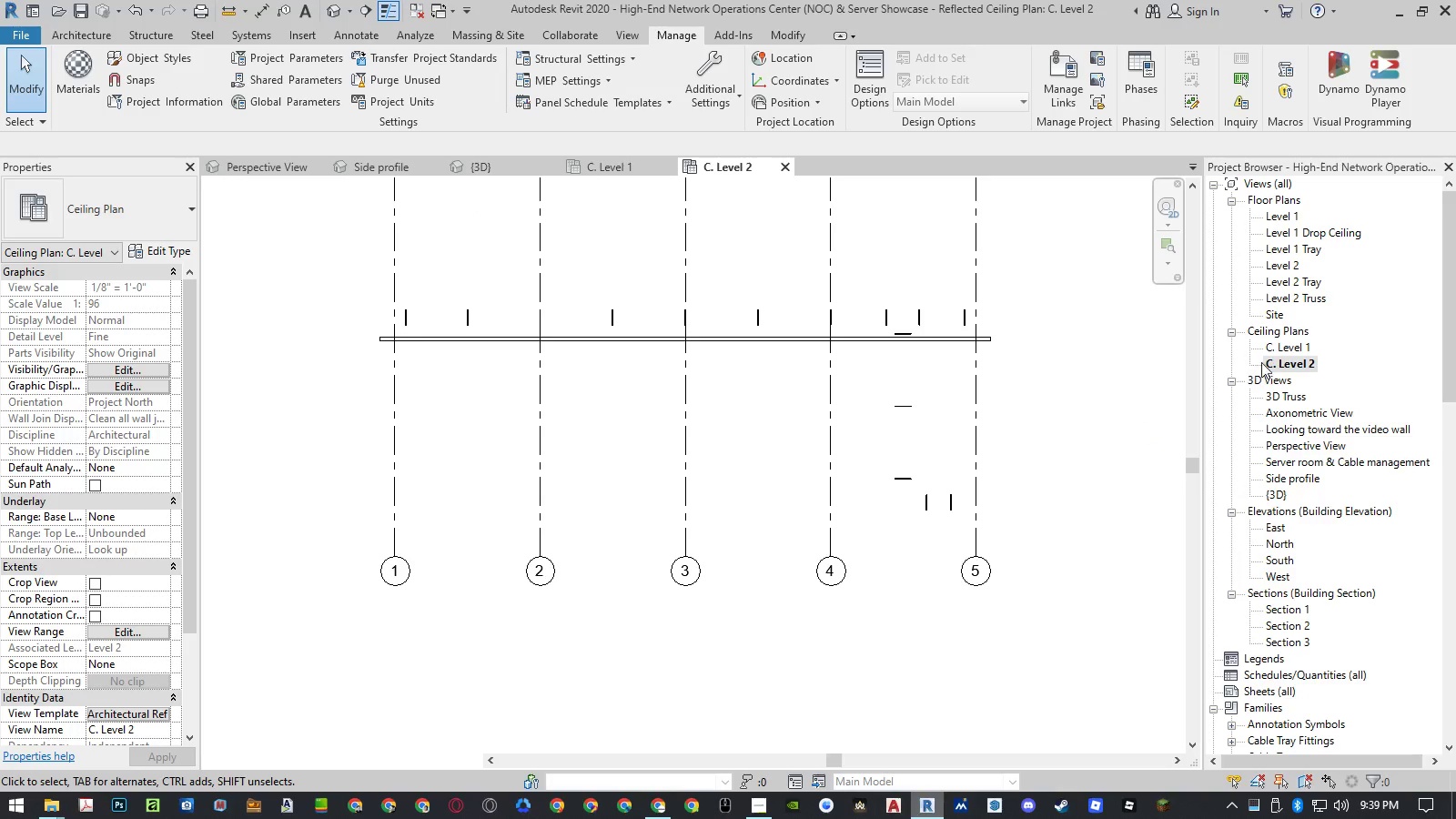 
left_click([1287, 346])
 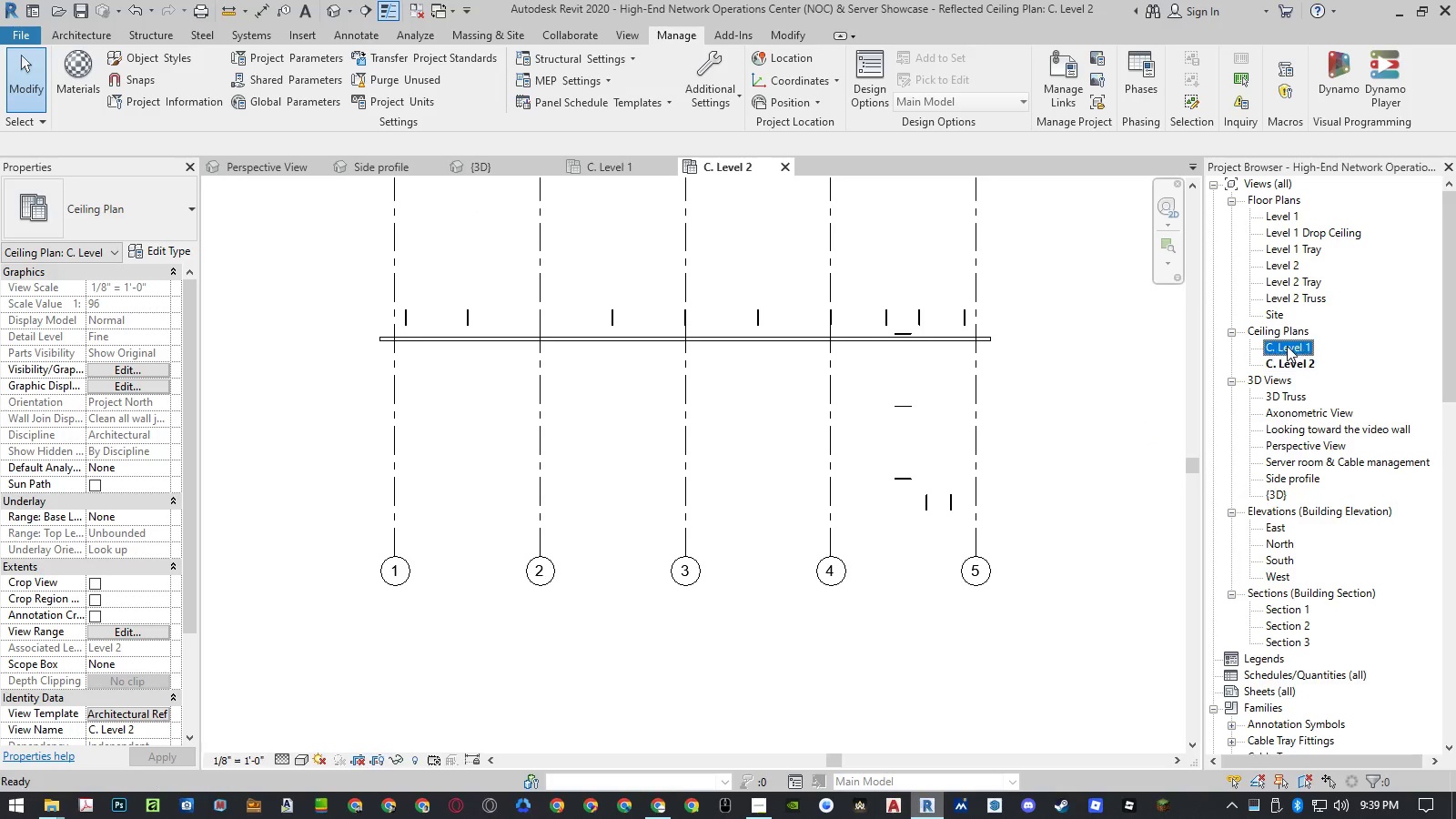 
right_click([1287, 346])
 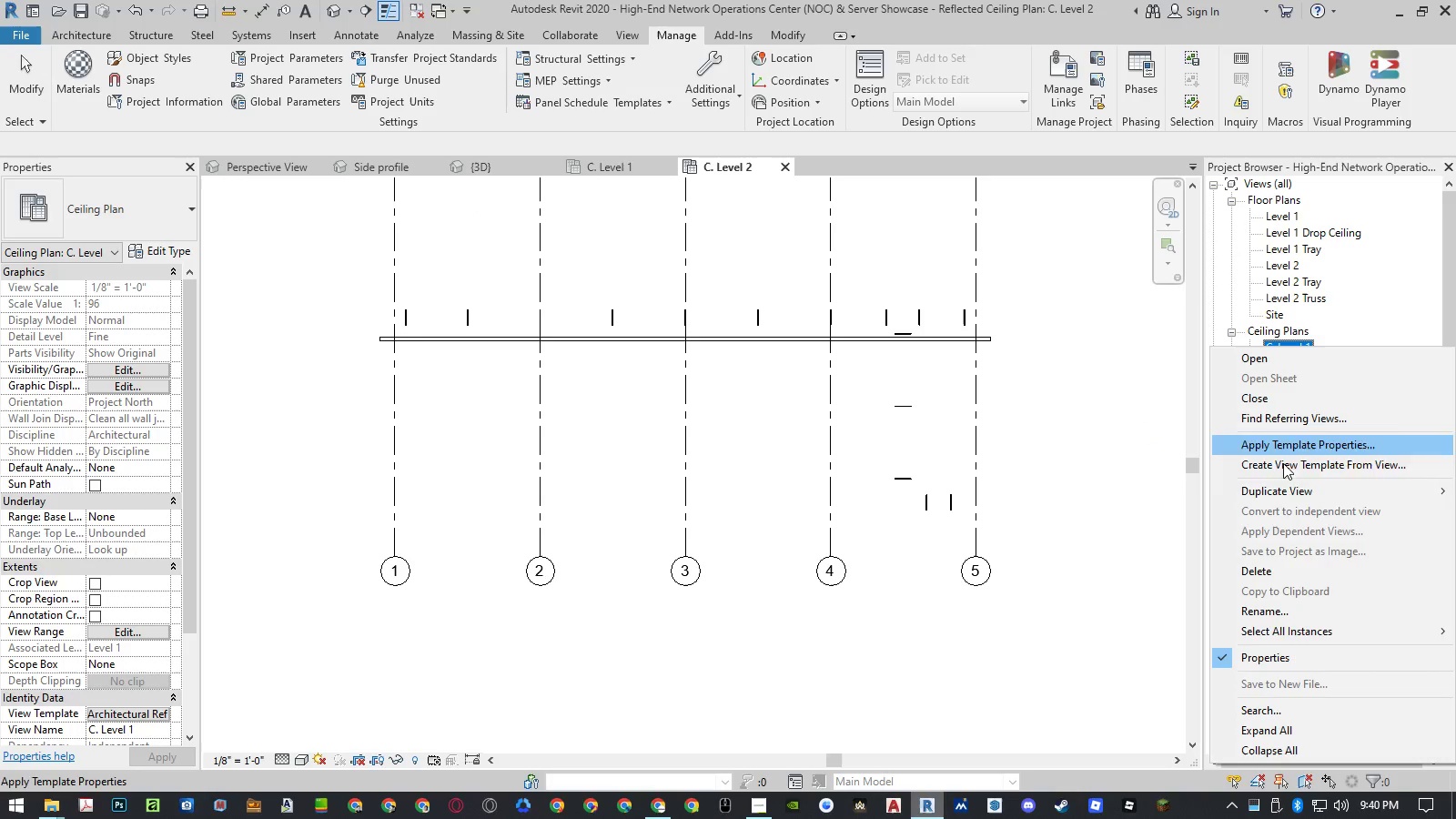 
left_click([1283, 490])
 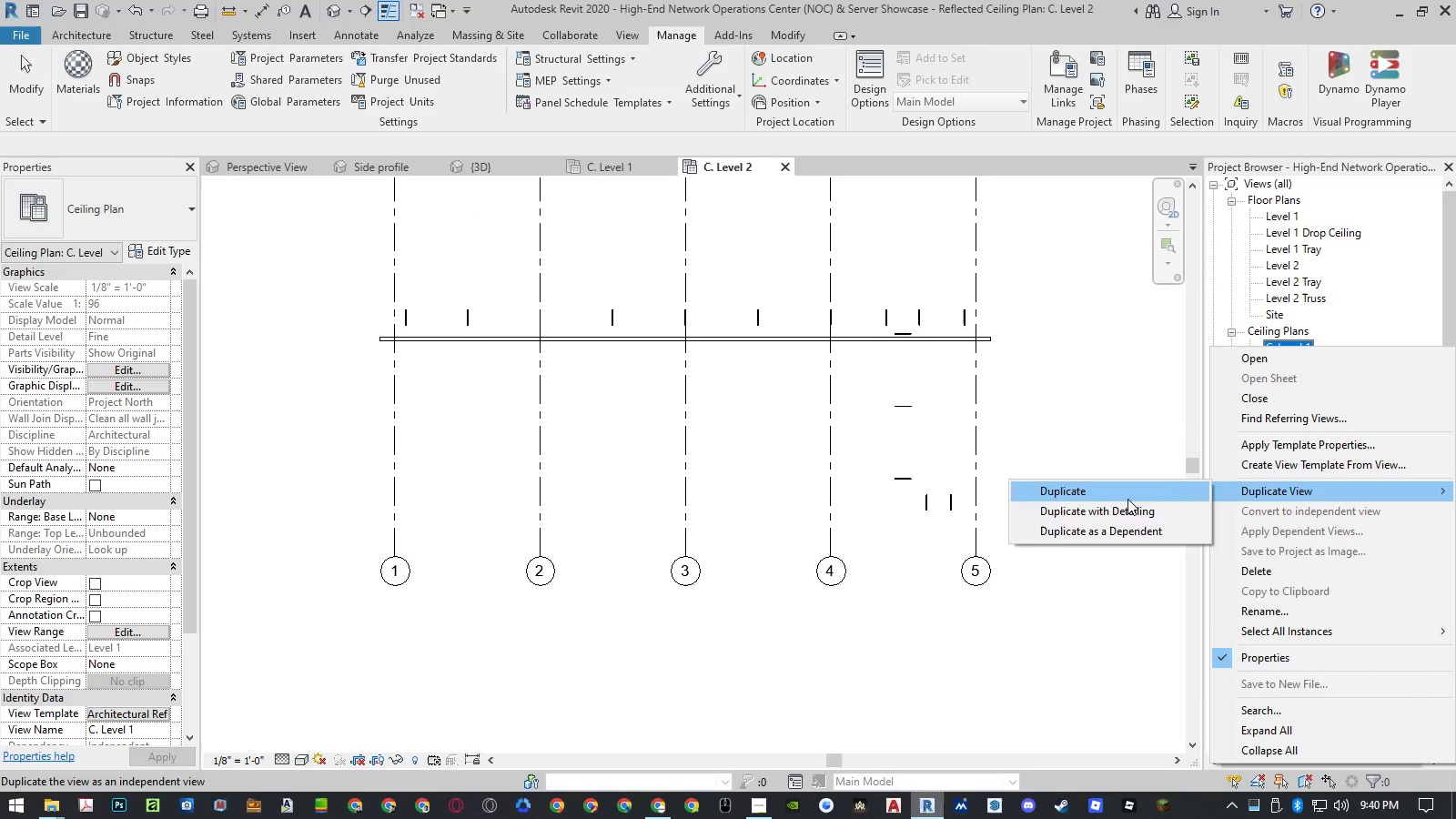 
left_click([1110, 512])
 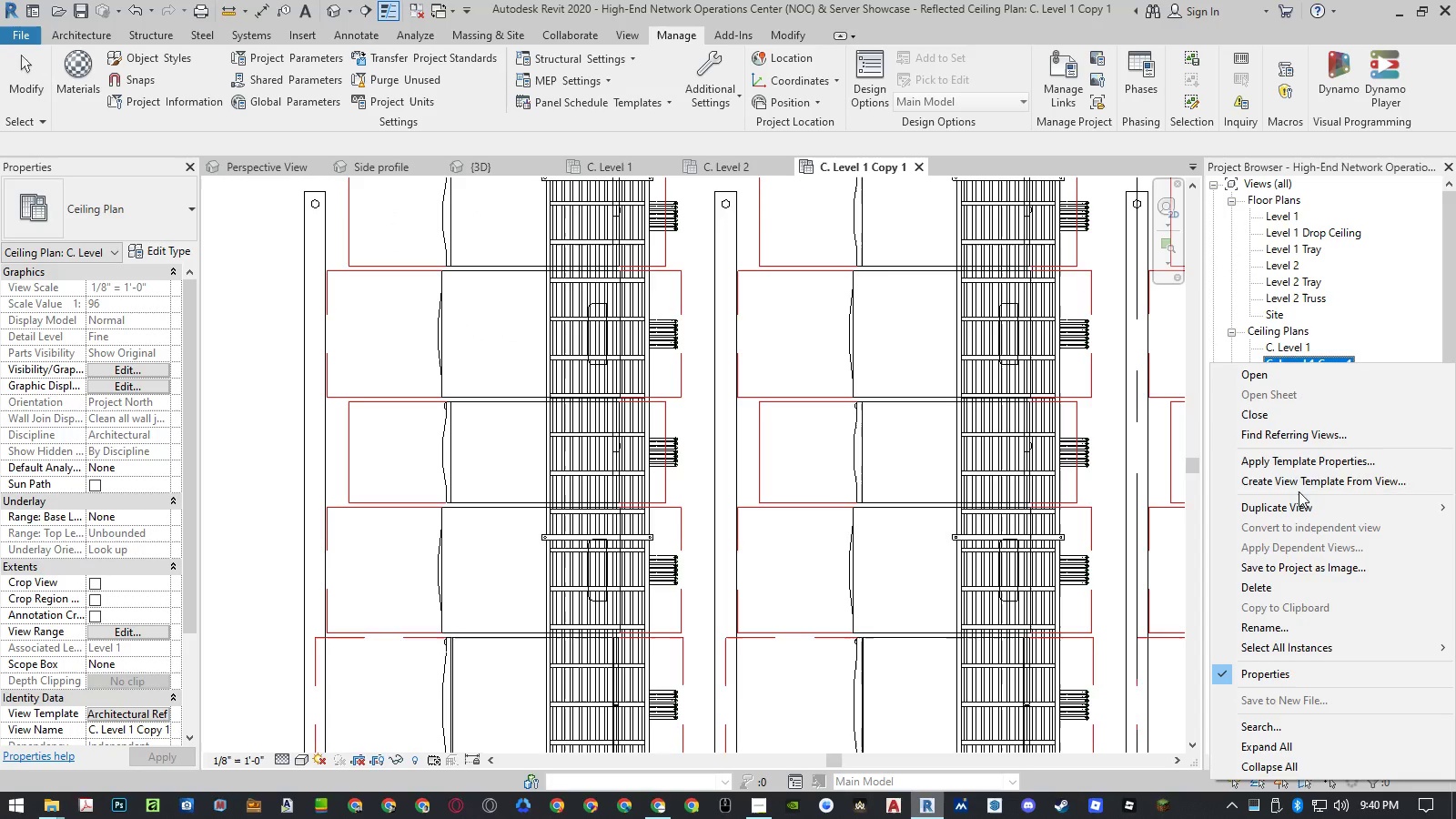 
left_click([1271, 625])
 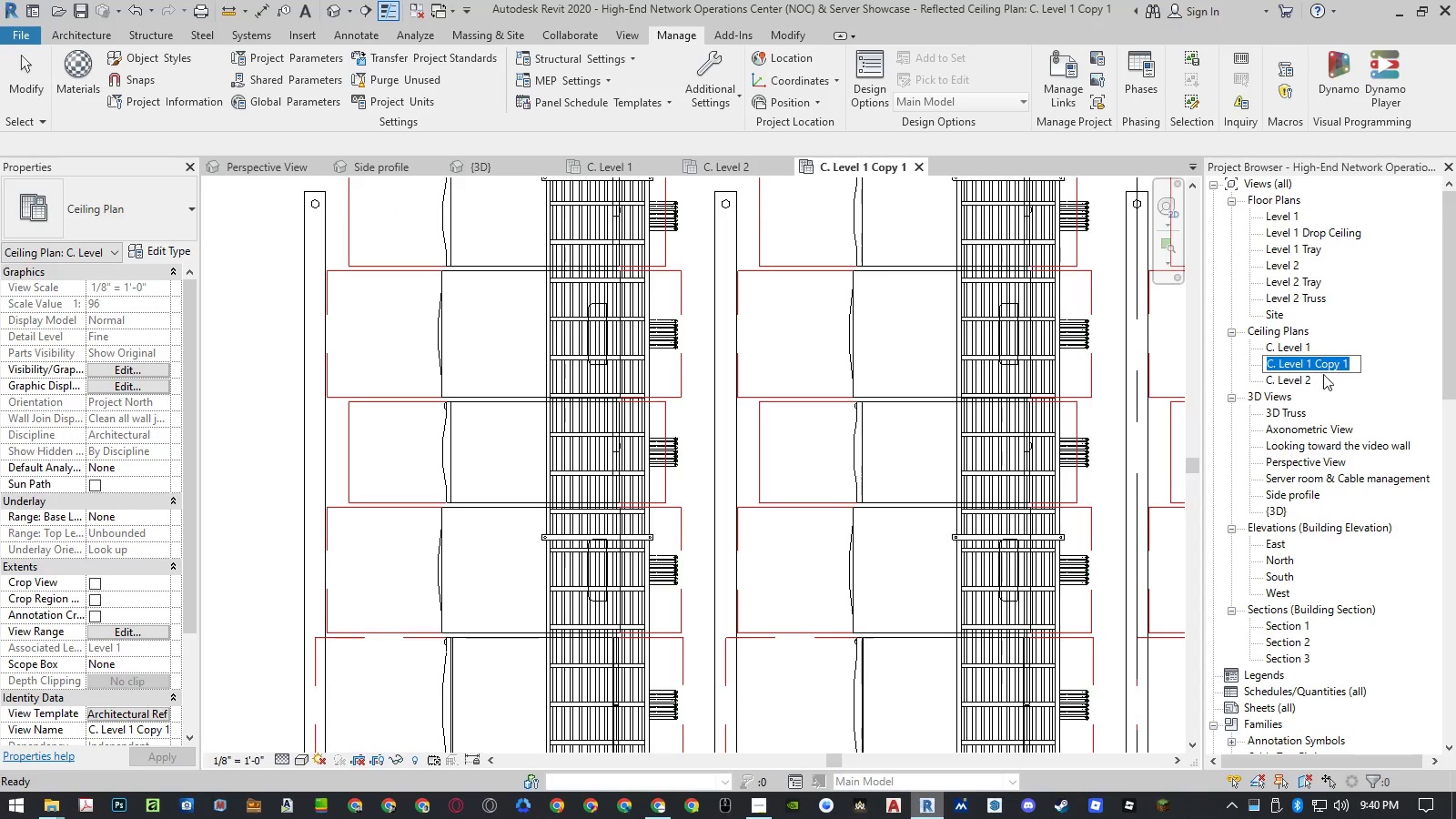 
left_click([1326, 364])
 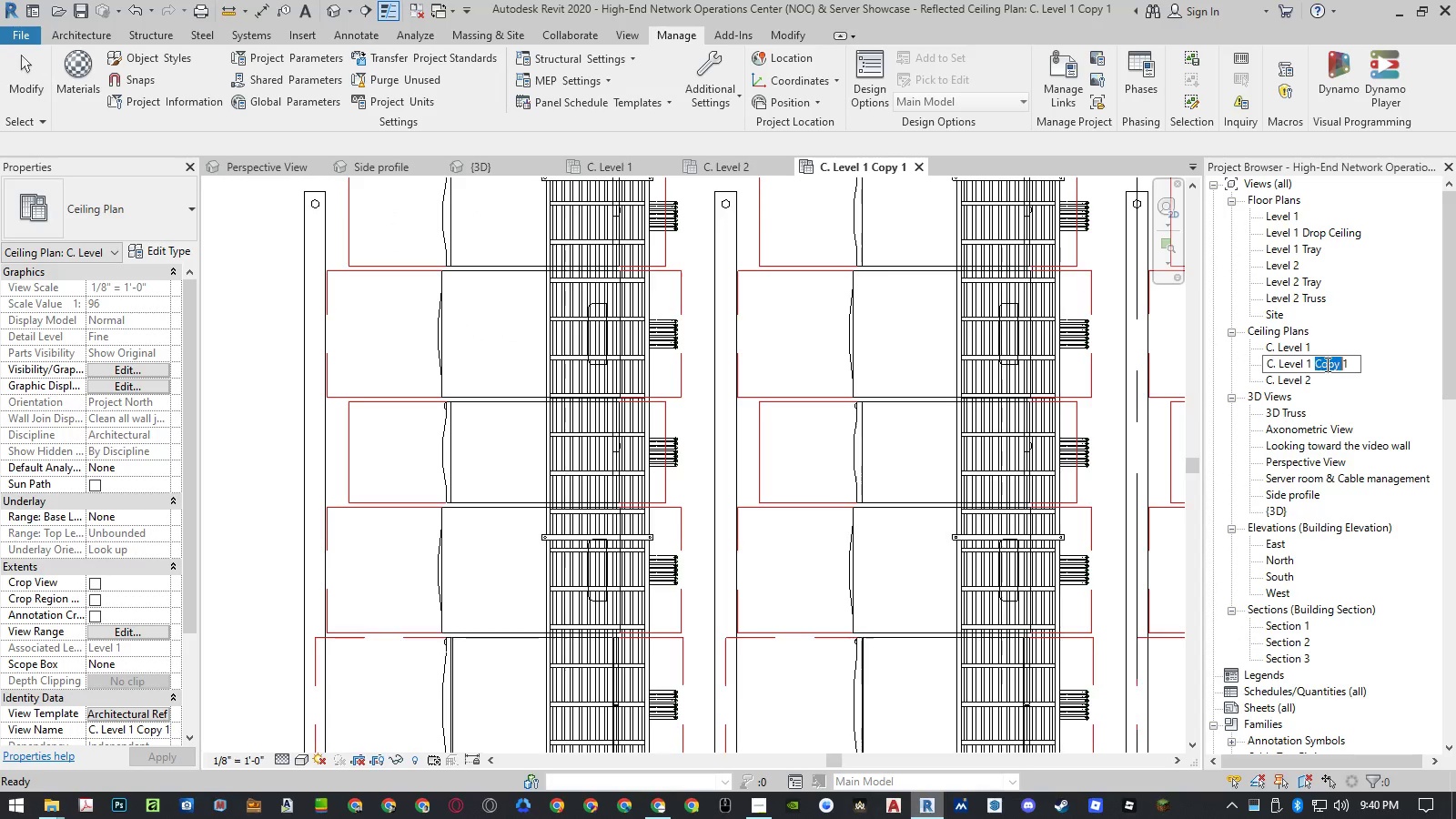 
left_click_drag(start_coordinate=[1326, 364], to_coordinate=[1377, 364])
 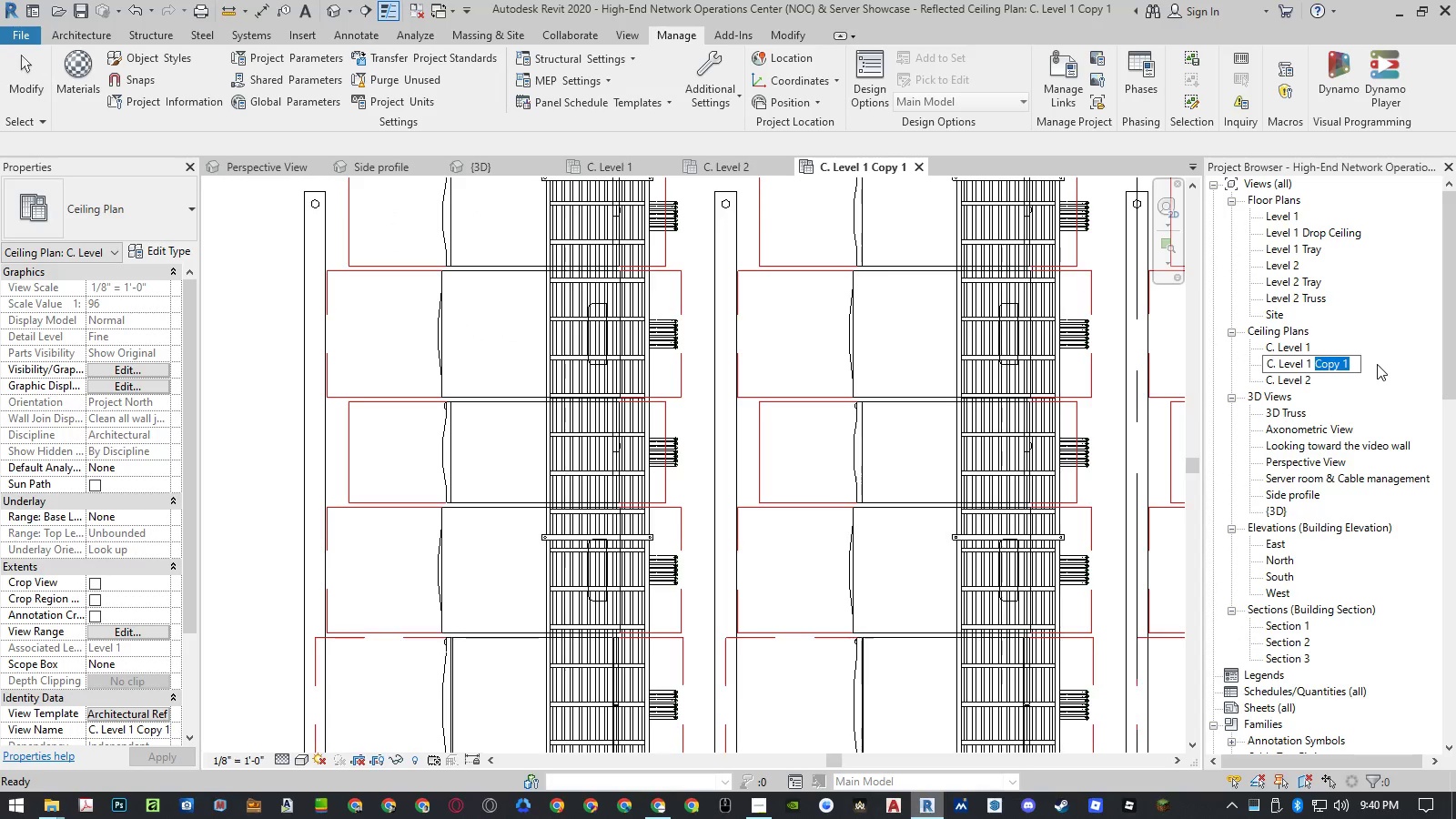 
key(Shift+A)
 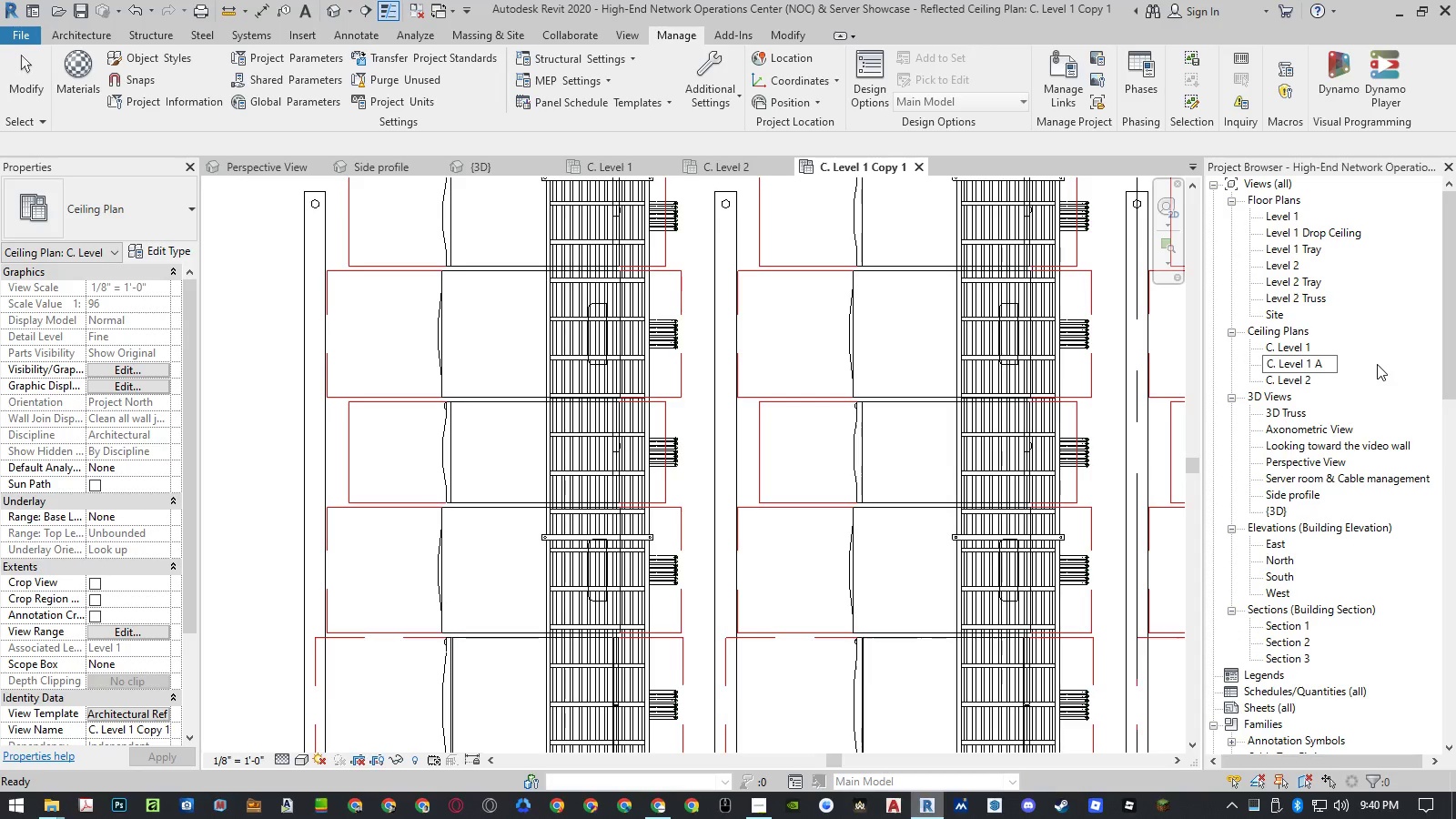 
key(Backspace)
 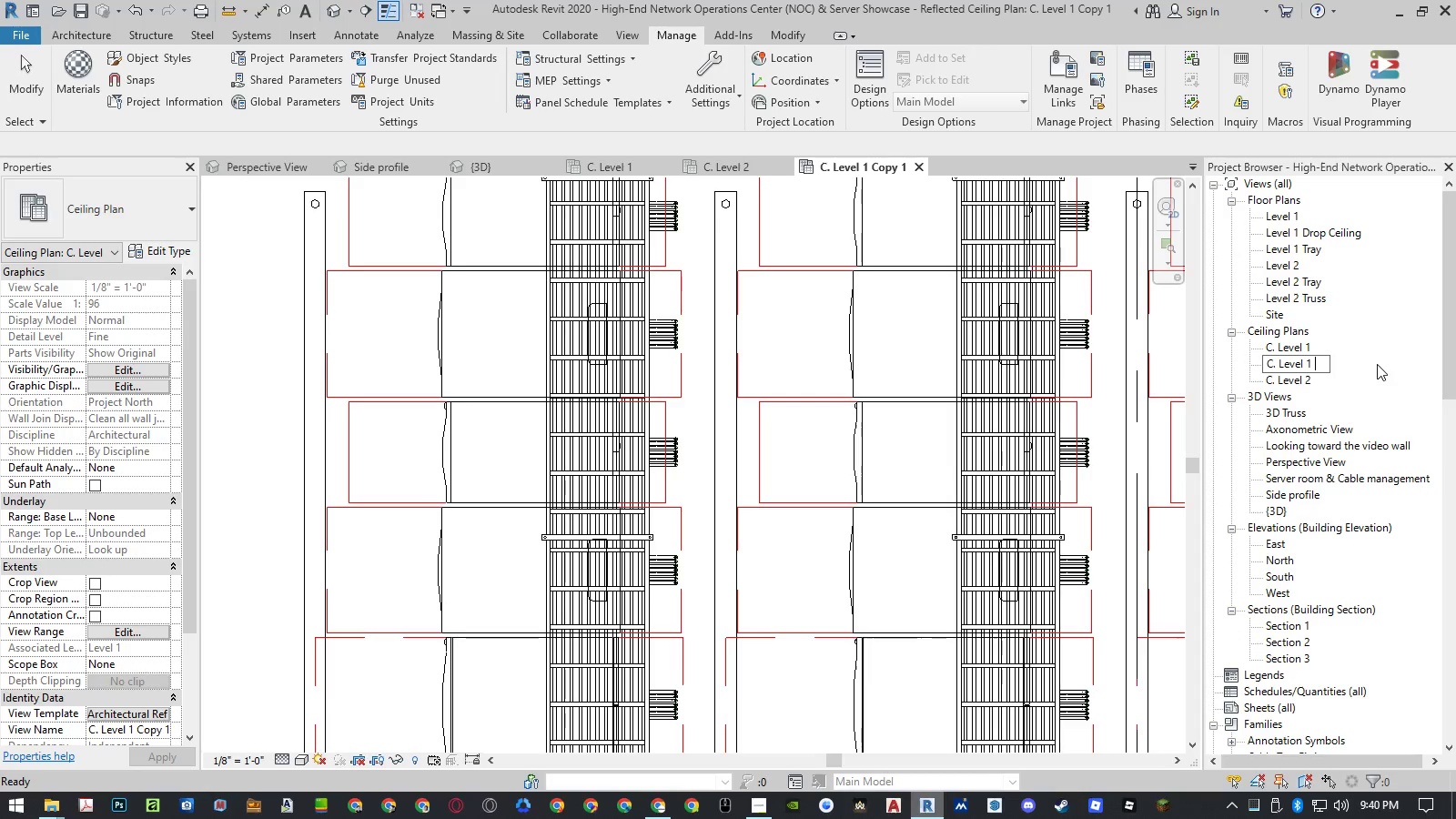 
key(Backspace)
 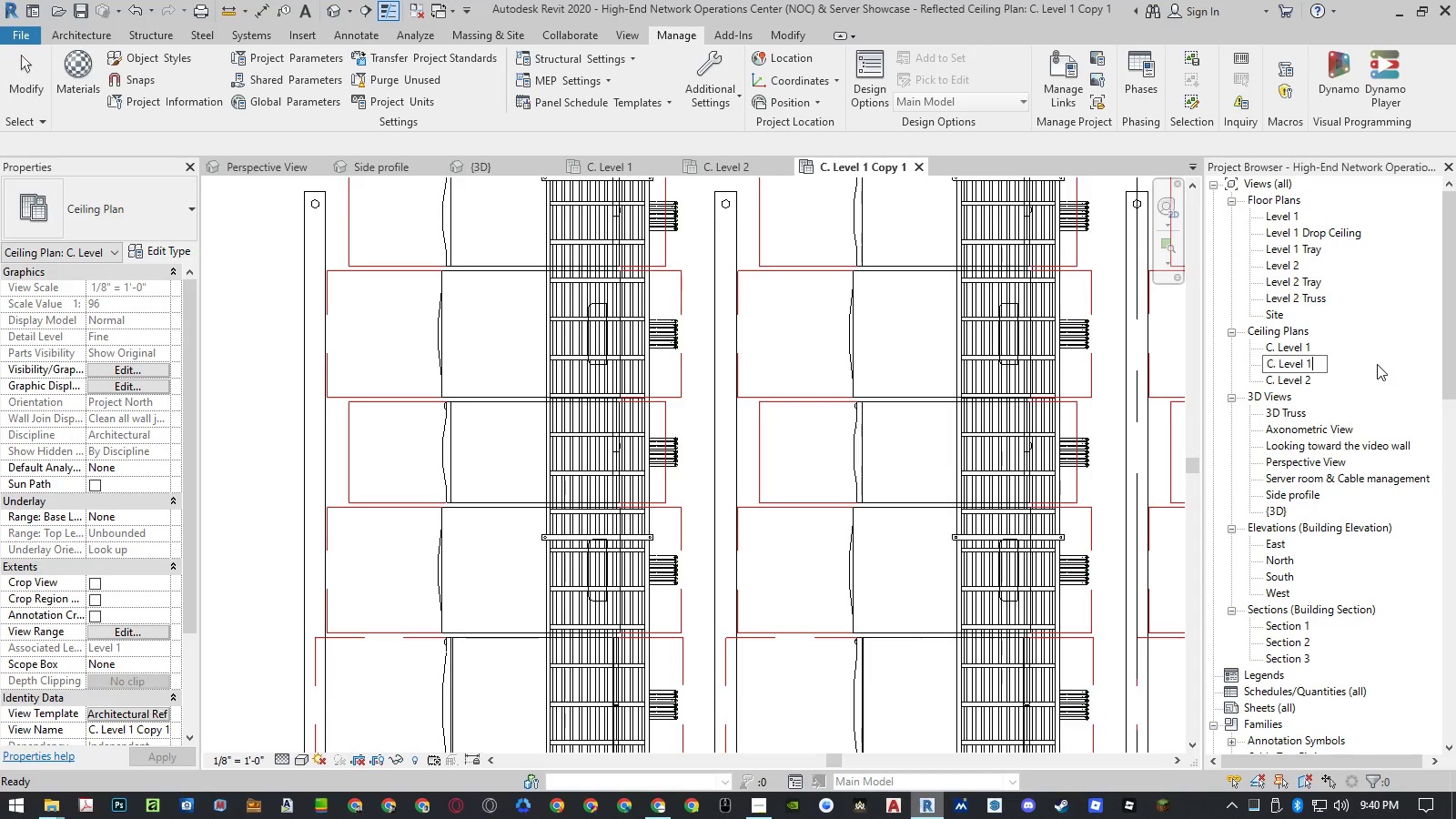 
key(Shift+ShiftLeft)
 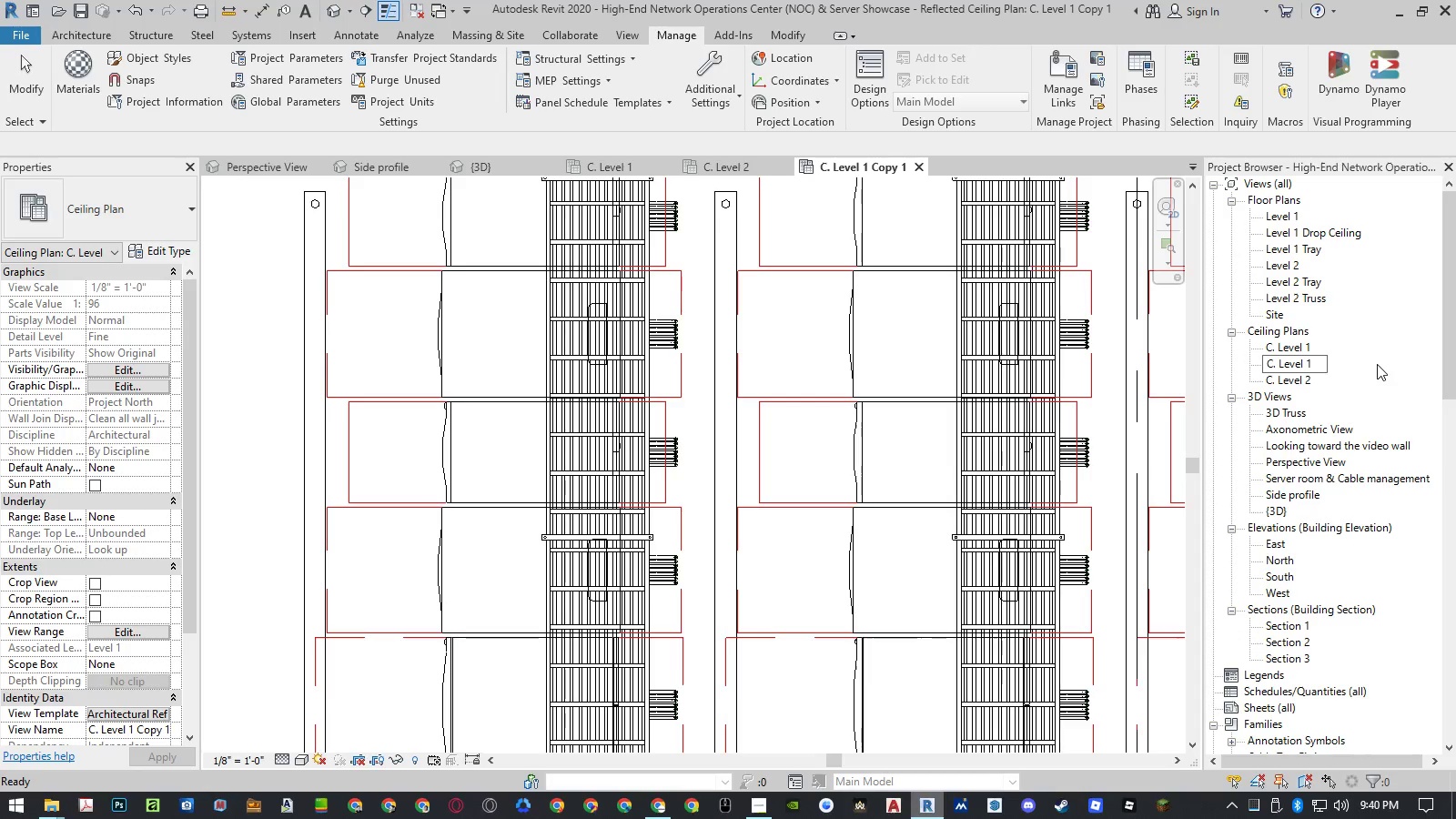 
key(Shift+A)
 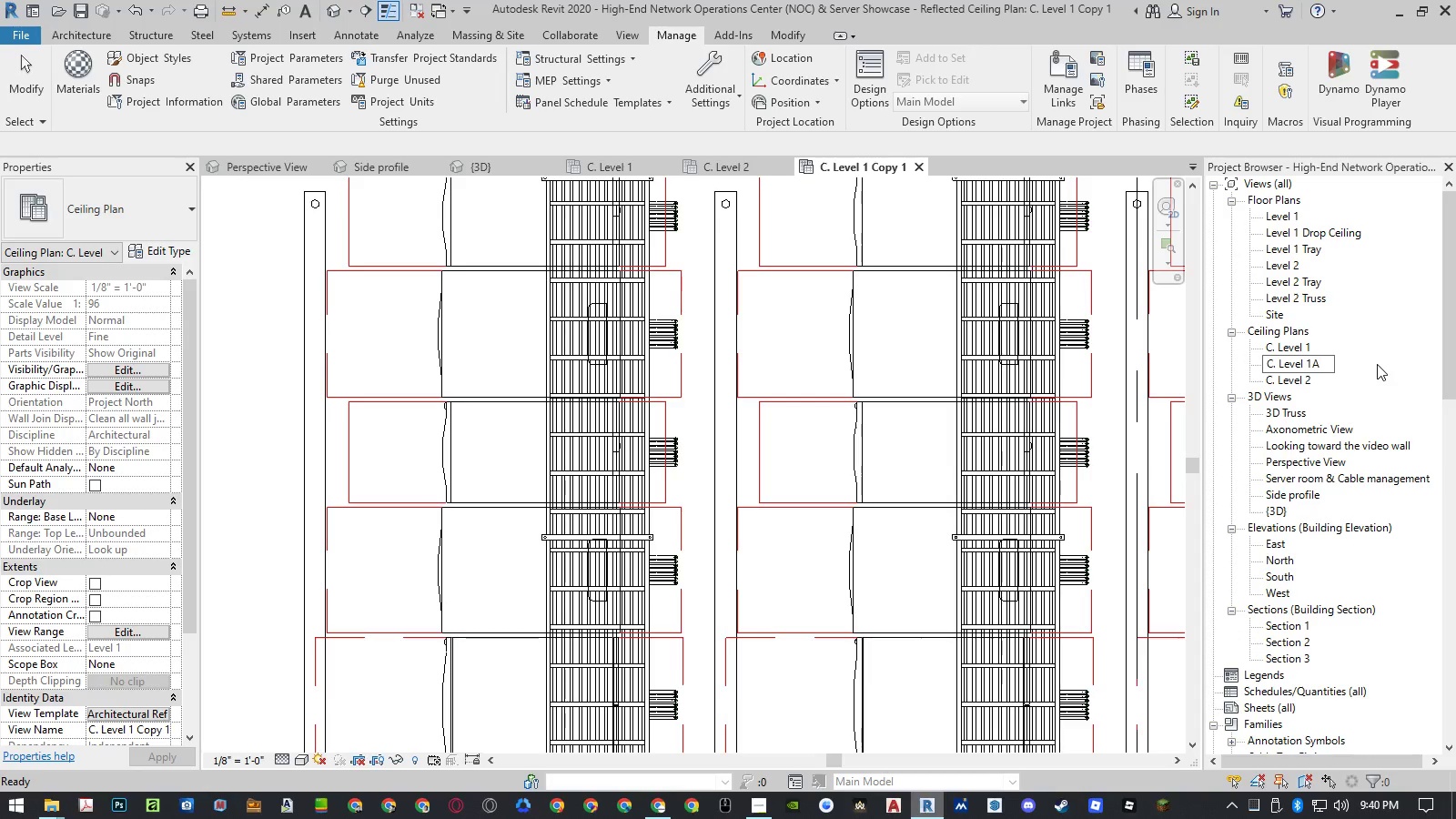 
key(Enter)
 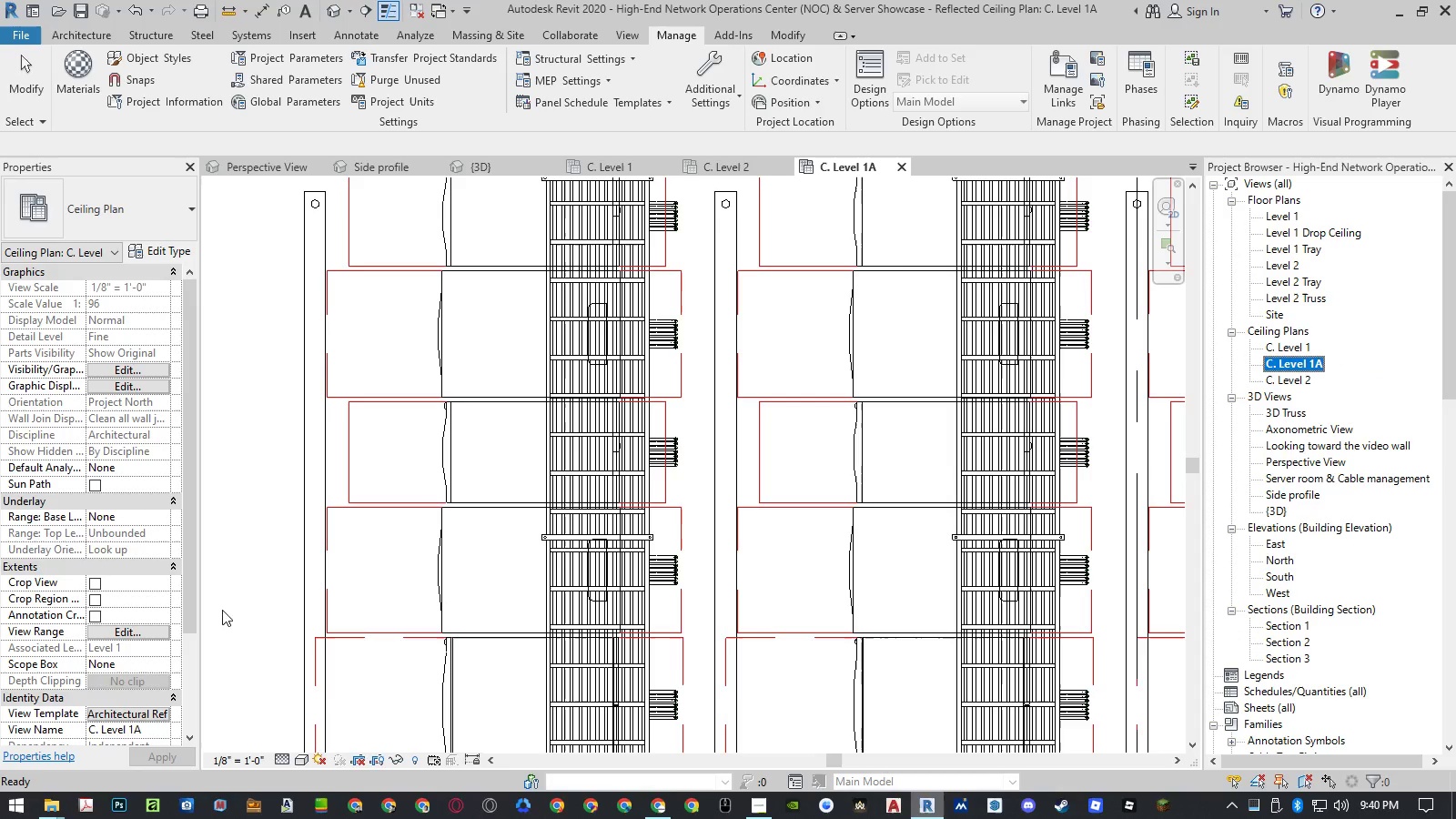 
left_click([157, 627])
 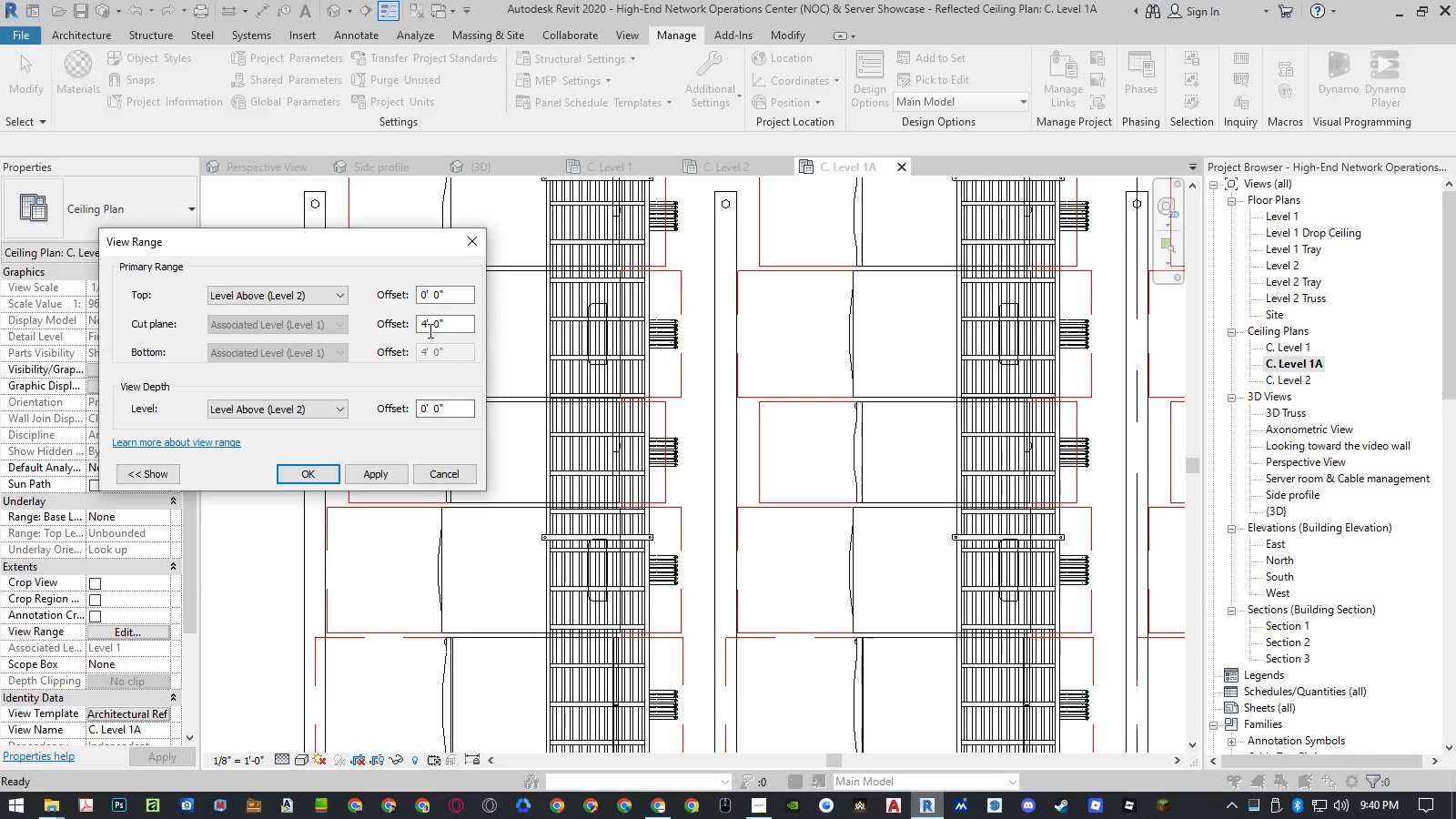 
left_click_drag(start_coordinate=[426, 322], to_coordinate=[401, 324])
 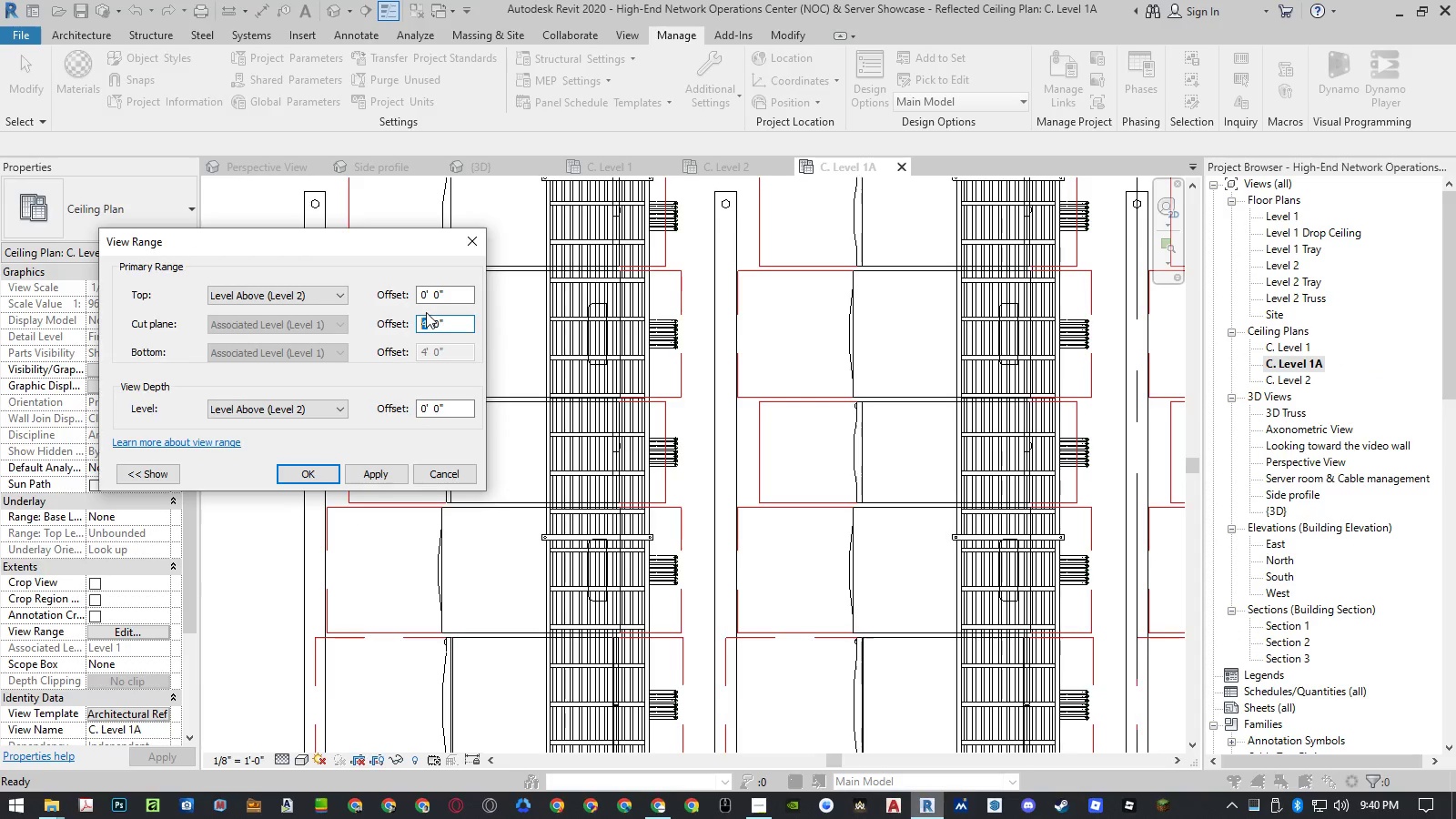 
key(Numpad9)
 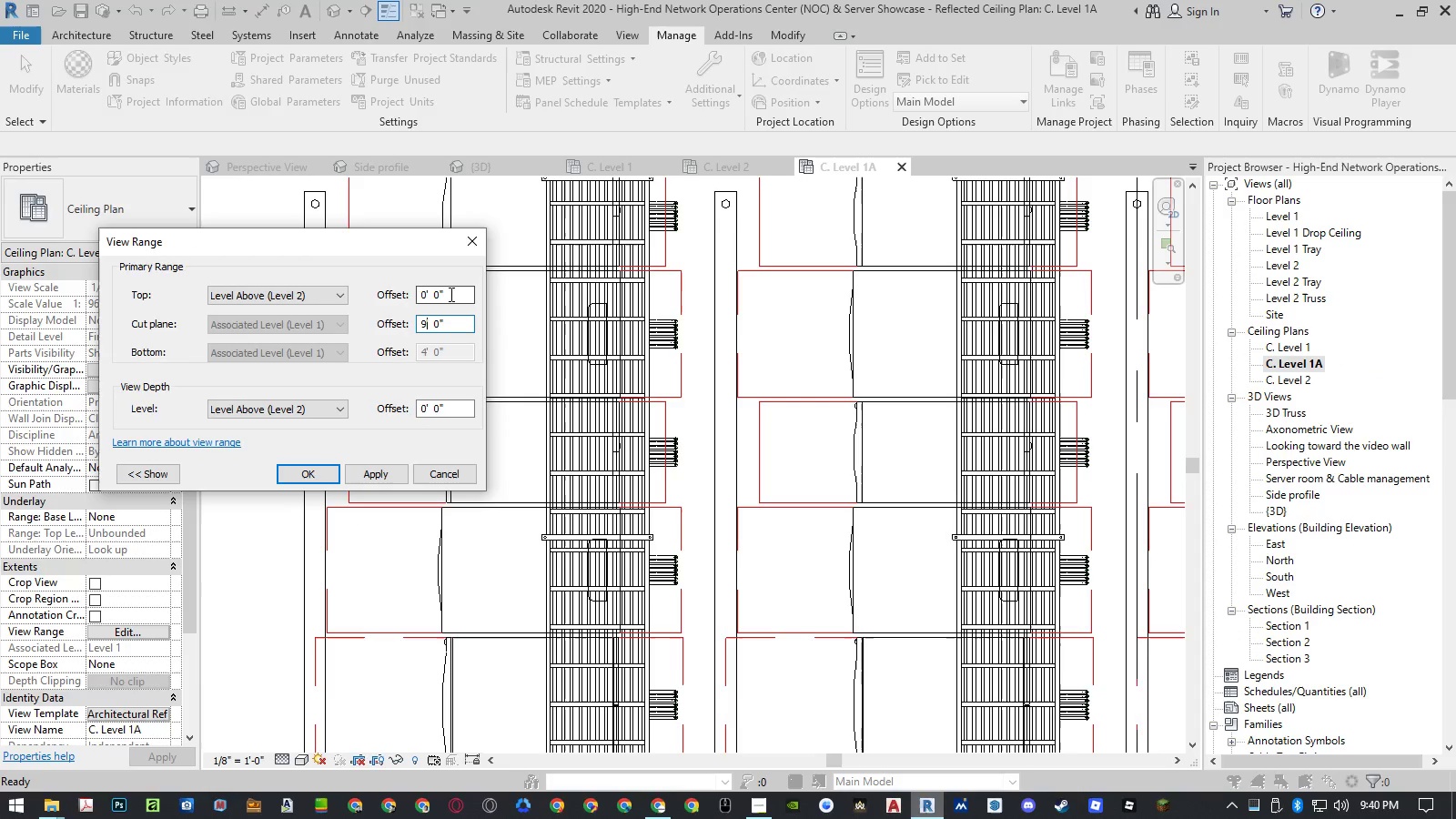 
left_click([450, 290])
 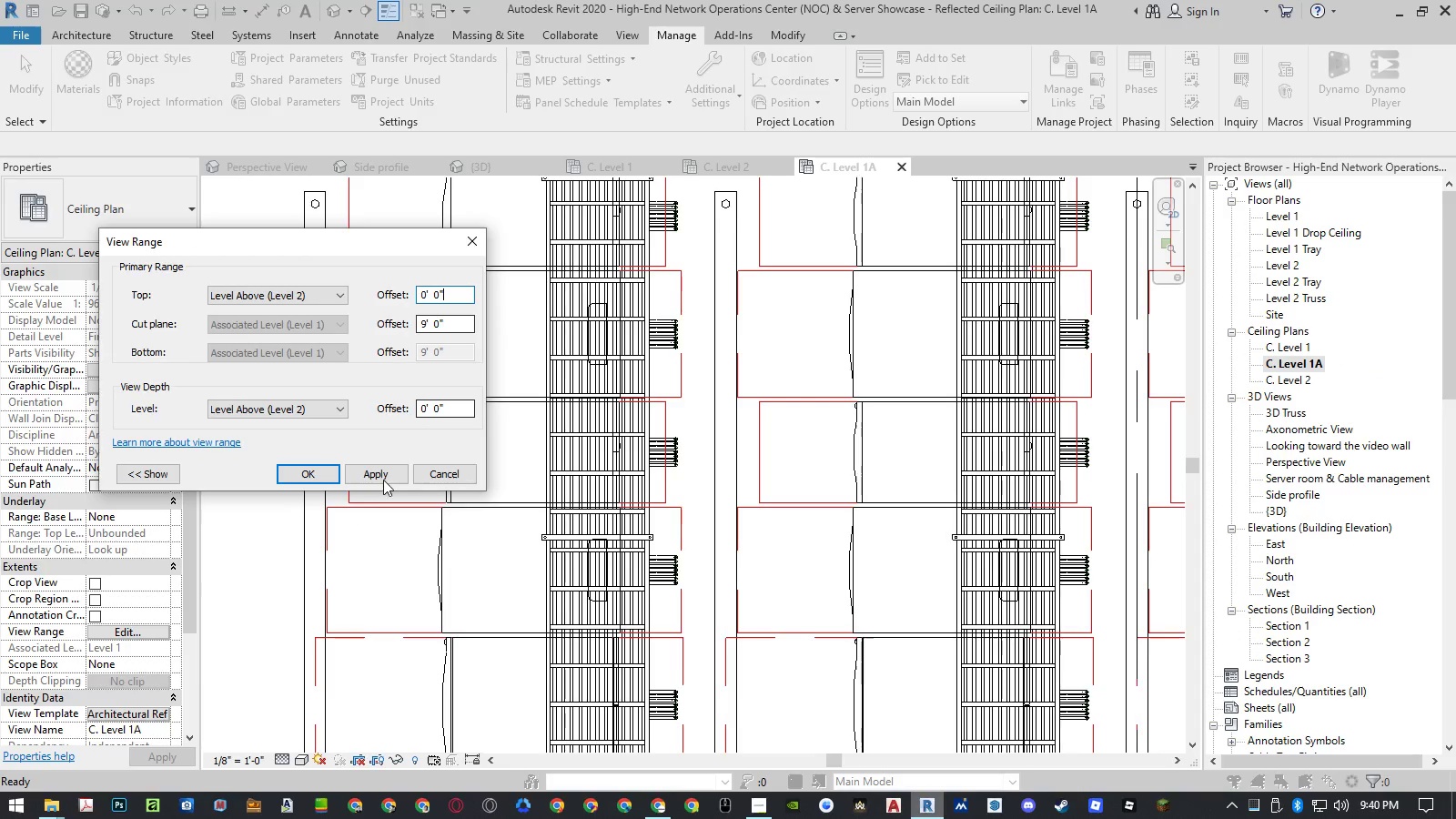 
left_click([381, 482])
 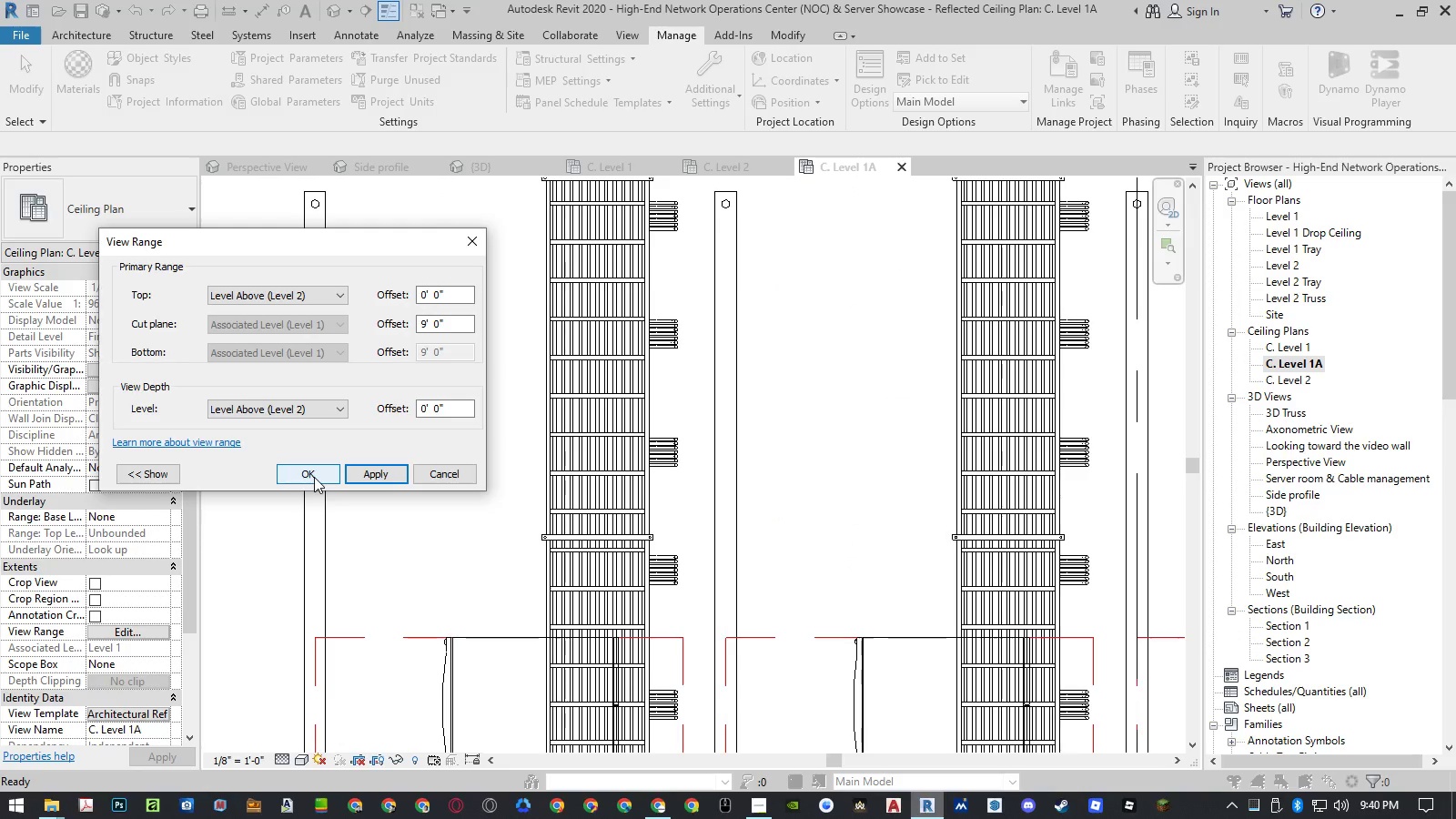 
left_click([314, 477])
 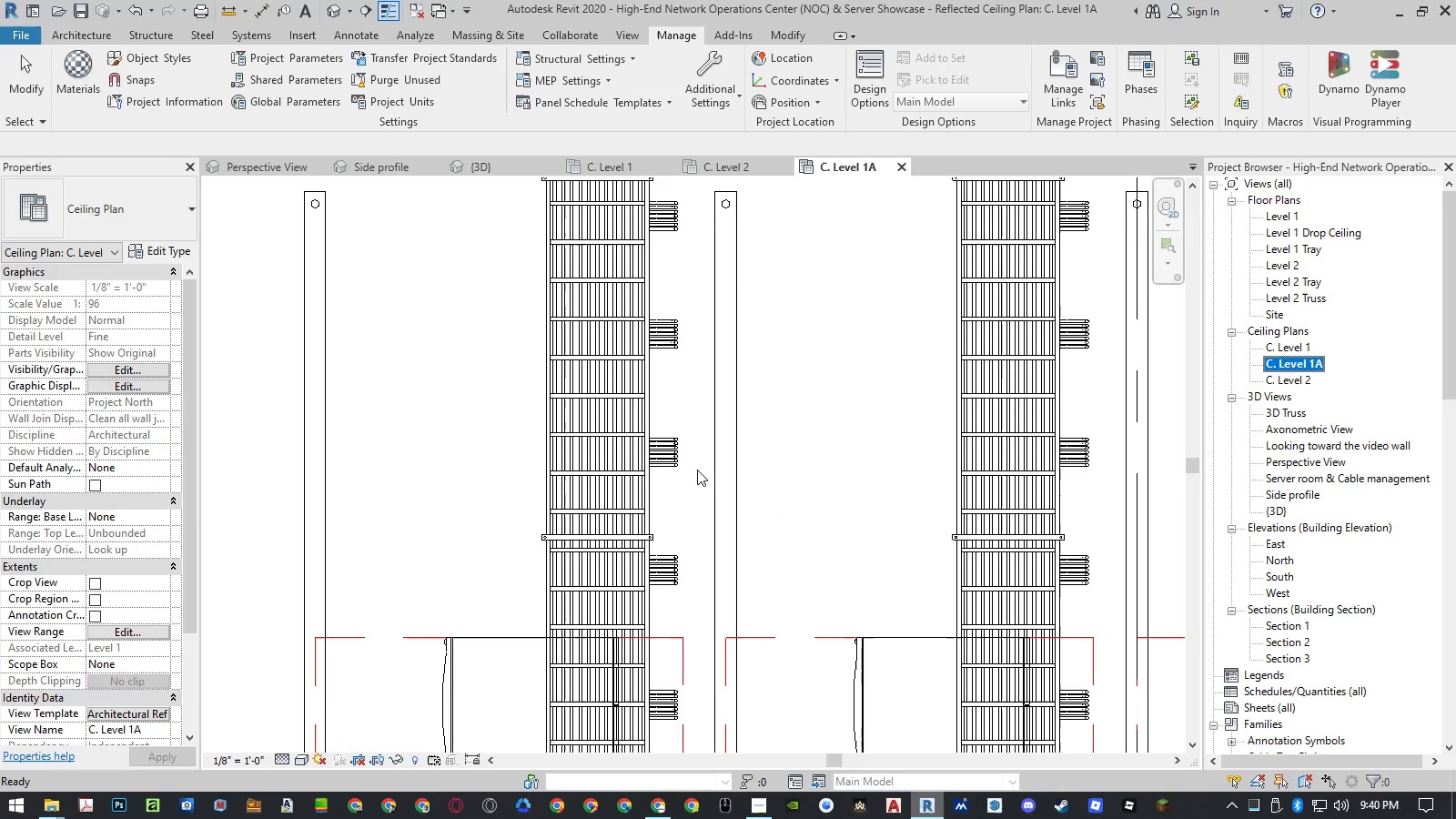 
scroll: coordinate [697, 470], scroll_direction: down, amount: 5.0
 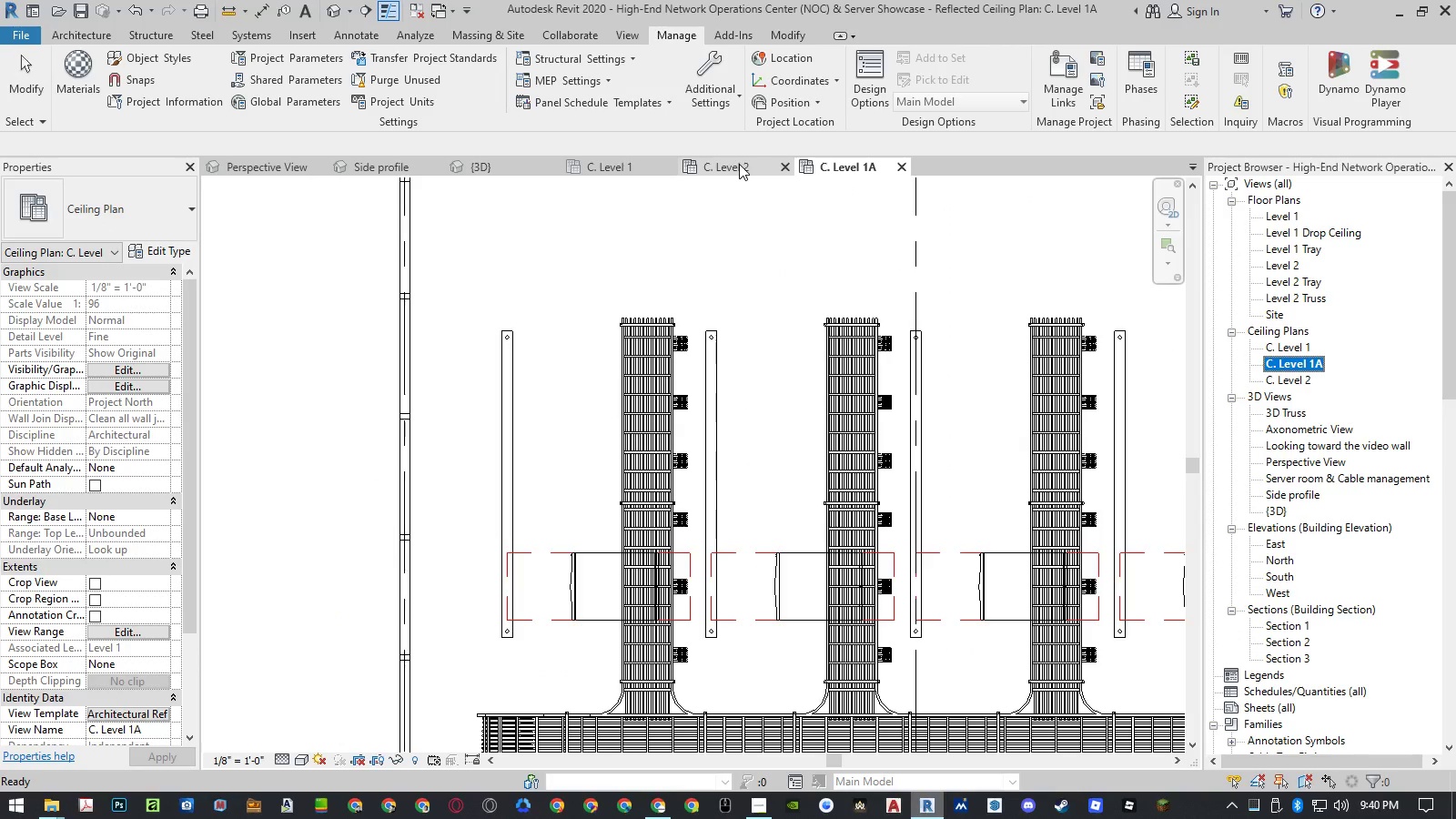 
left_click([784, 166])
 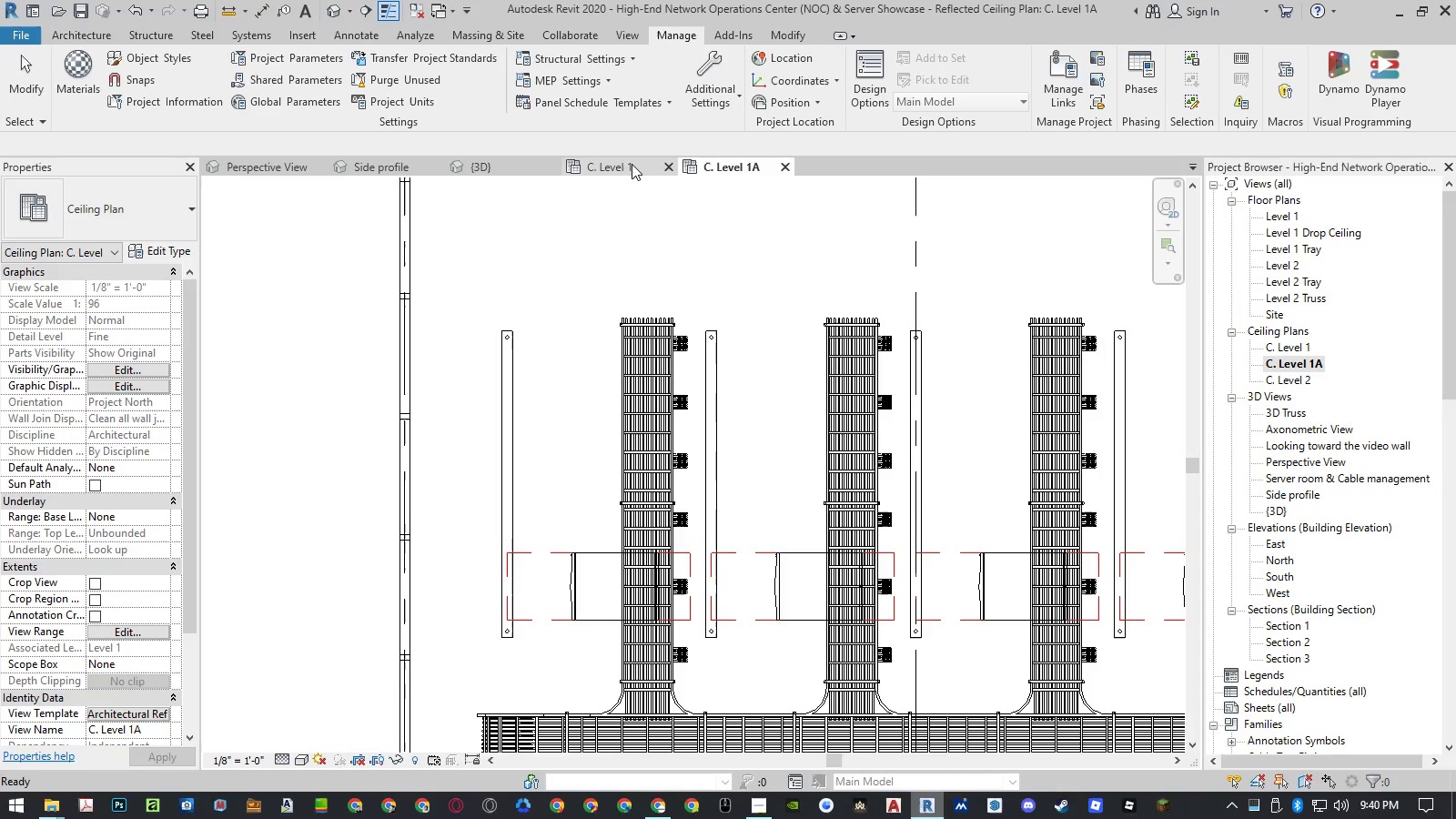 
left_click([632, 164])
 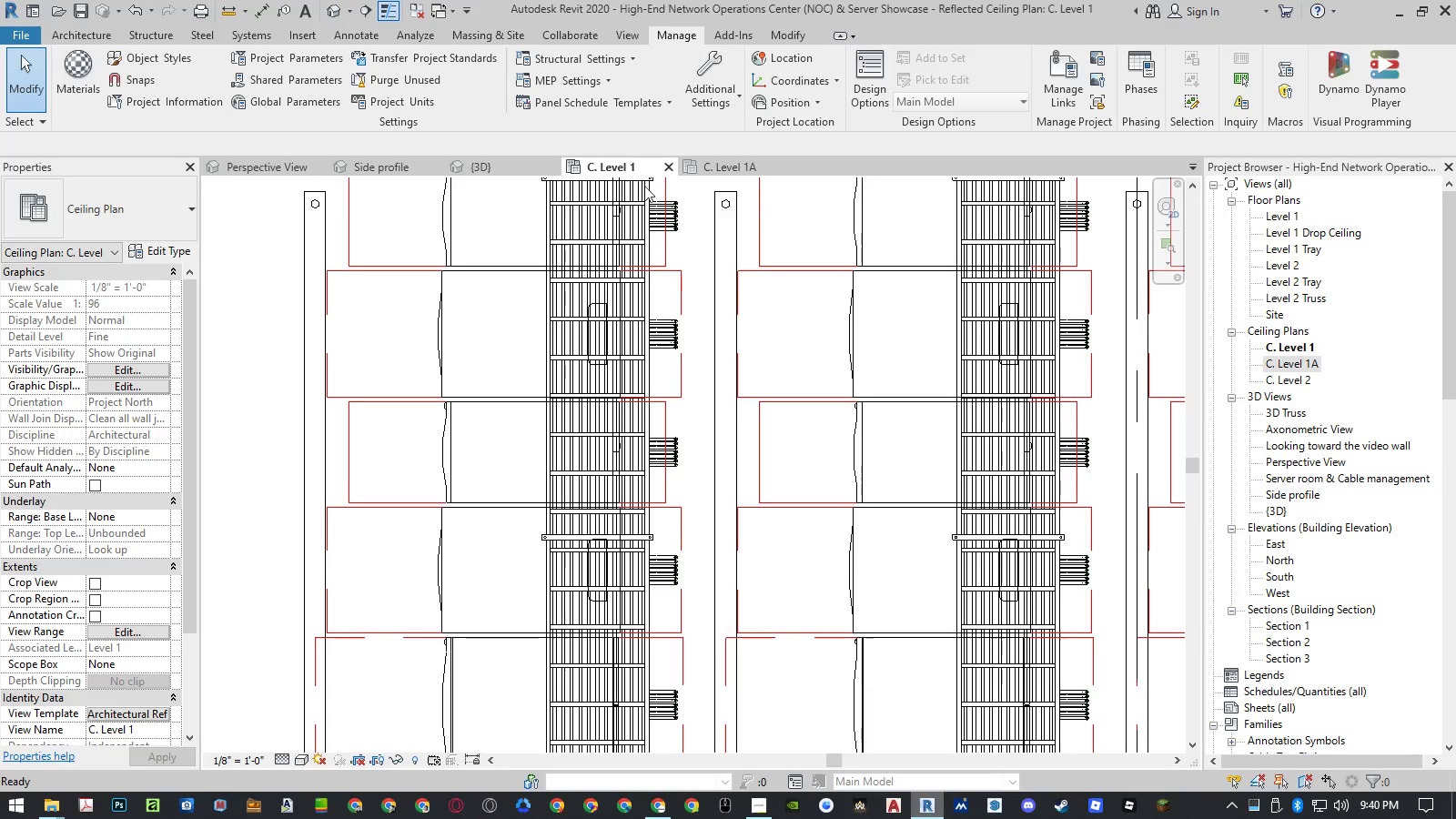 
scroll: coordinate [749, 470], scroll_direction: down, amount: 9.0
 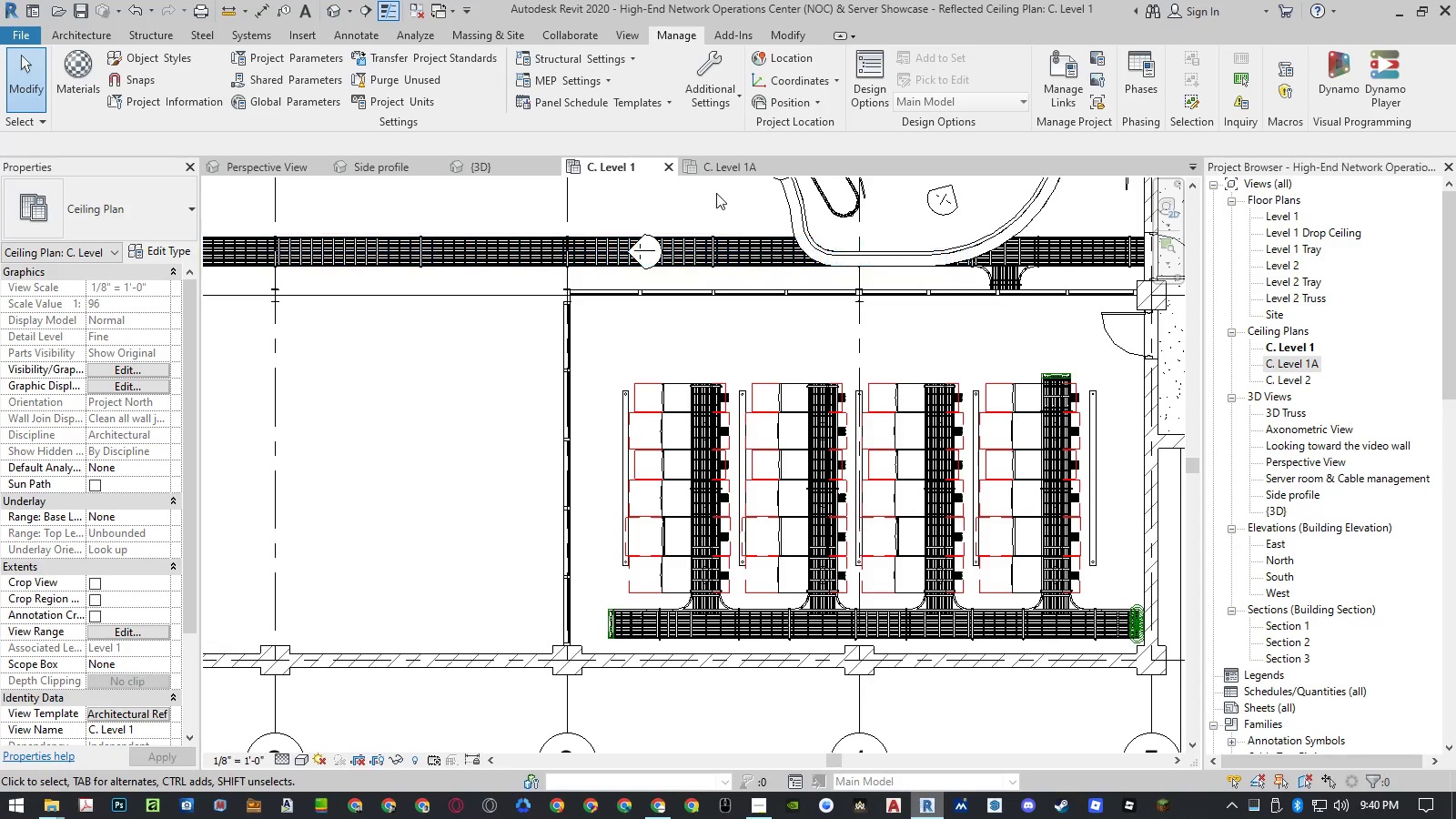 
left_click([721, 175])
 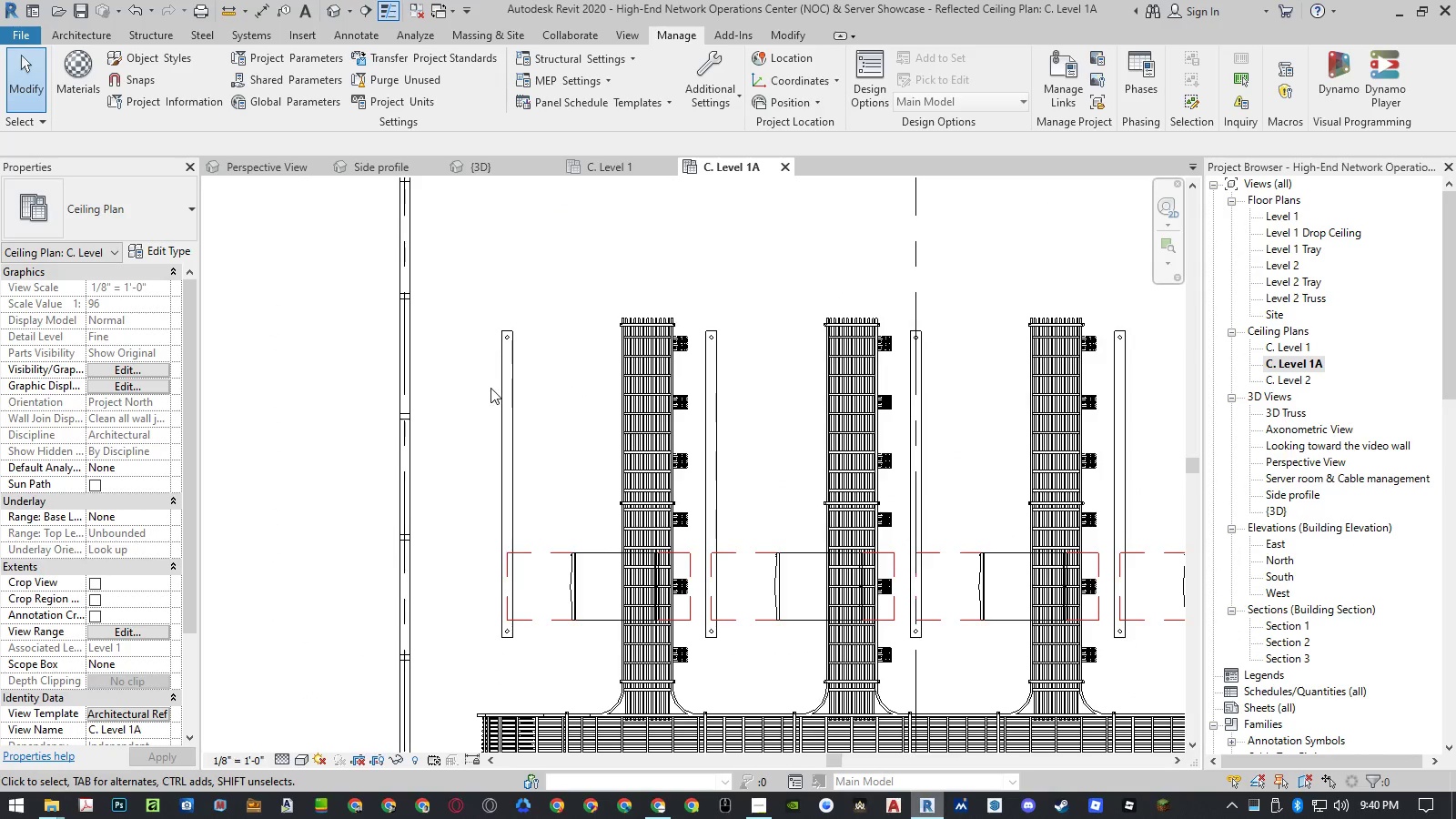 
left_click([503, 389])
 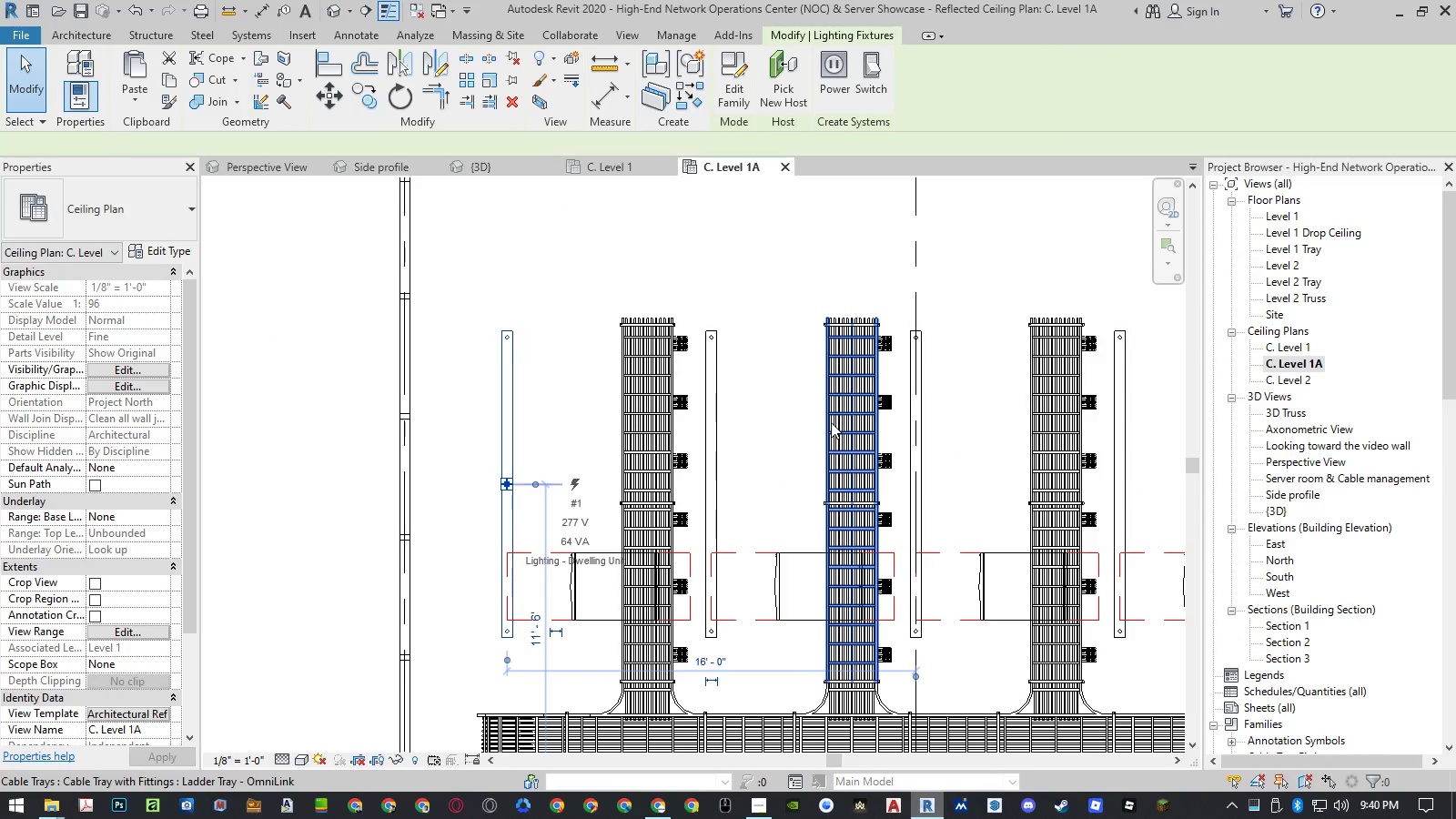 
scroll: coordinate [832, 422], scroll_direction: down, amount: 9.0
 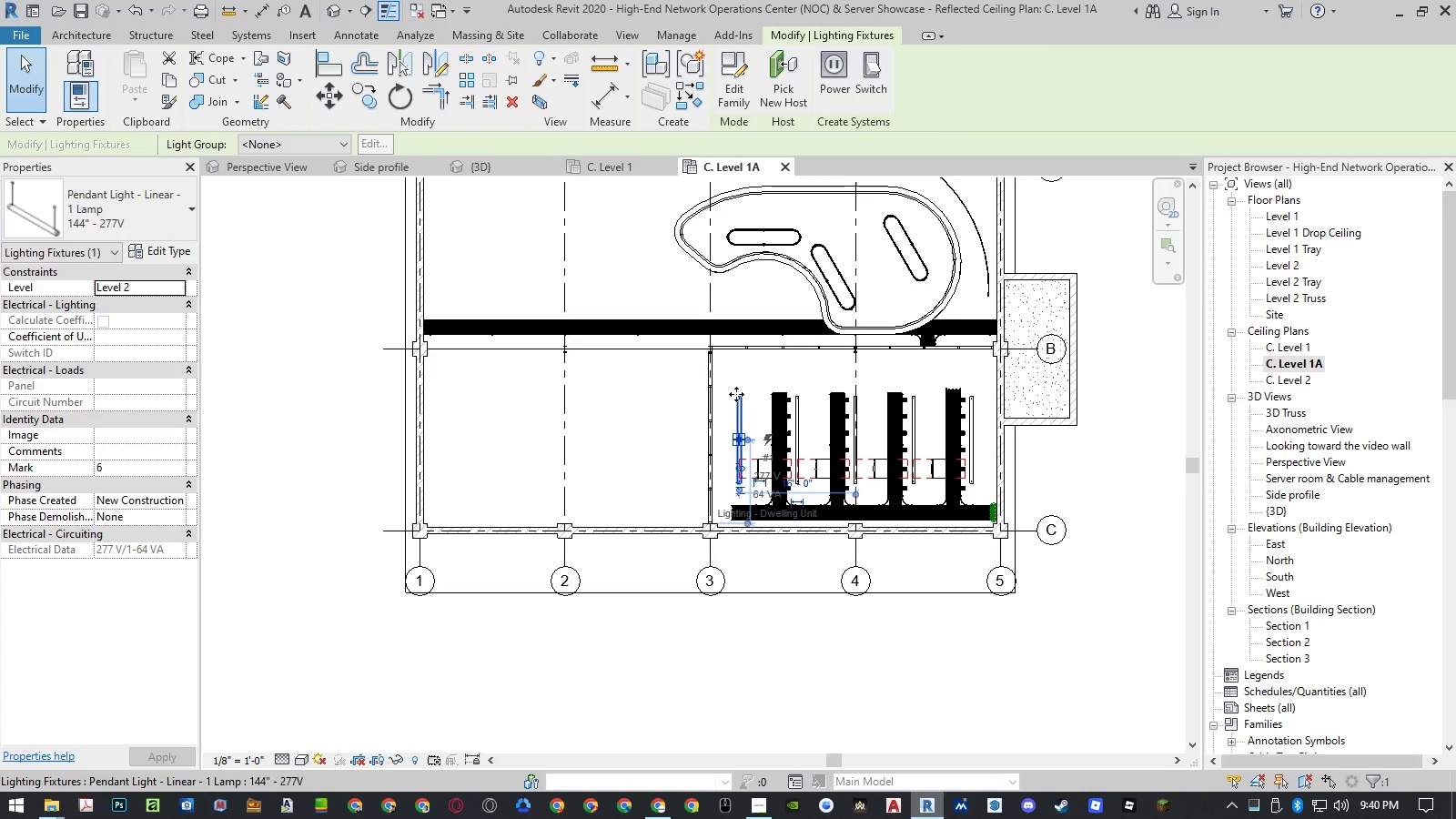 
scroll: coordinate [739, 372], scroll_direction: up, amount: 3.0
 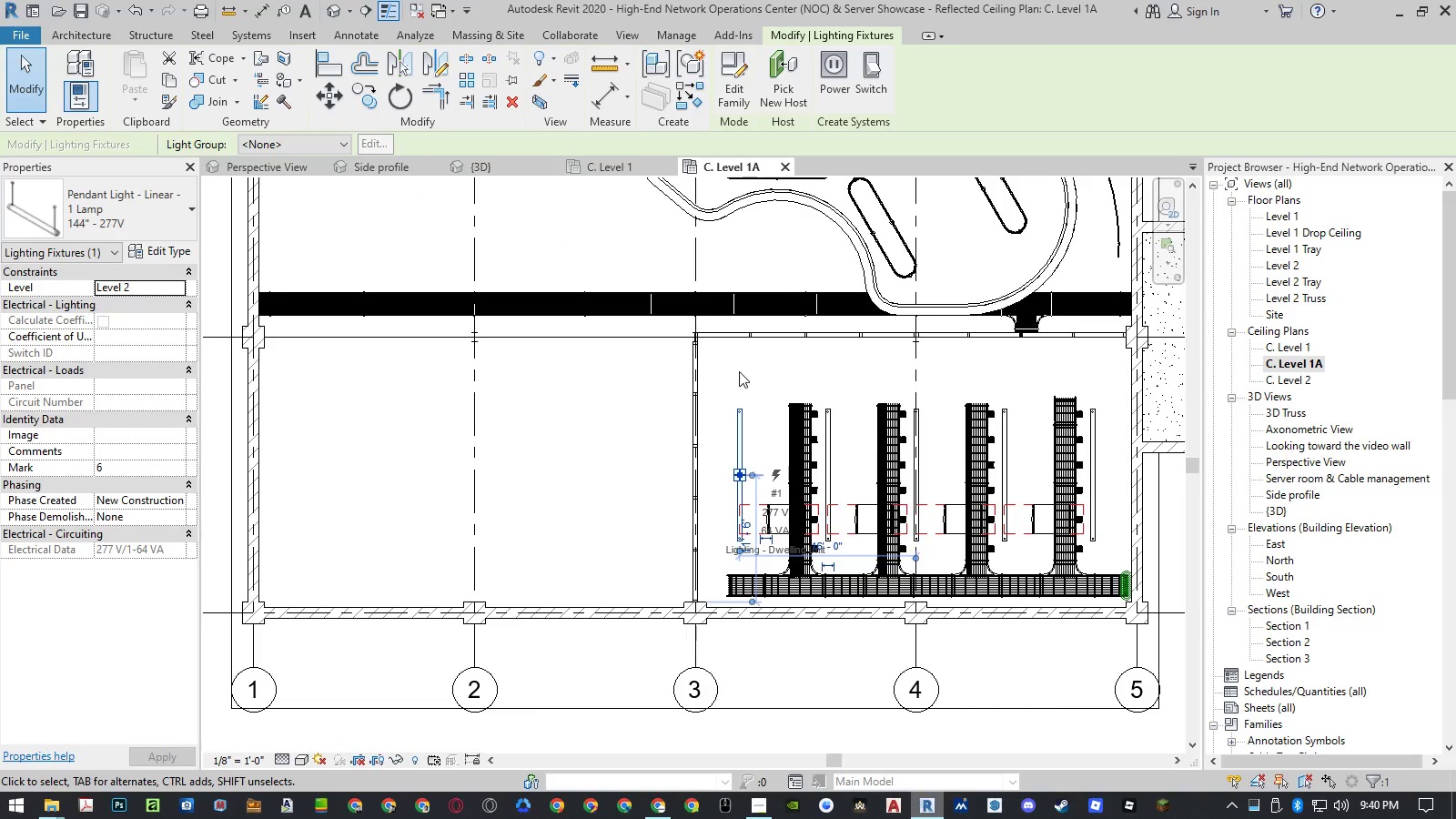 
type(co)
 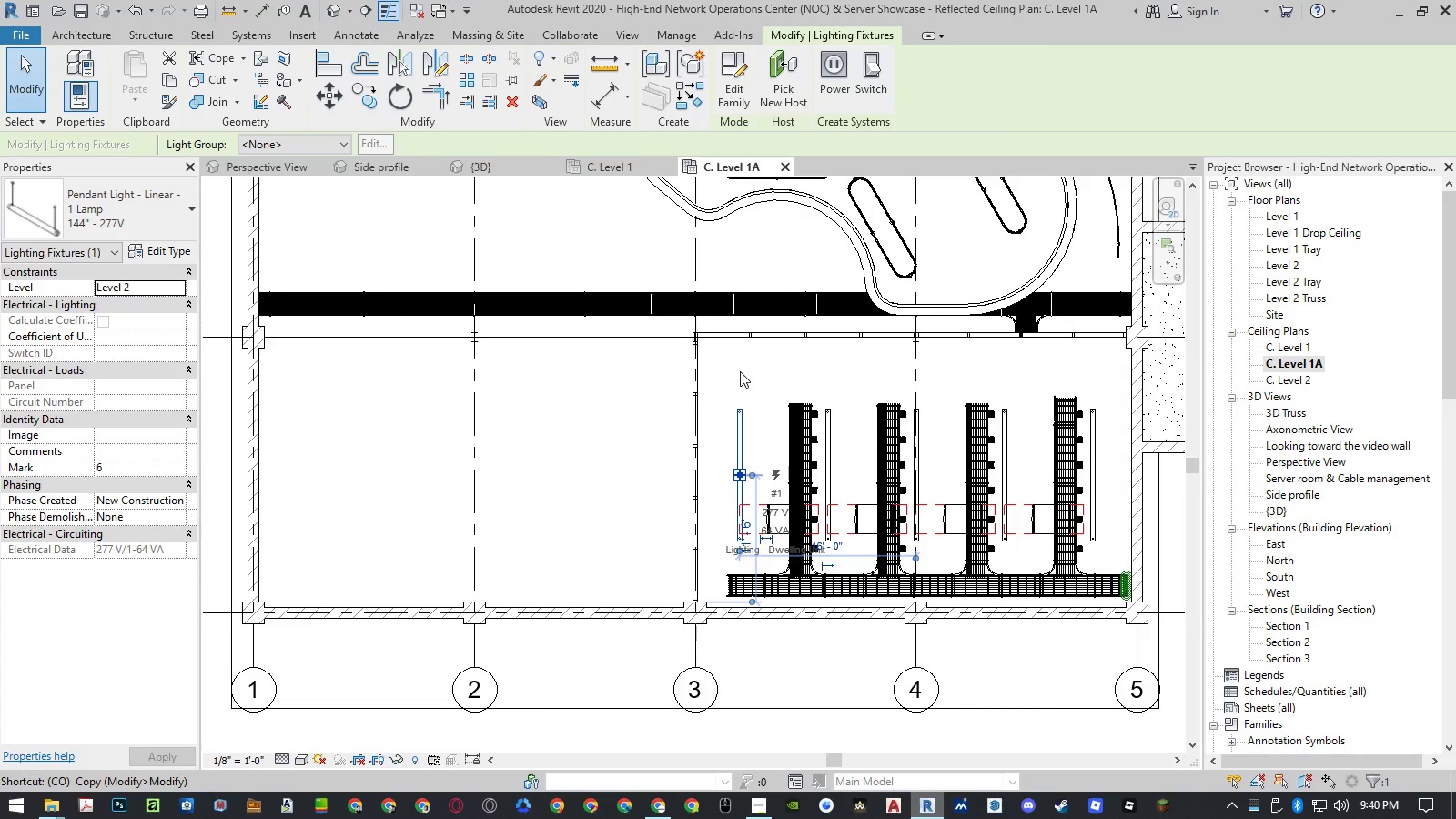 
key(Escape)
 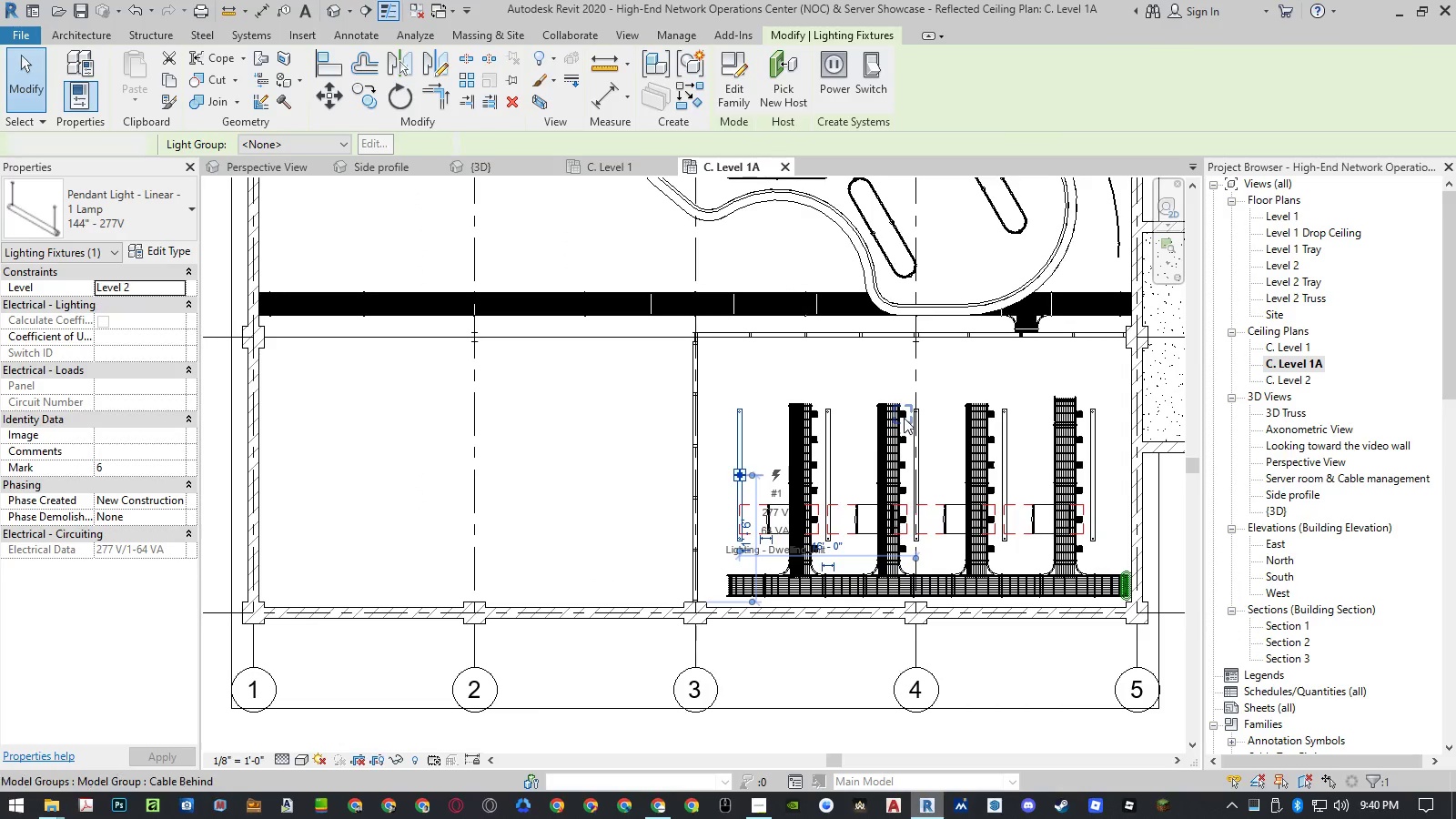 
key(Escape)
 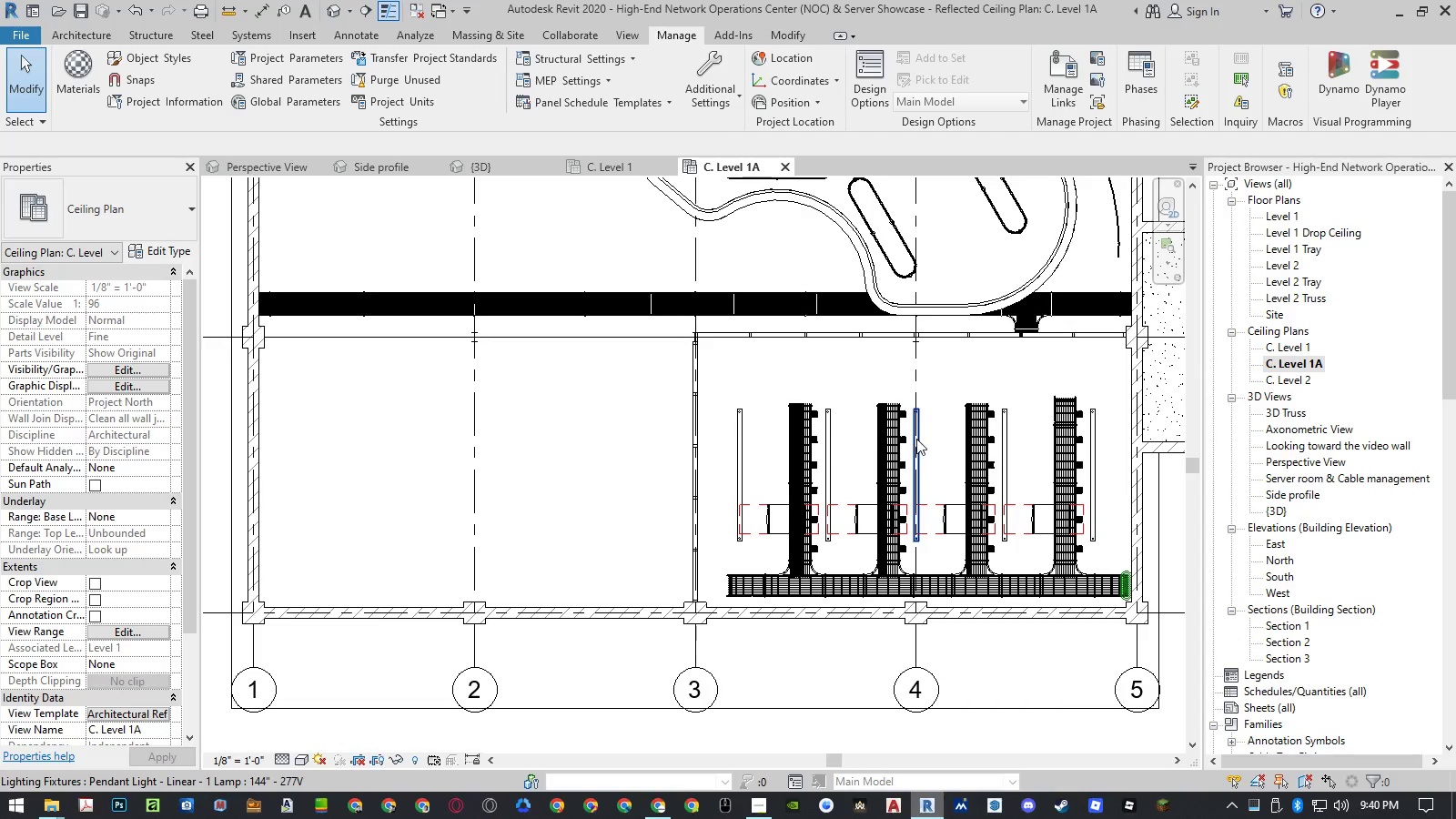 
left_click([916, 439])
 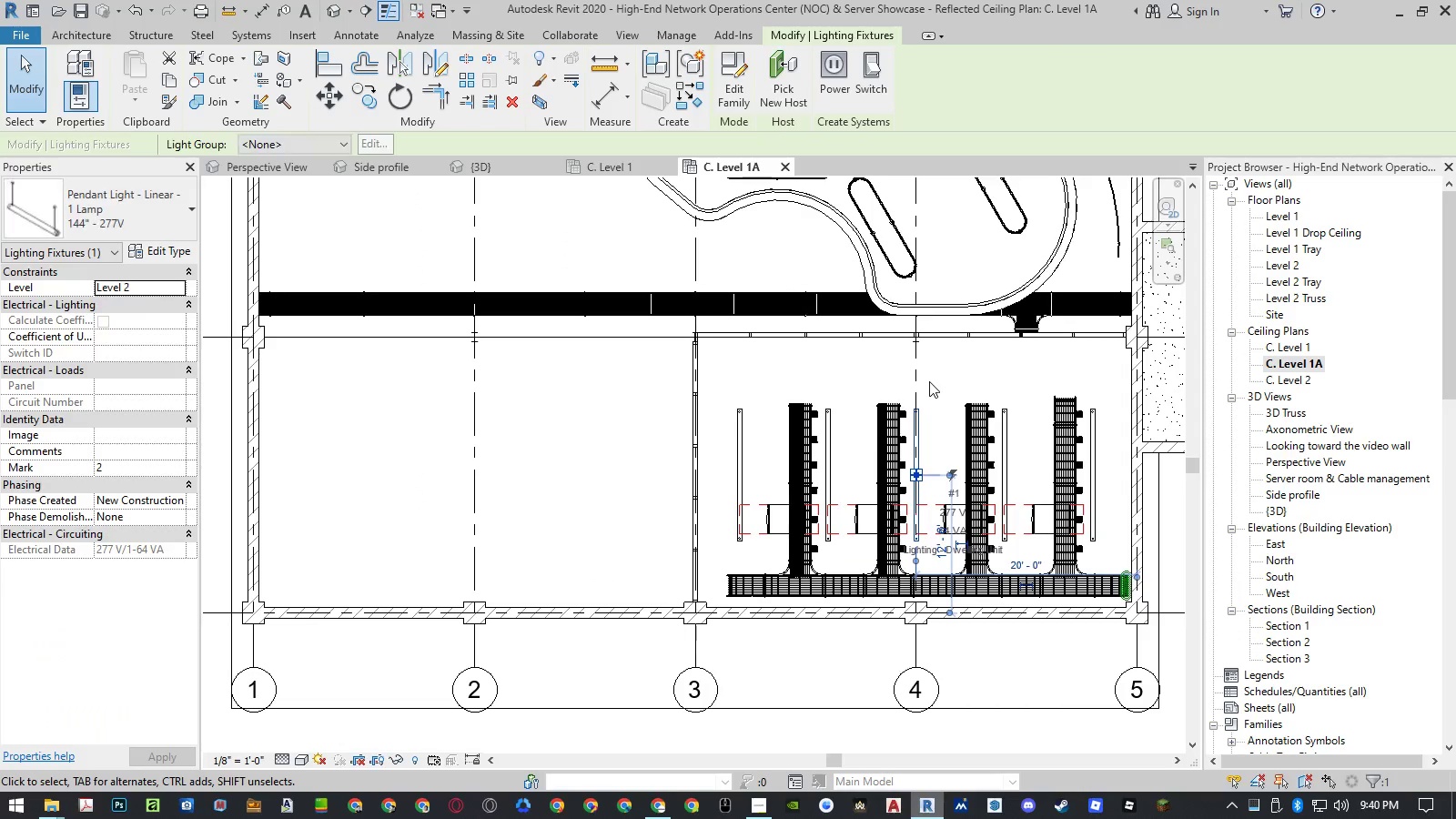 
type(co )
 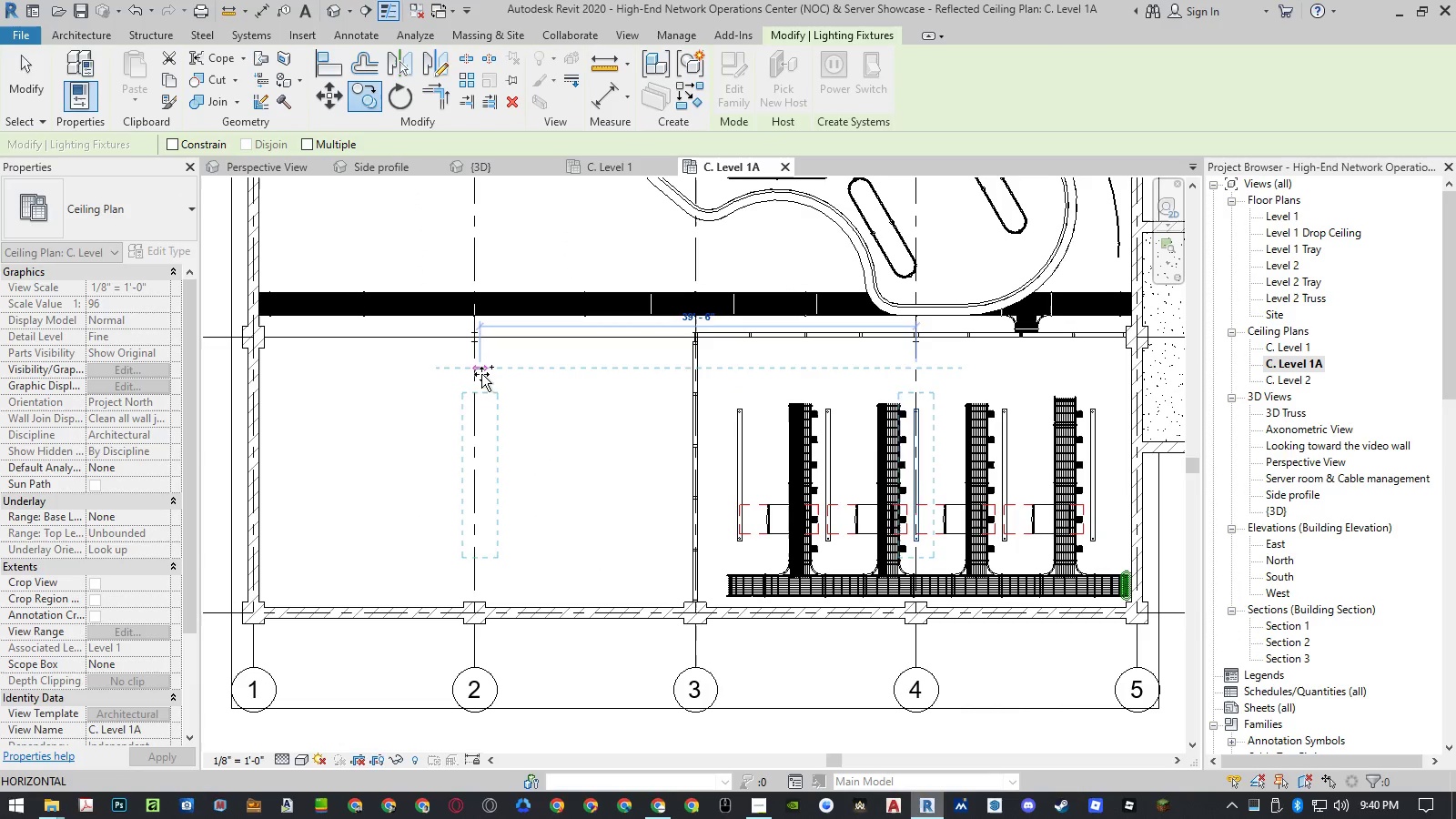 
left_click([479, 374])
 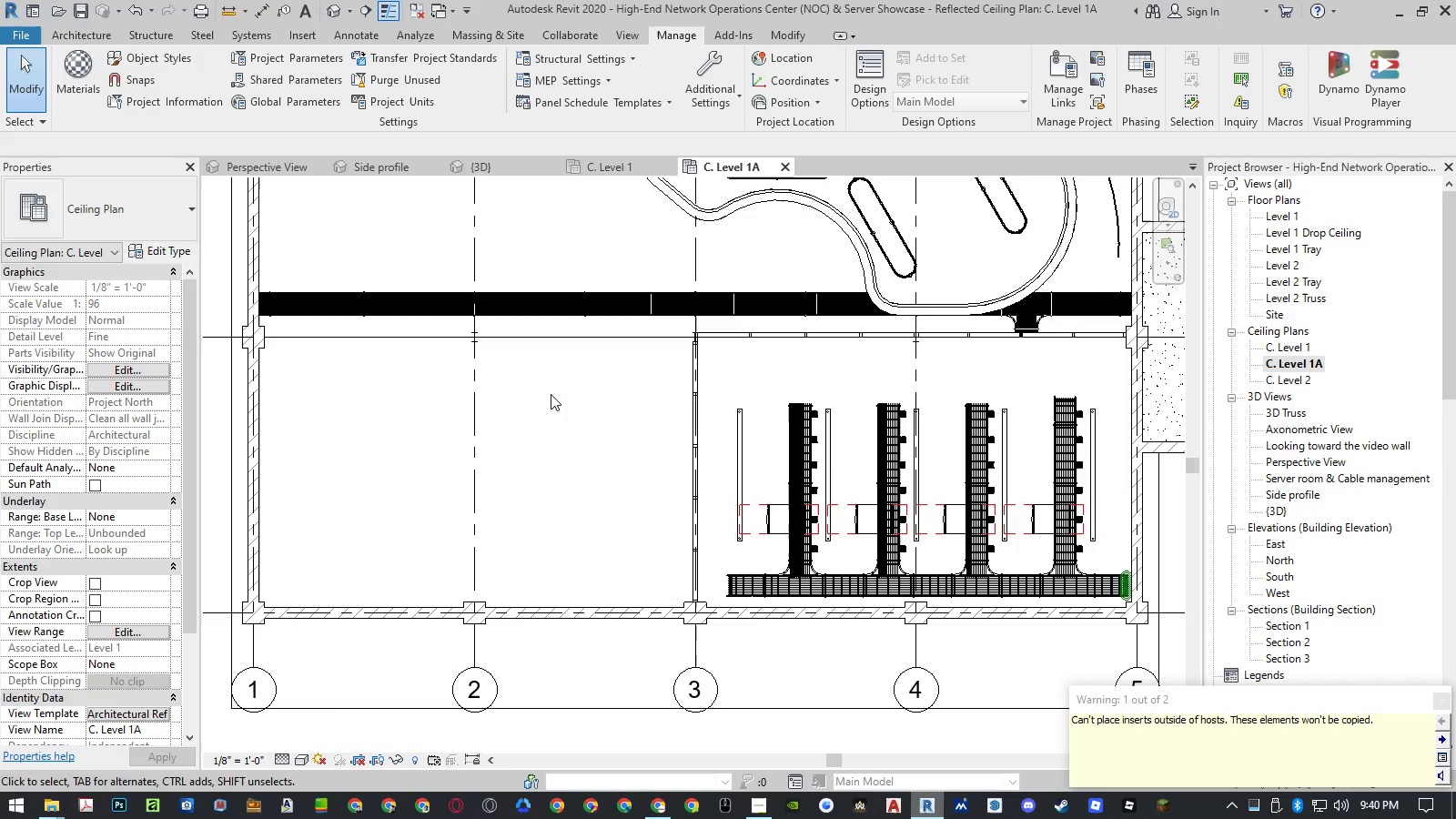 
wait(8.47)
 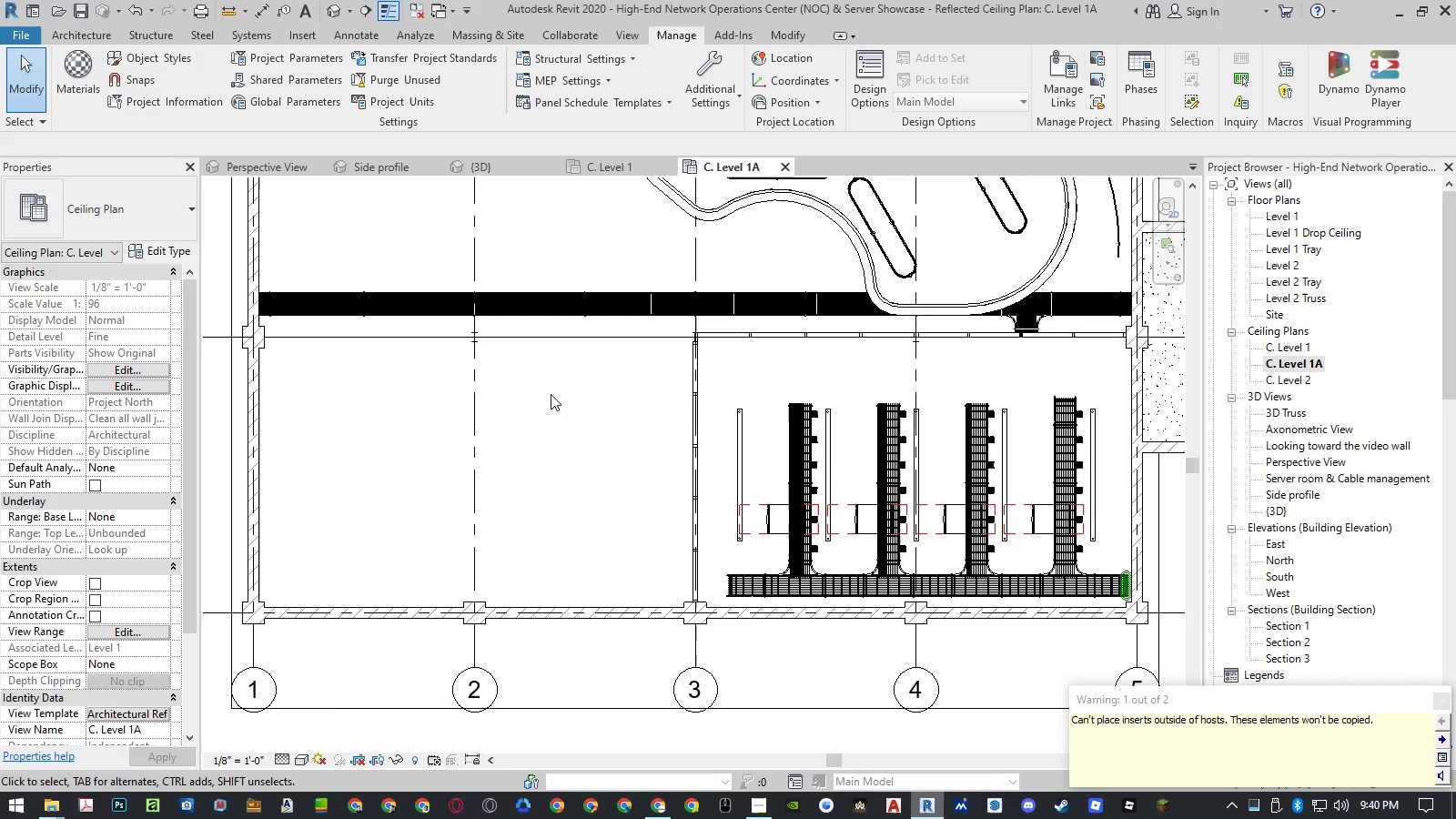 
left_click([1437, 701])
 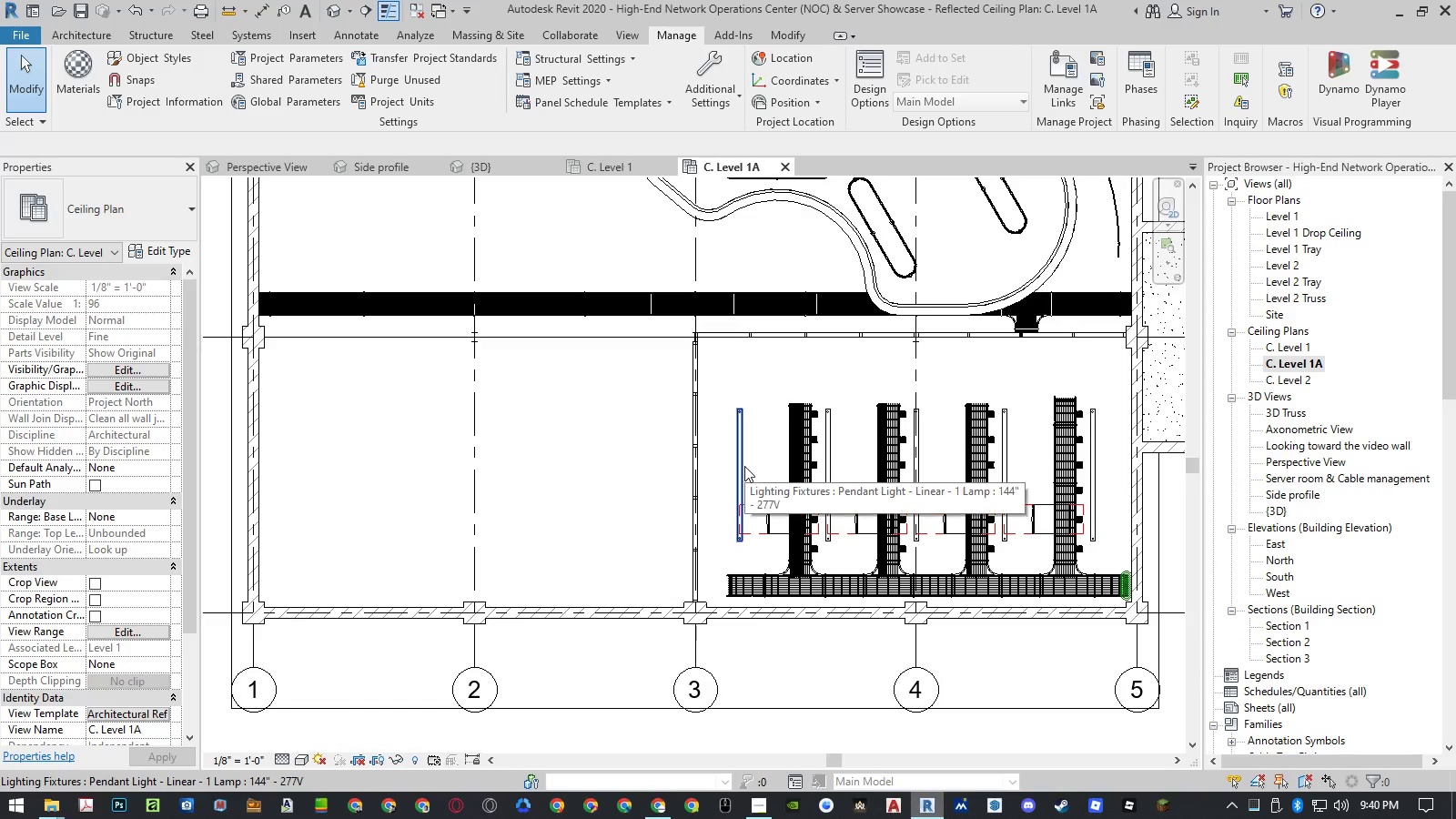 
left_click([744, 466])
 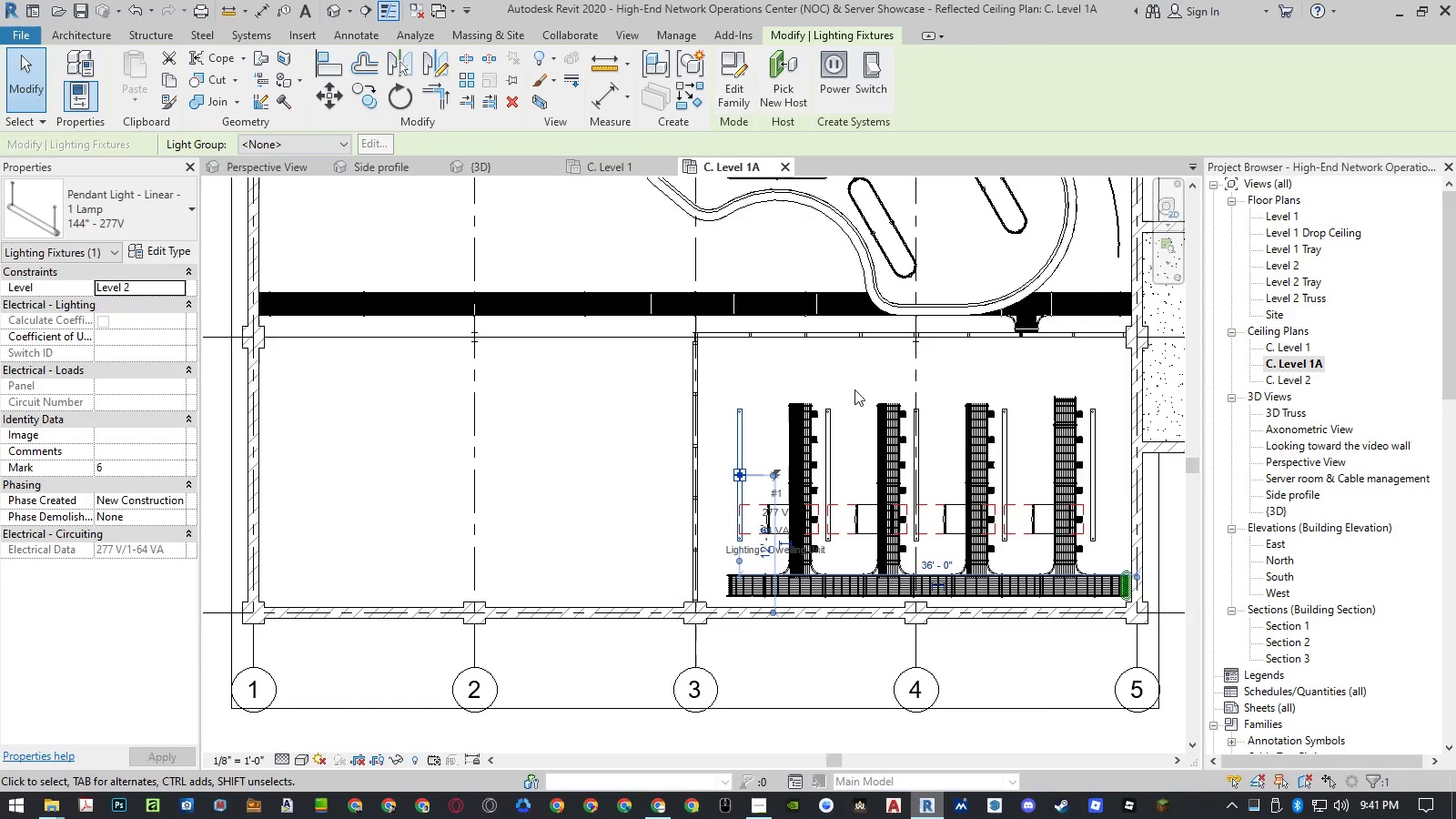 
wait(5.42)
 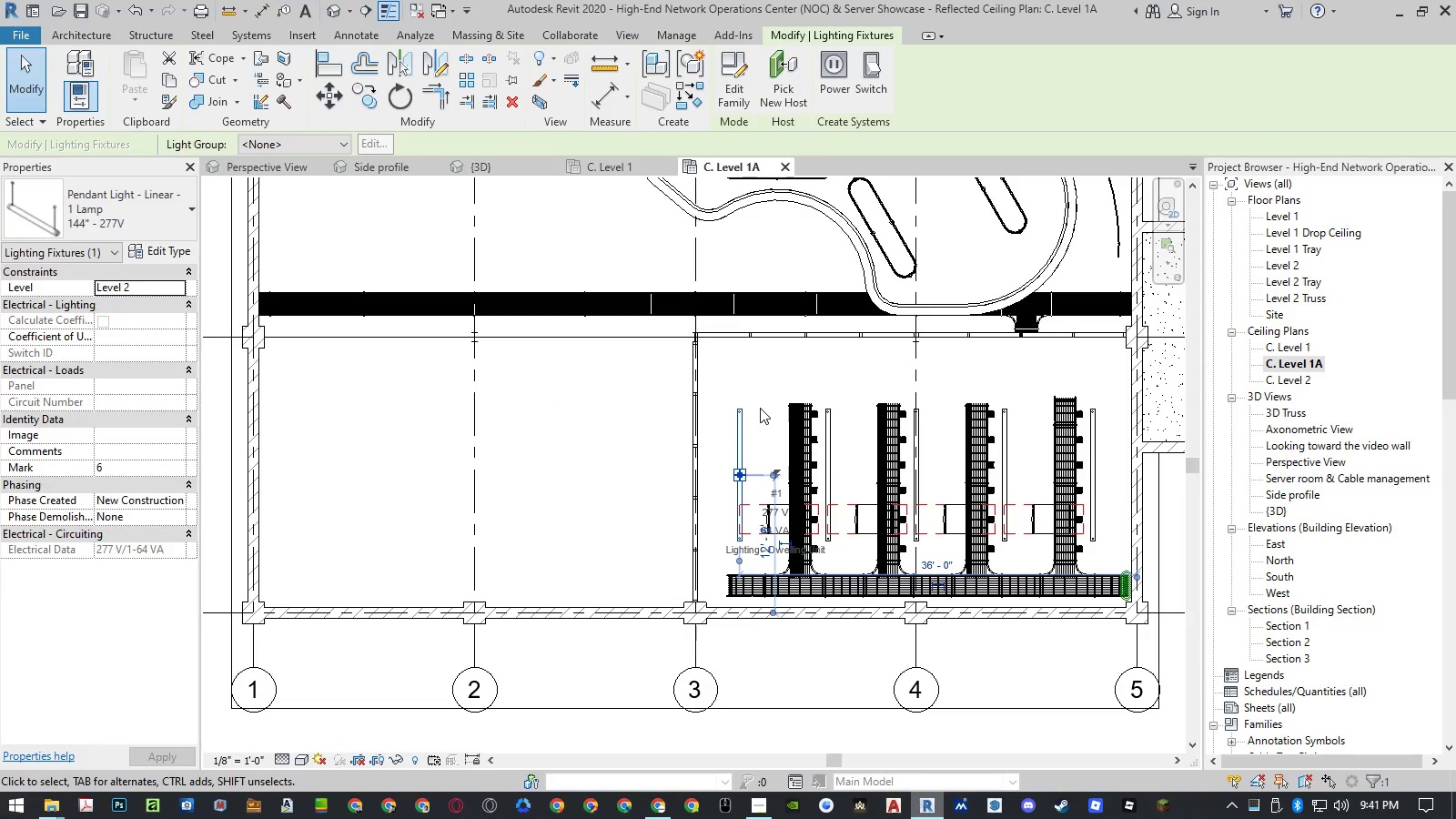 
key(Escape)
 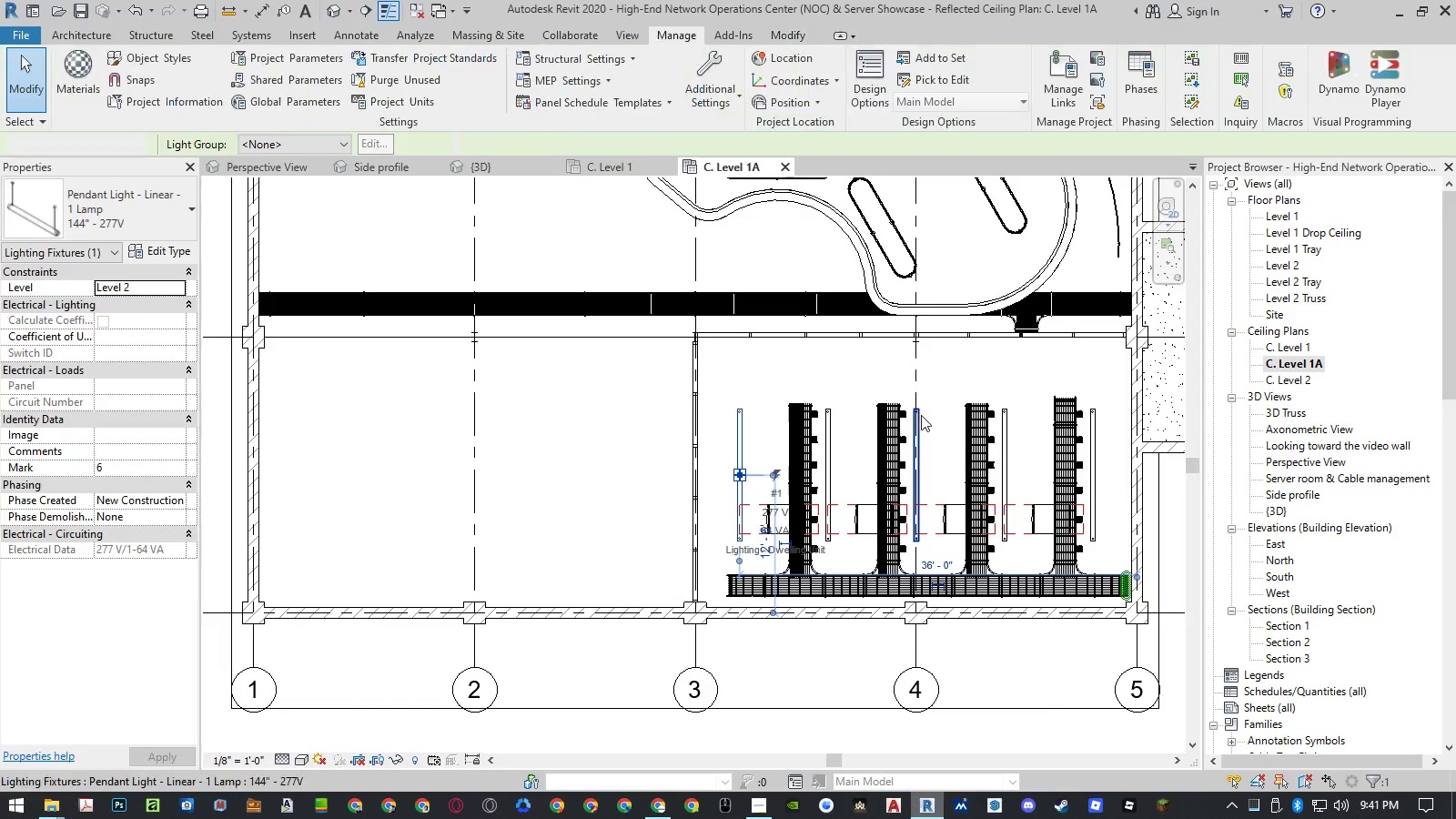 
key(Escape)
 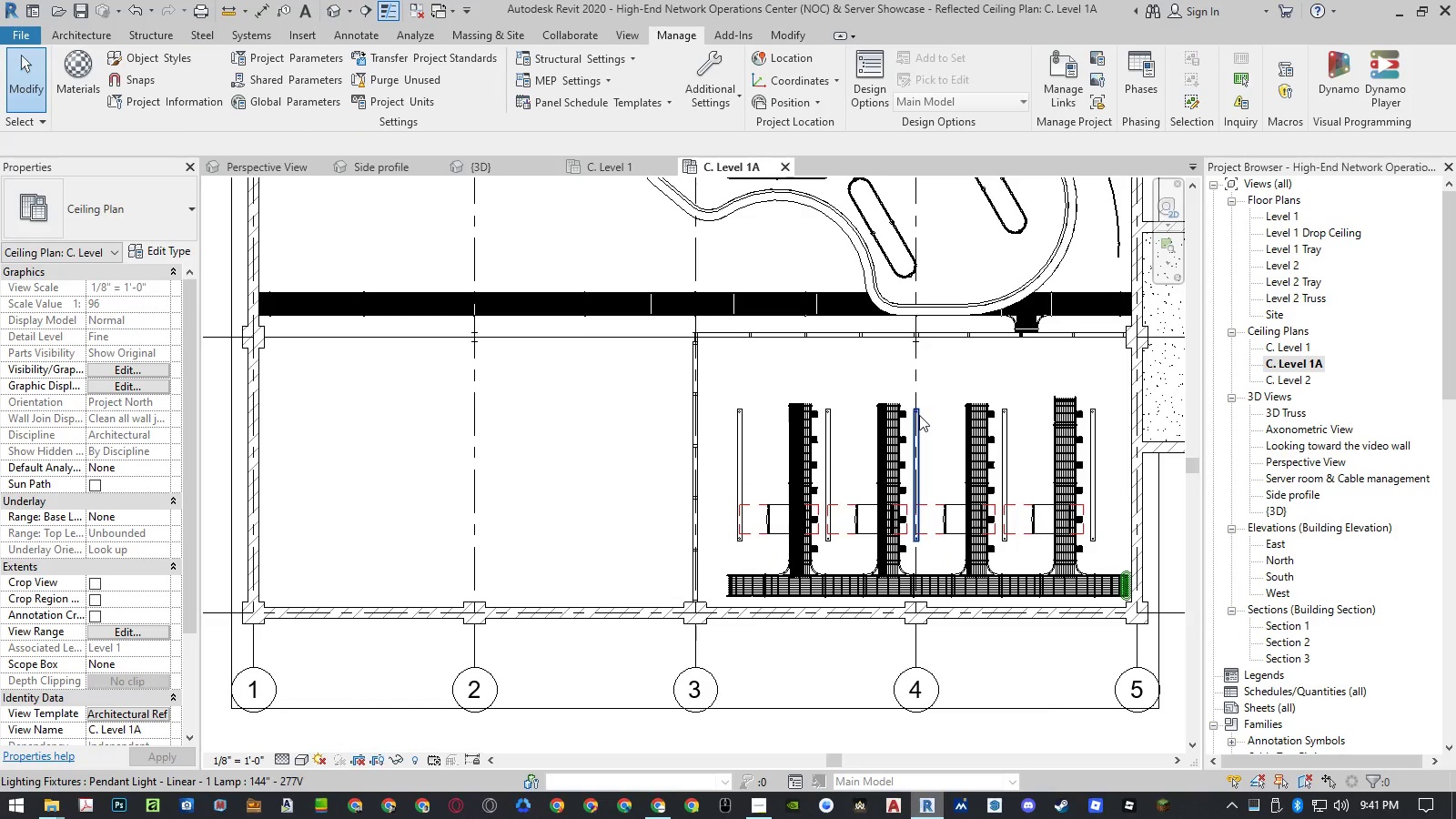 
left_click([919, 415])
 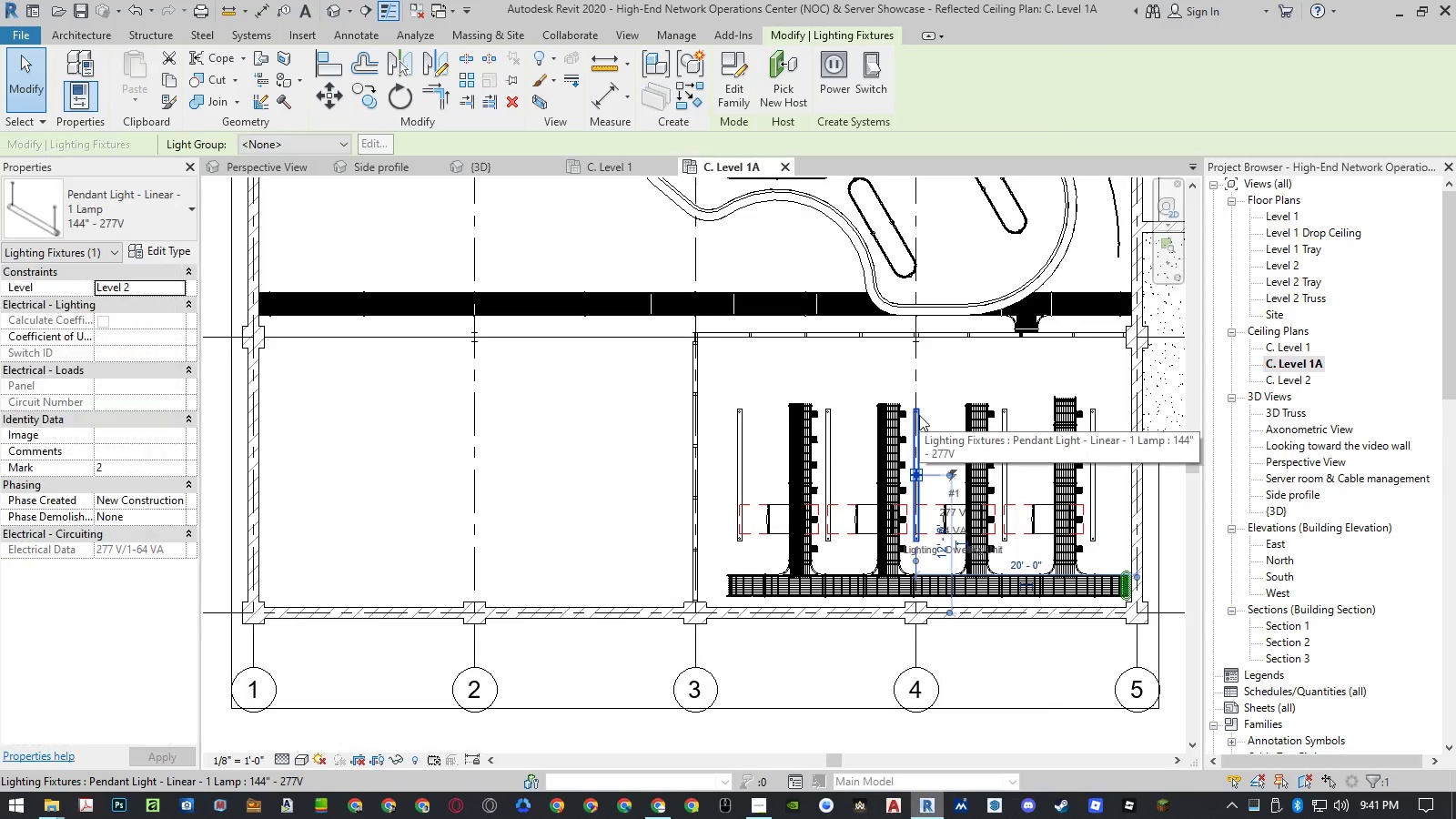 
type(co )
 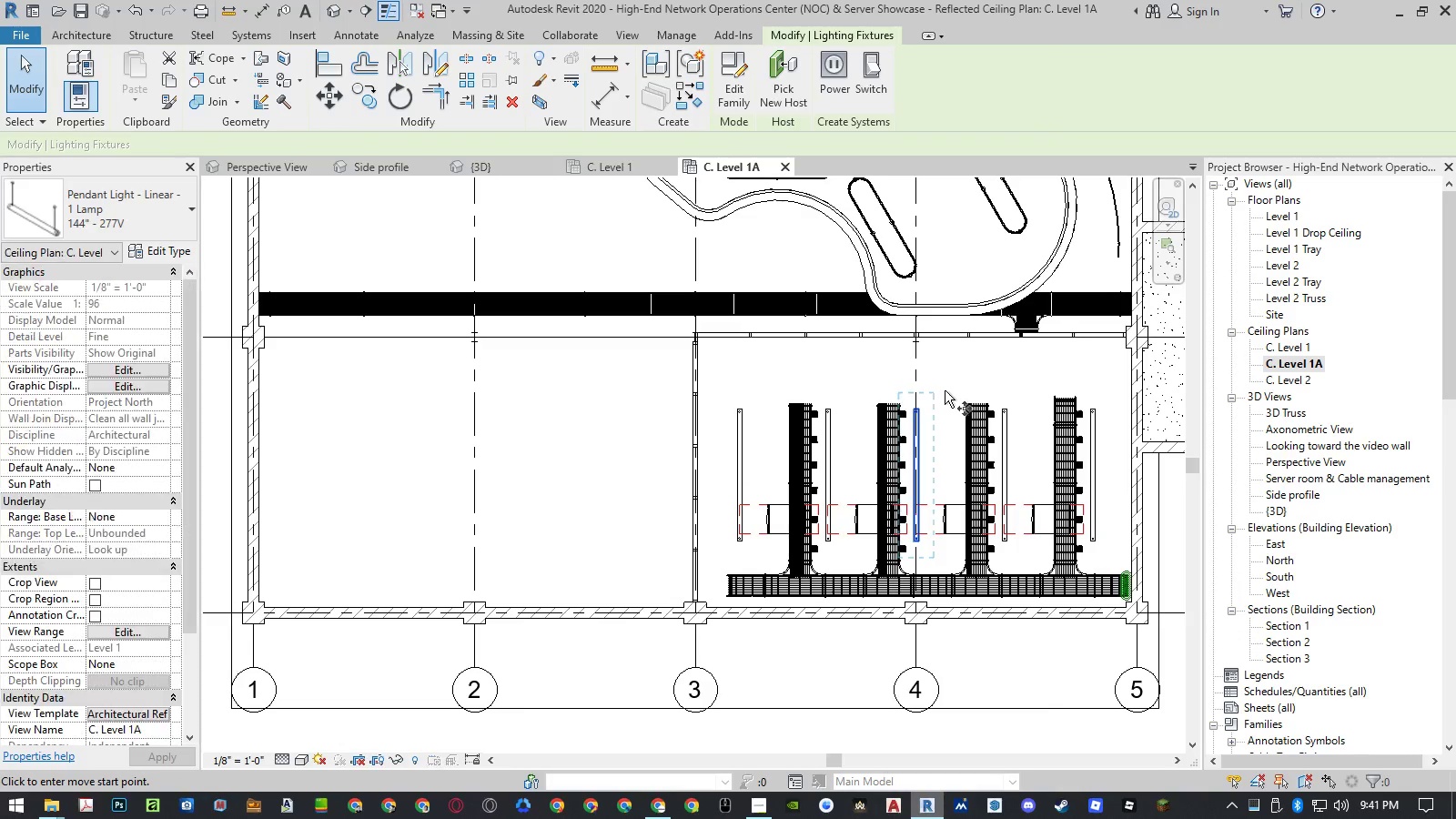 
left_click([938, 377])
 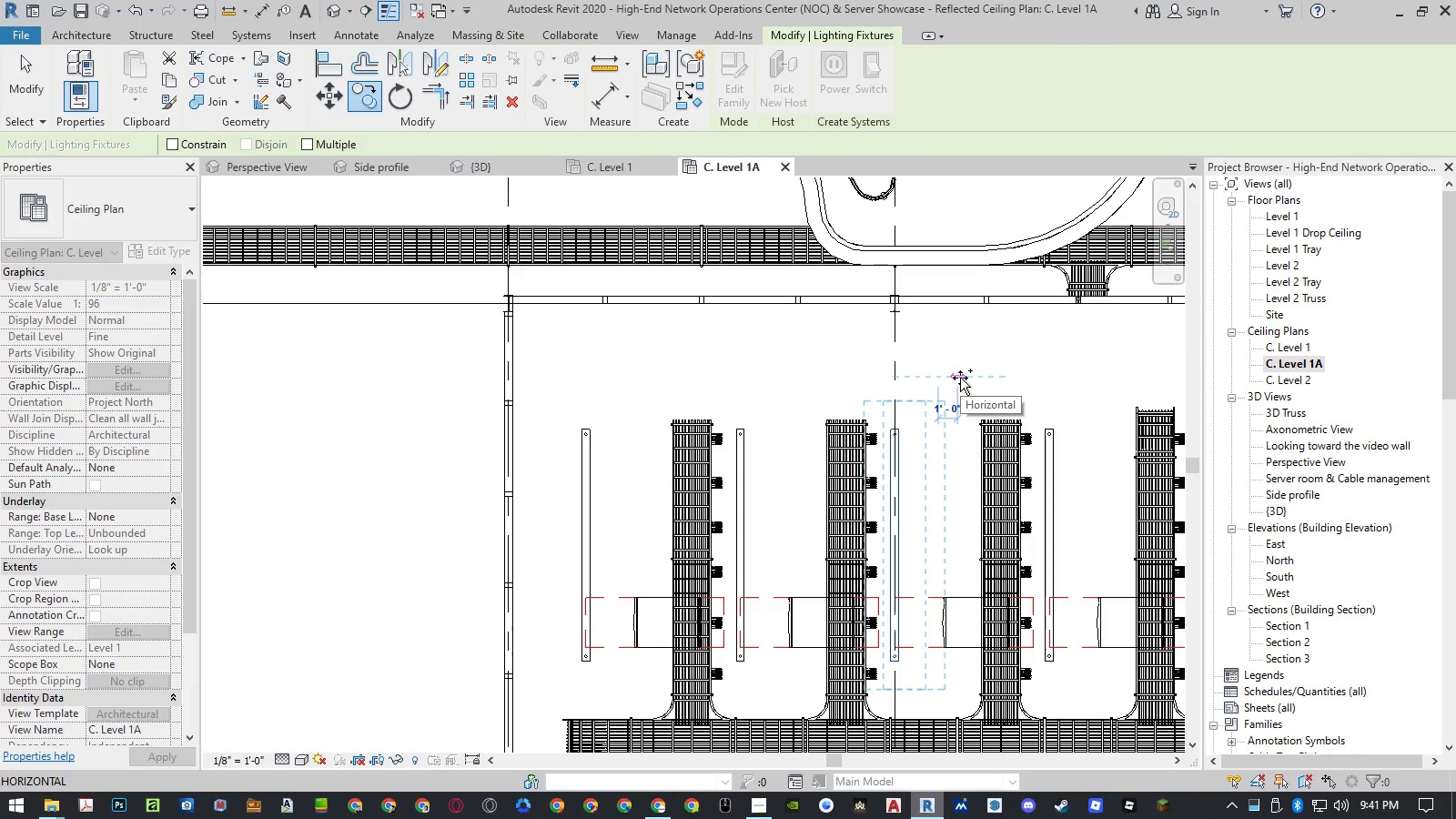 
scroll: coordinate [945, 380], scroll_direction: up, amount: 4.0
 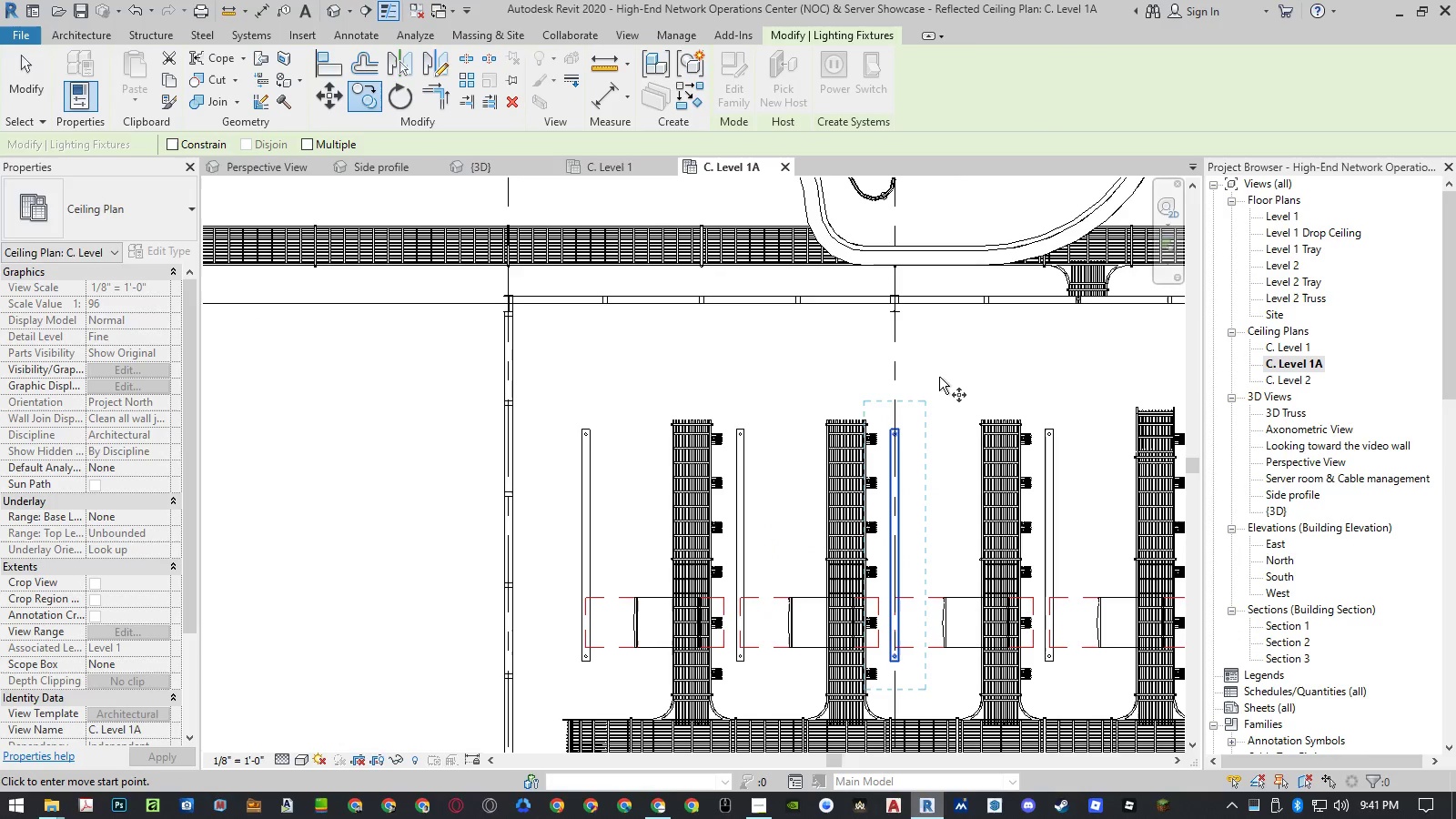 
type(1)
key(NumpadEnter)
type(gp)
key(NumpadEnter)
 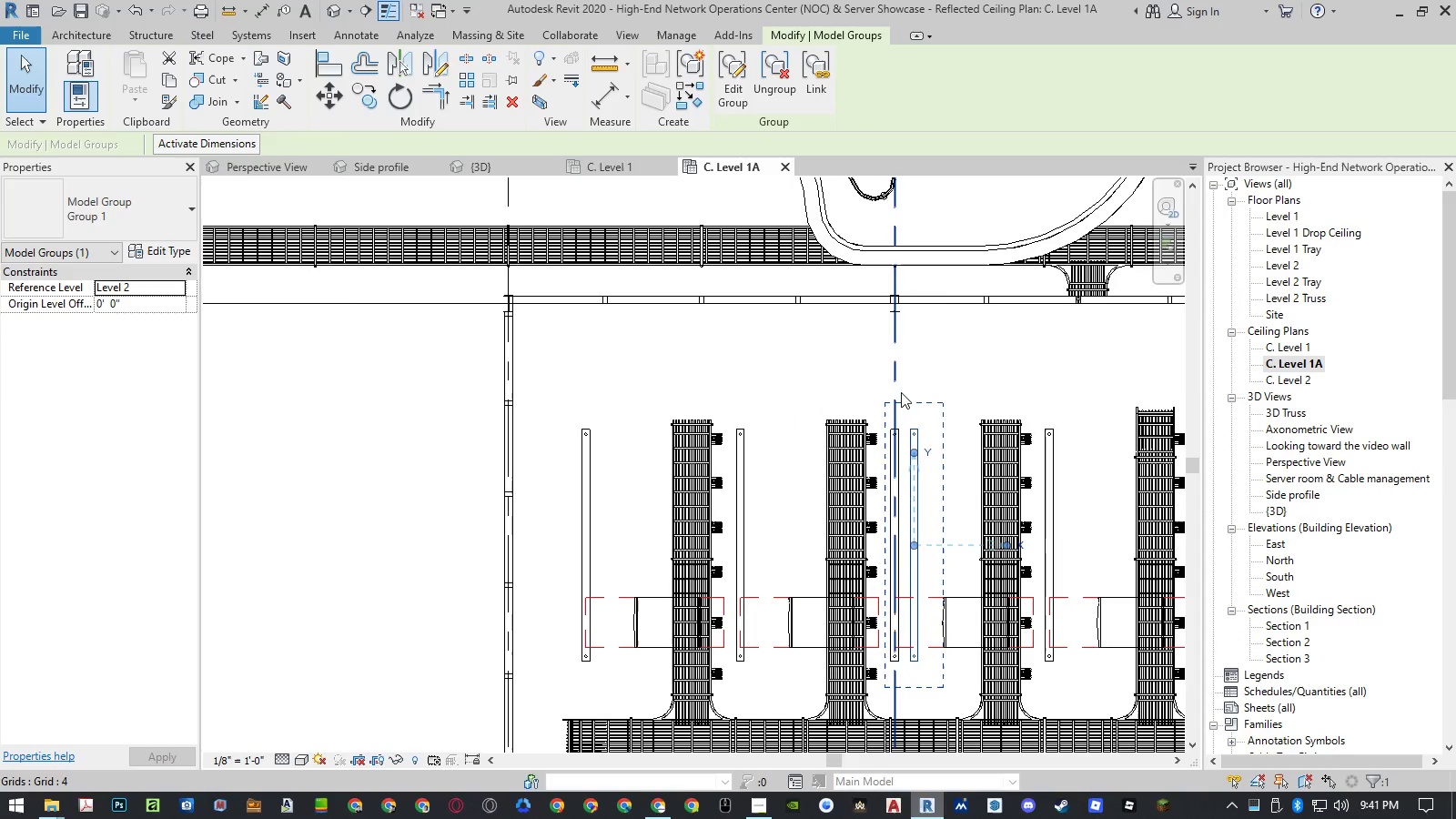 
type(mv)
 